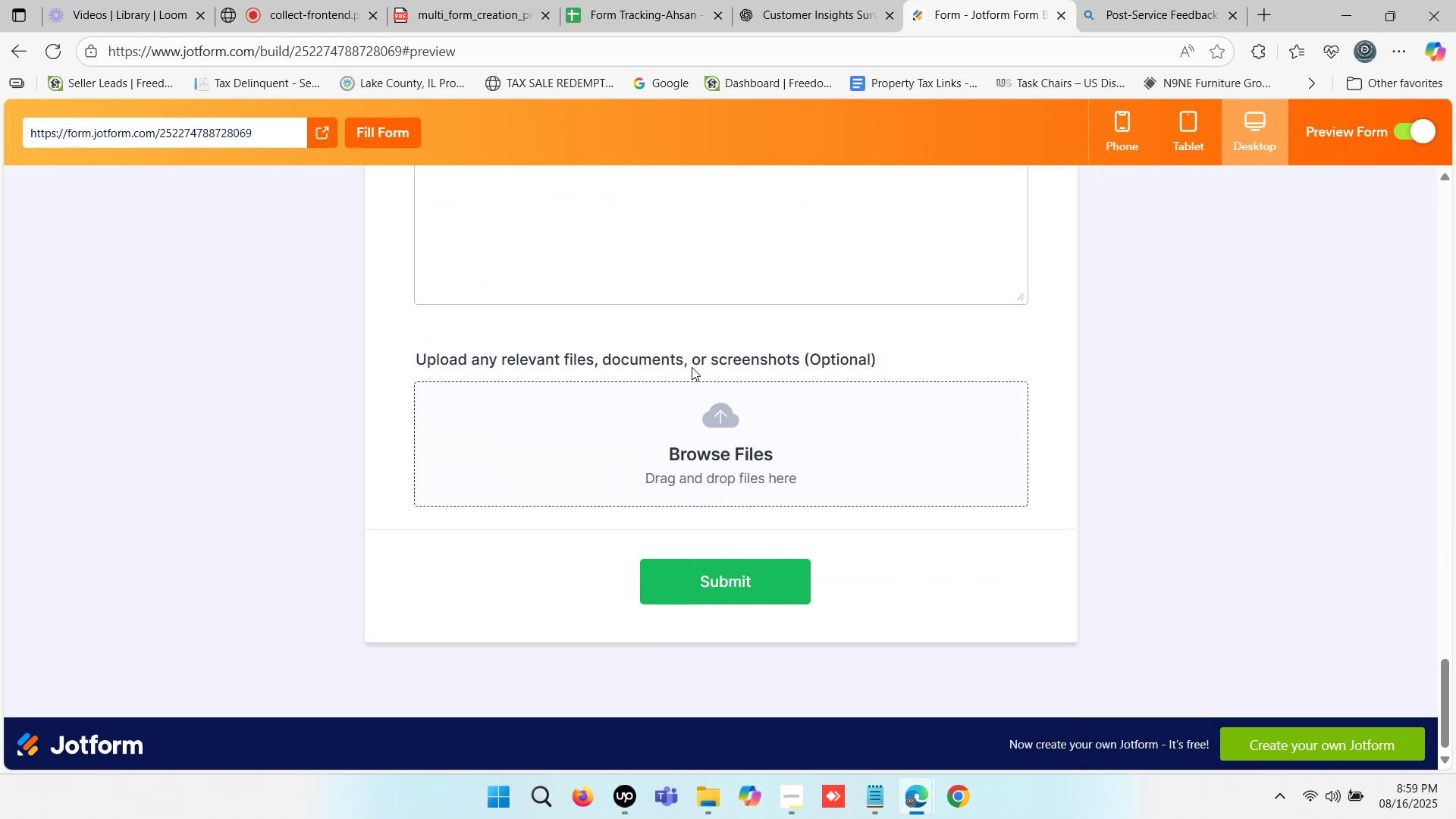 
scroll: coordinate [815, 313], scroll_direction: up, amount: 52.0
 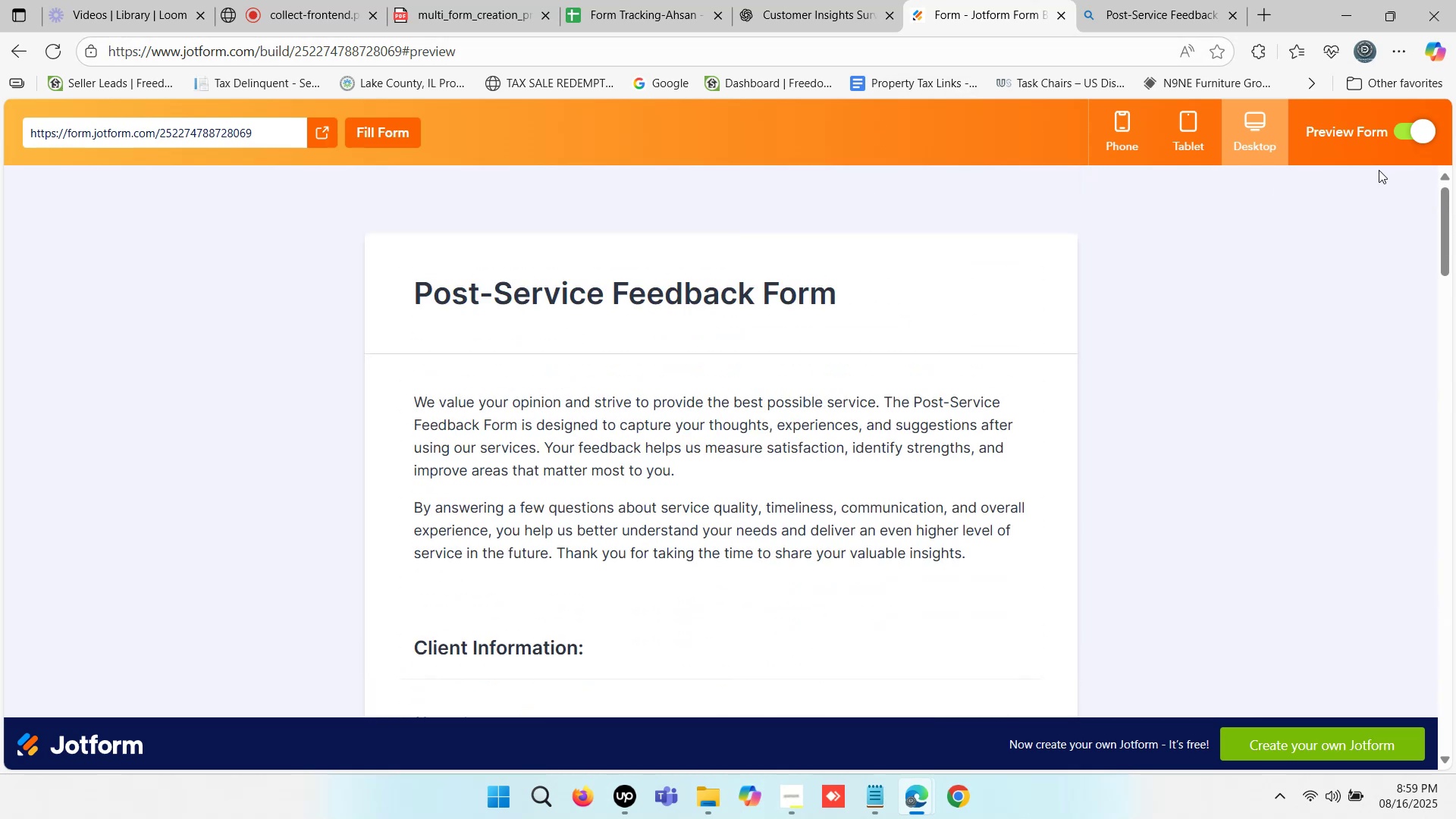 
left_click([1423, 126])
 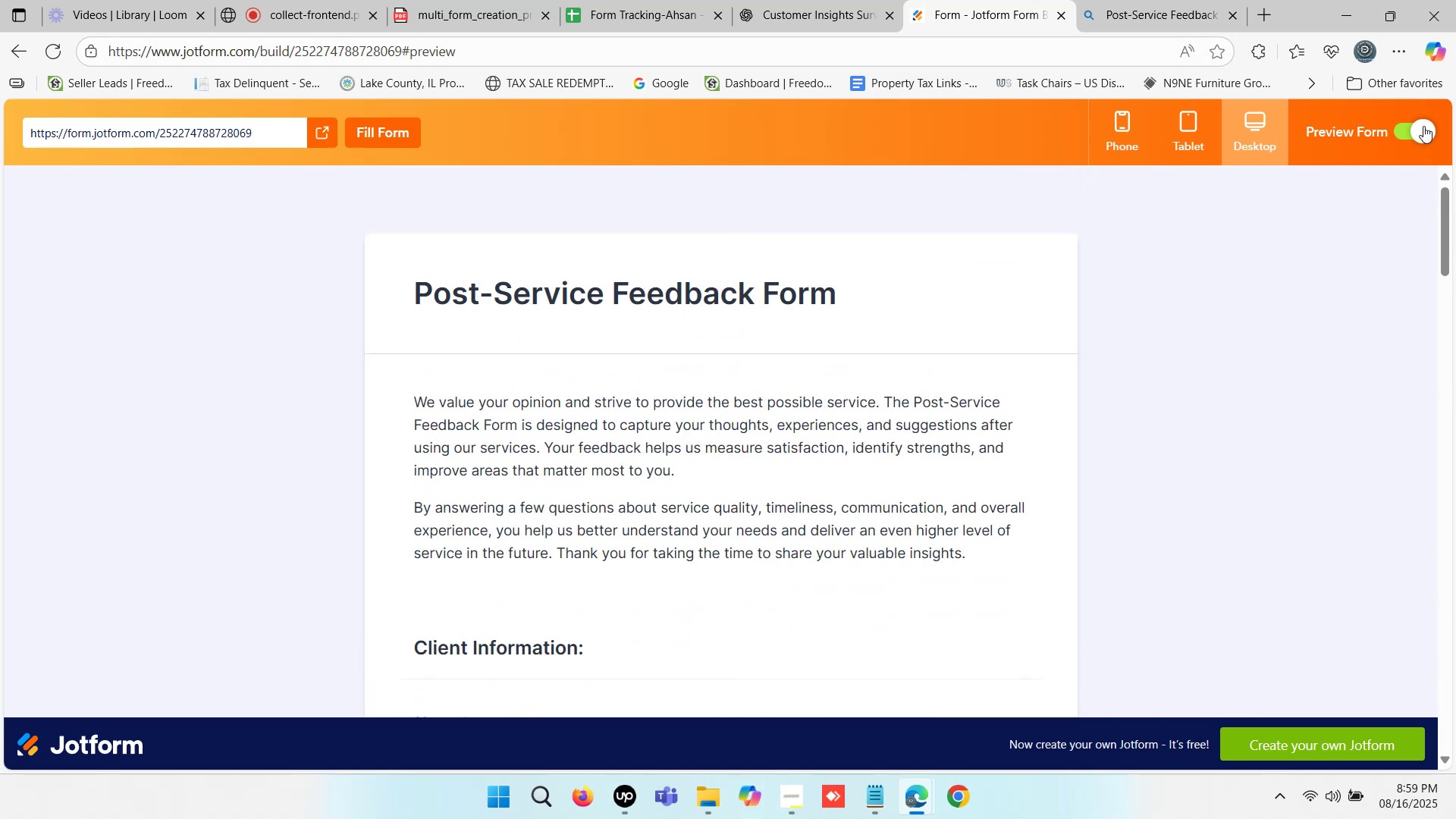 
mouse_move([1132, 224])
 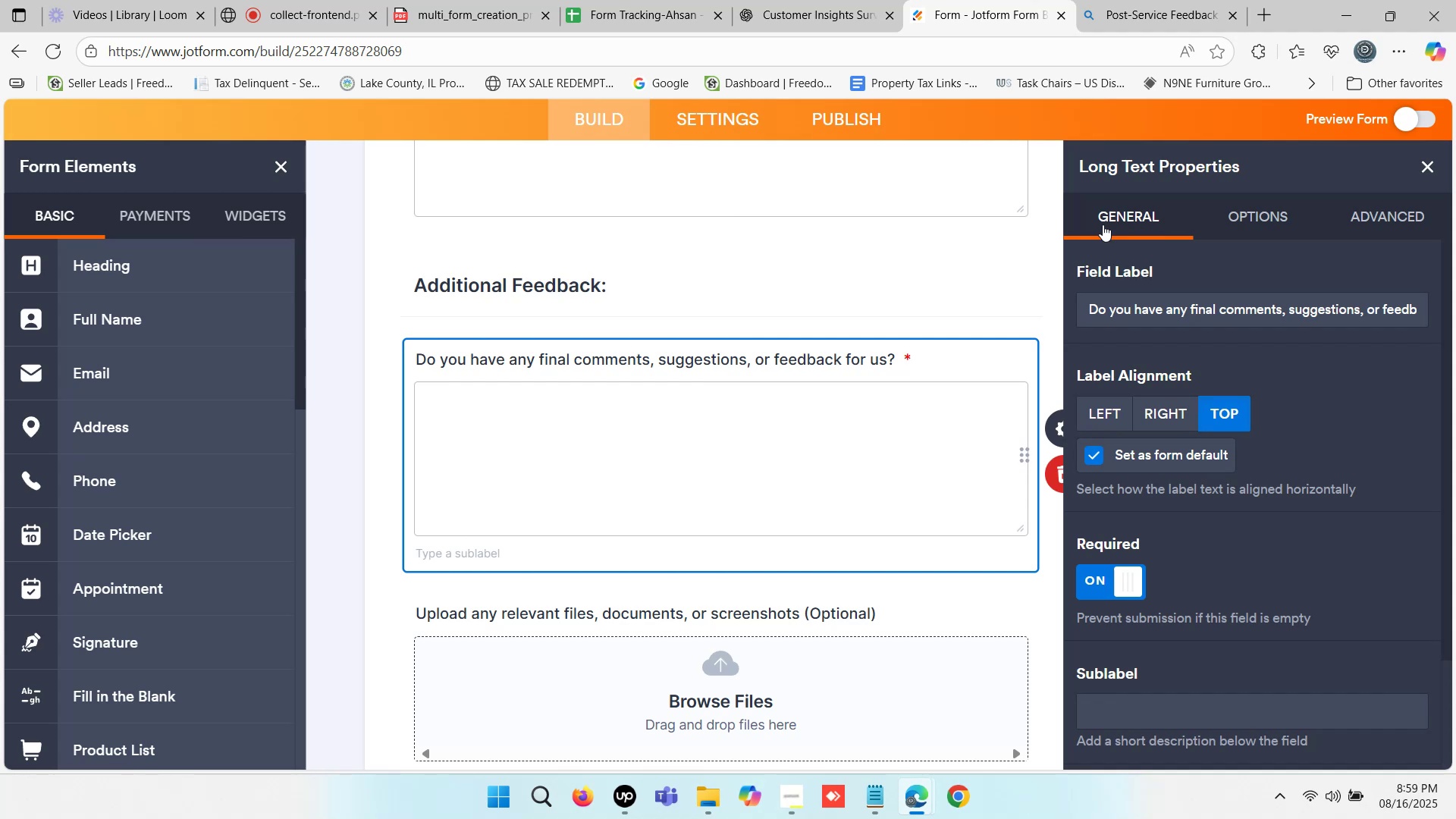 
scroll: coordinate [569, 380], scroll_direction: up, amount: 18.0
 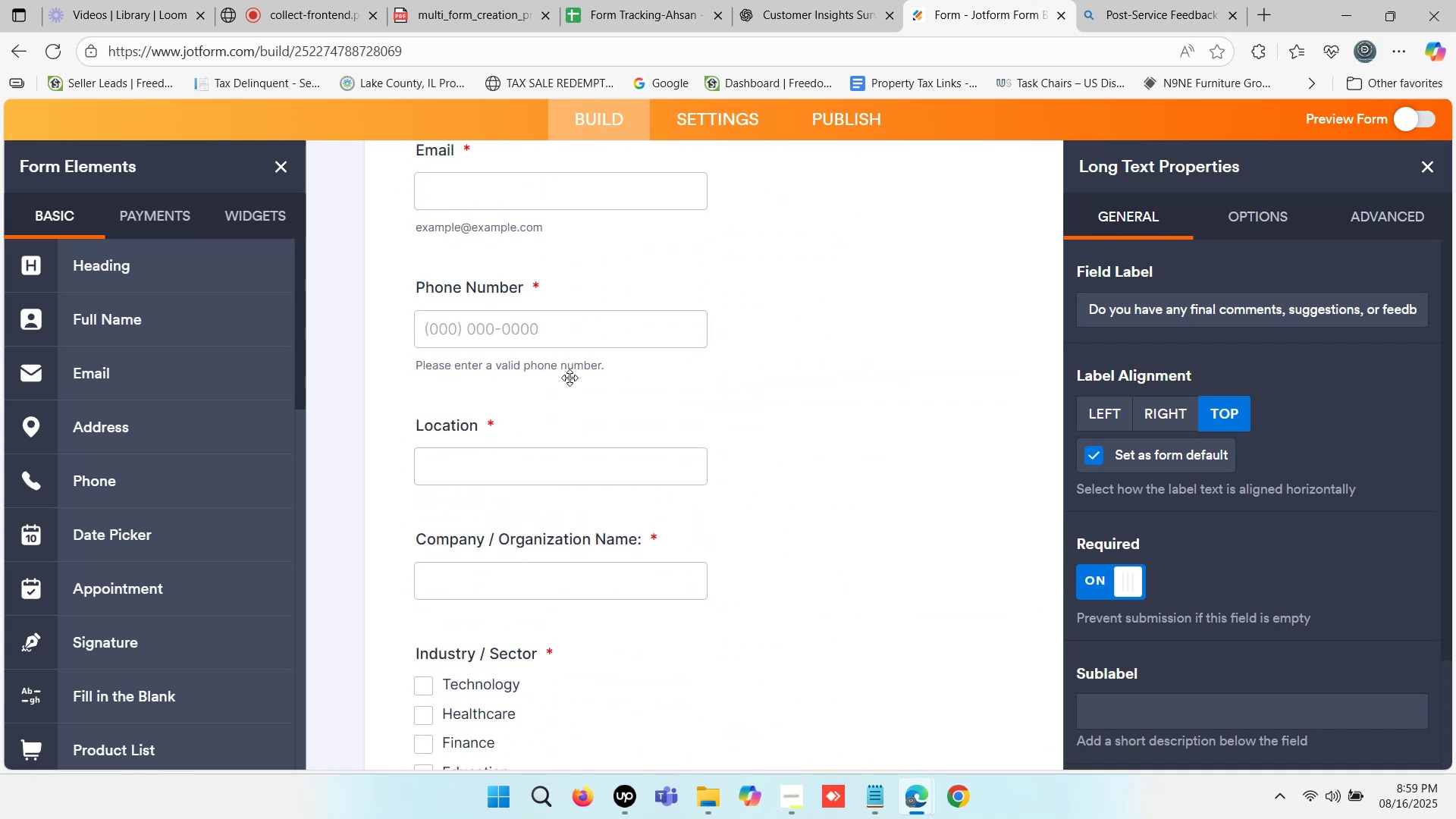 
scroll: coordinate [740, 361], scroll_direction: down, amount: 3.0
 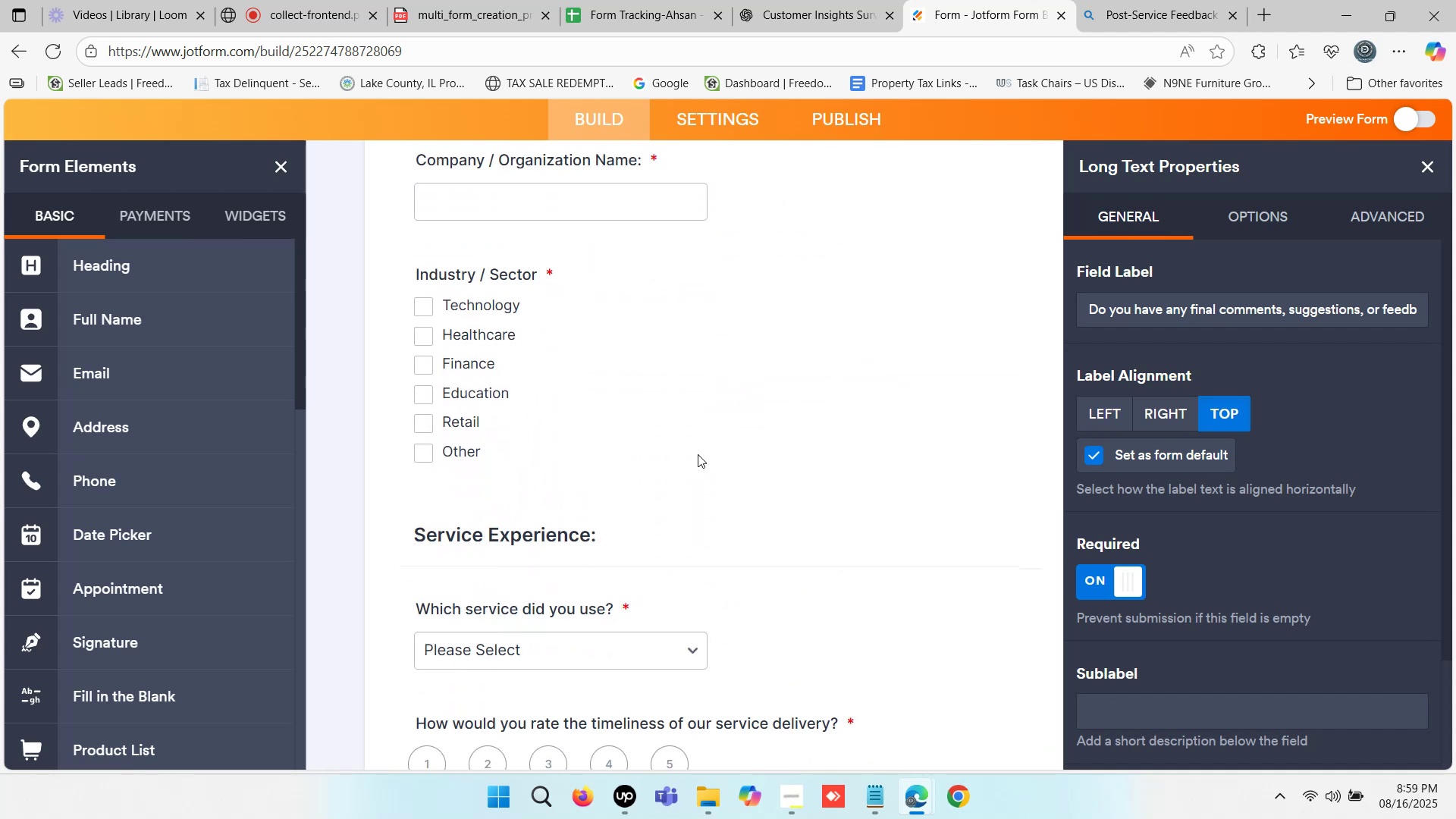 
left_click([698, 454])
 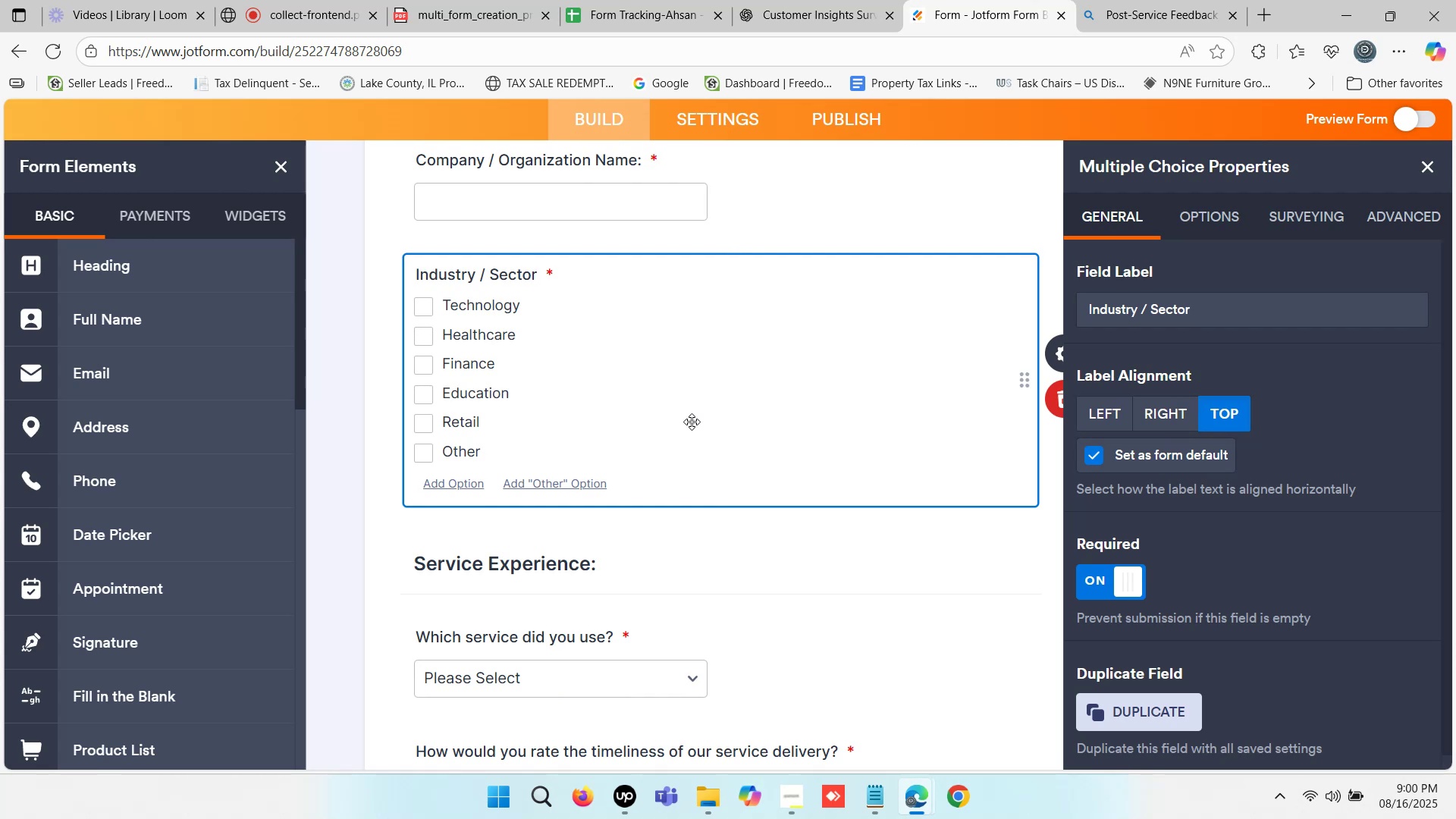 
wait(8.65)
 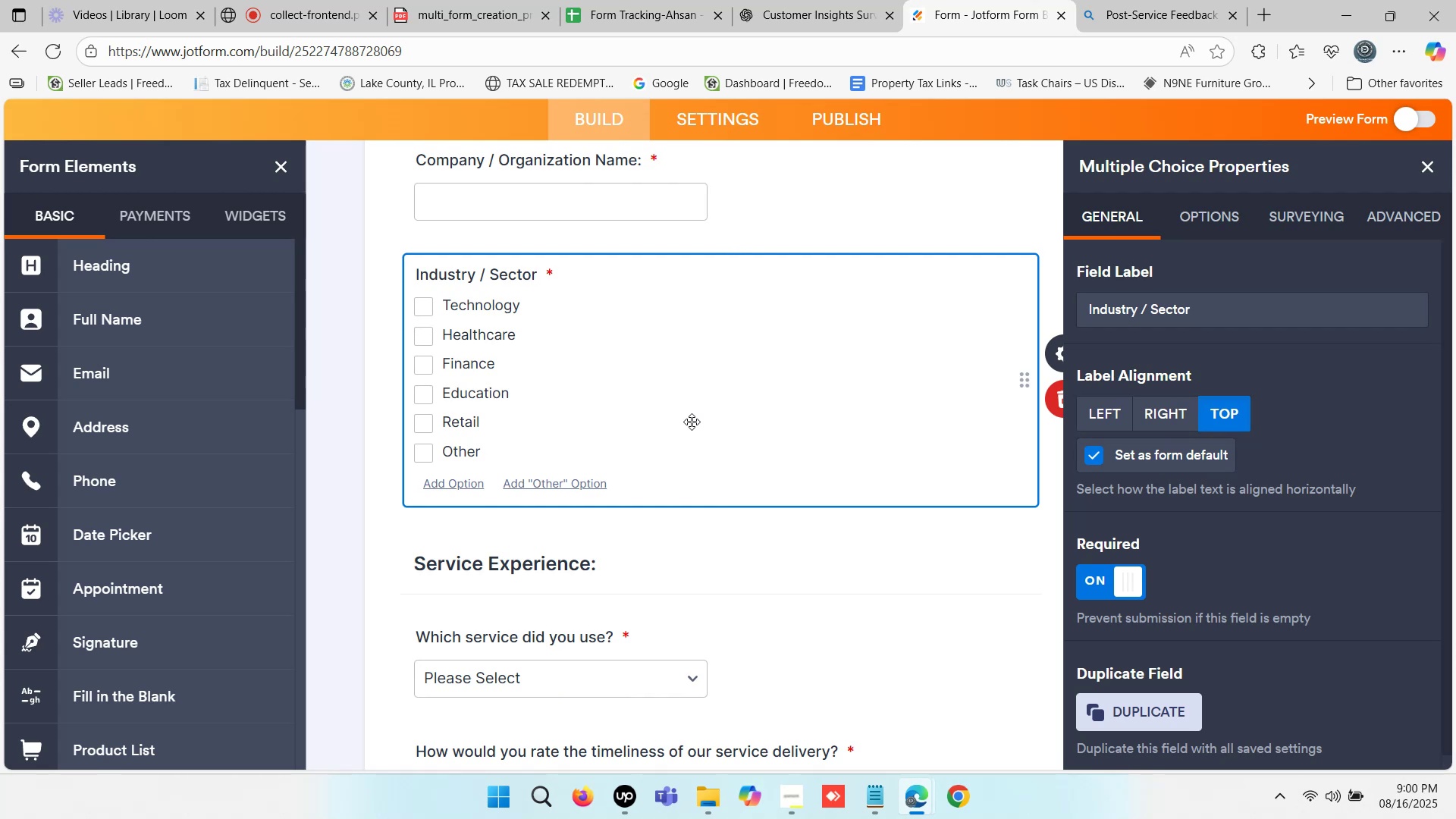 
scroll: coordinate [169, 507], scroll_direction: down, amount: 6.0
 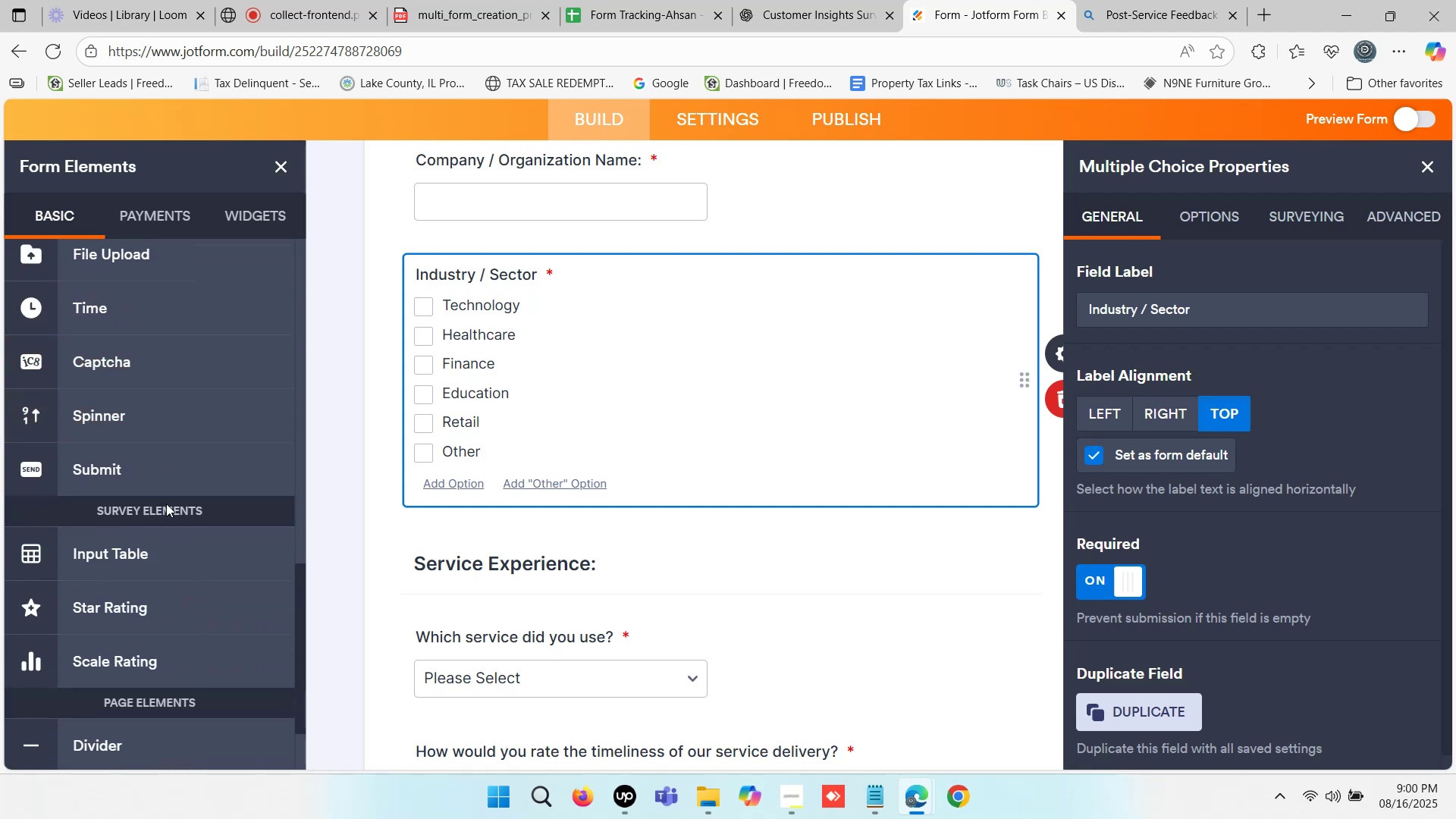 
scroll: coordinate [158, 475], scroll_direction: down, amount: 1.0
 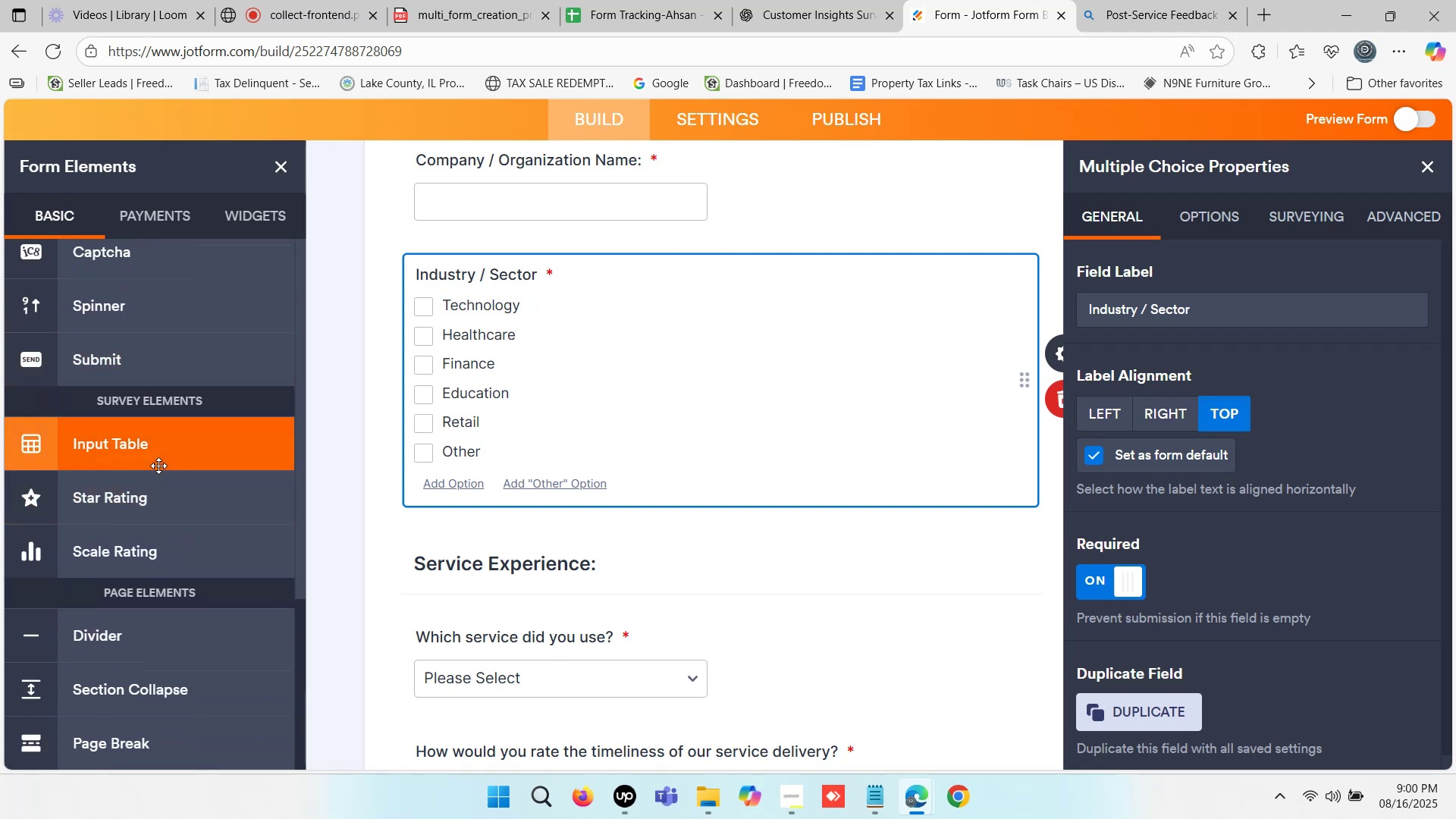 
left_click([157, 453])
 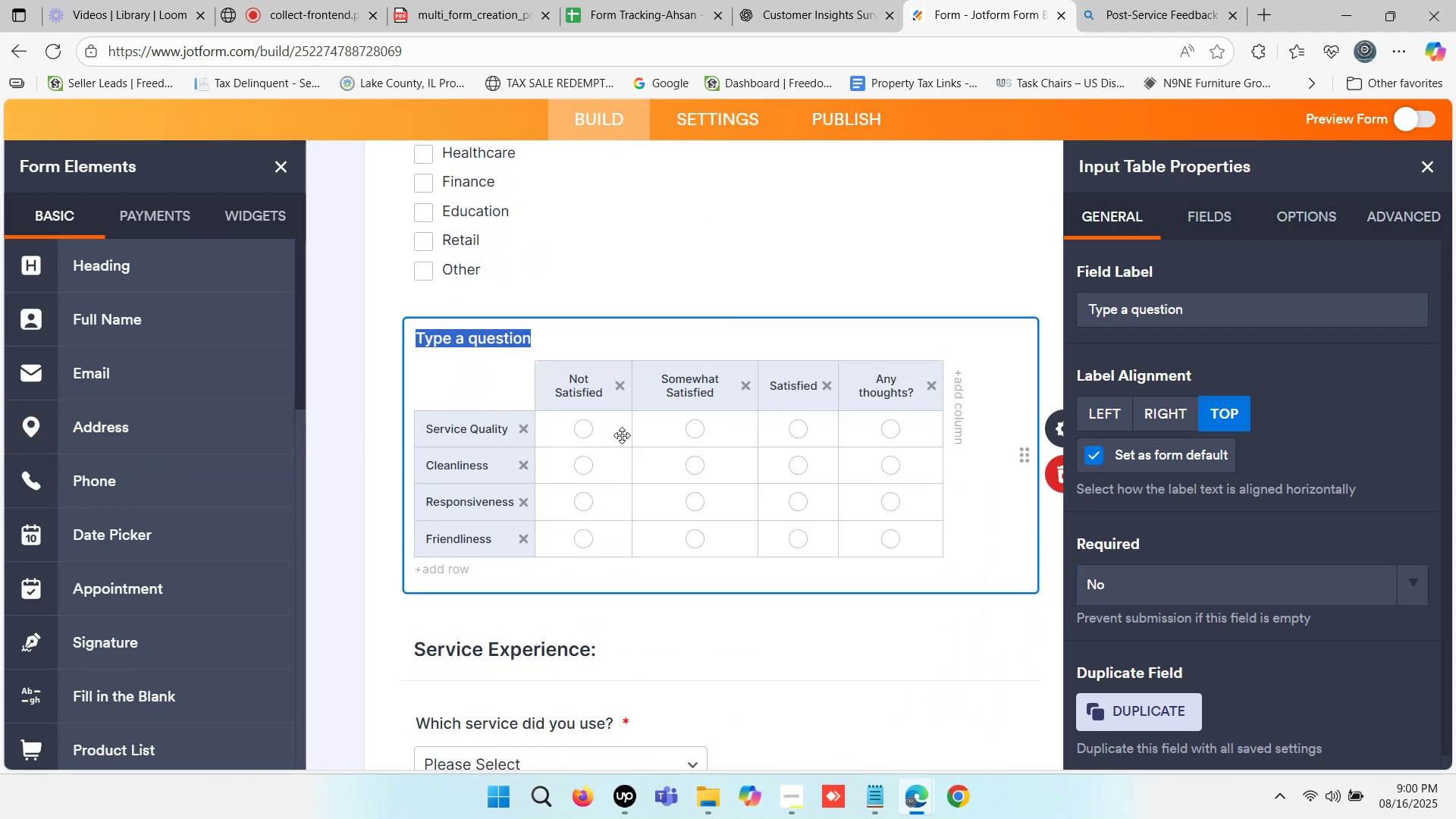 
wait(13.34)
 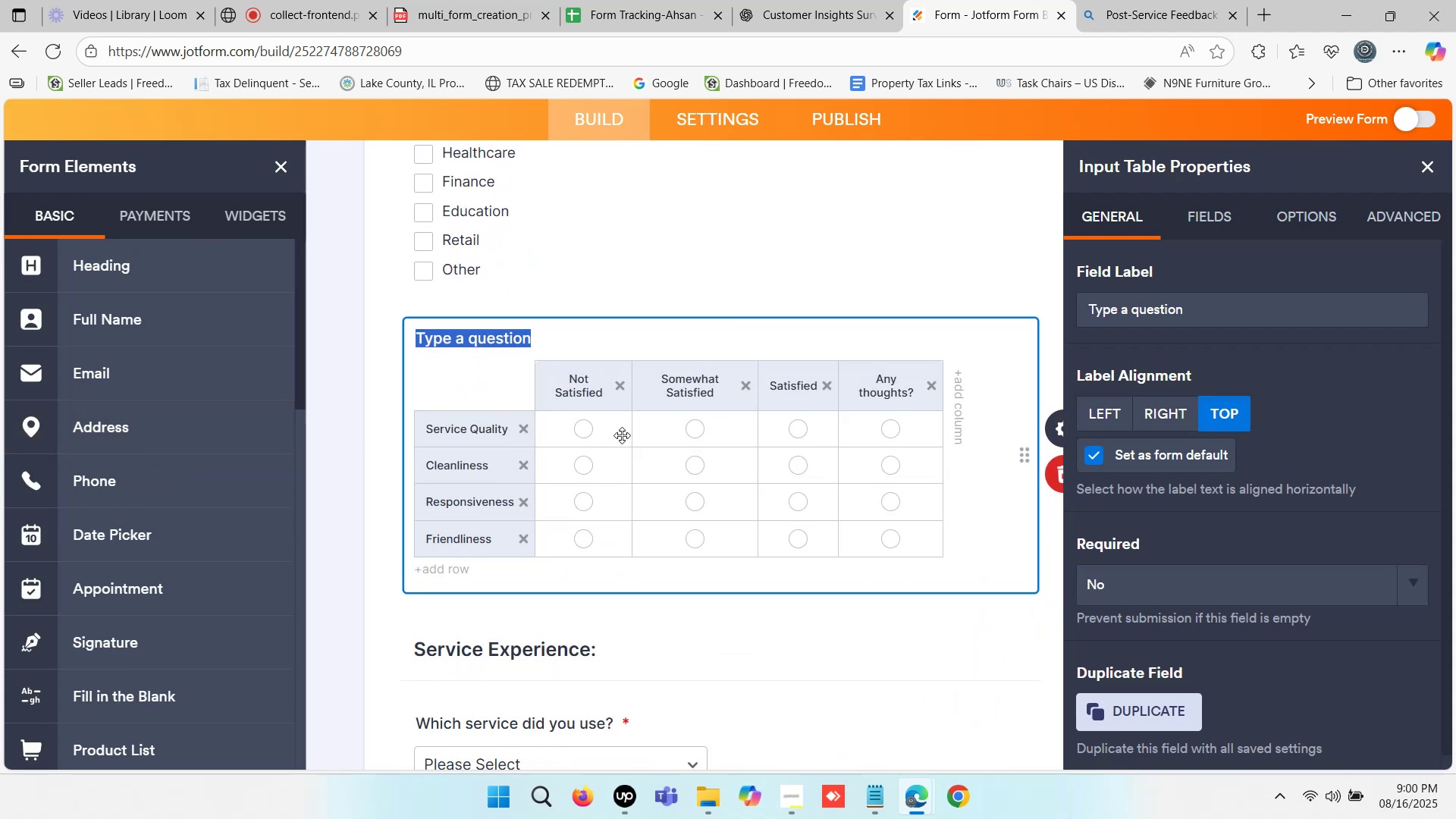 
left_click([1053, 472])
 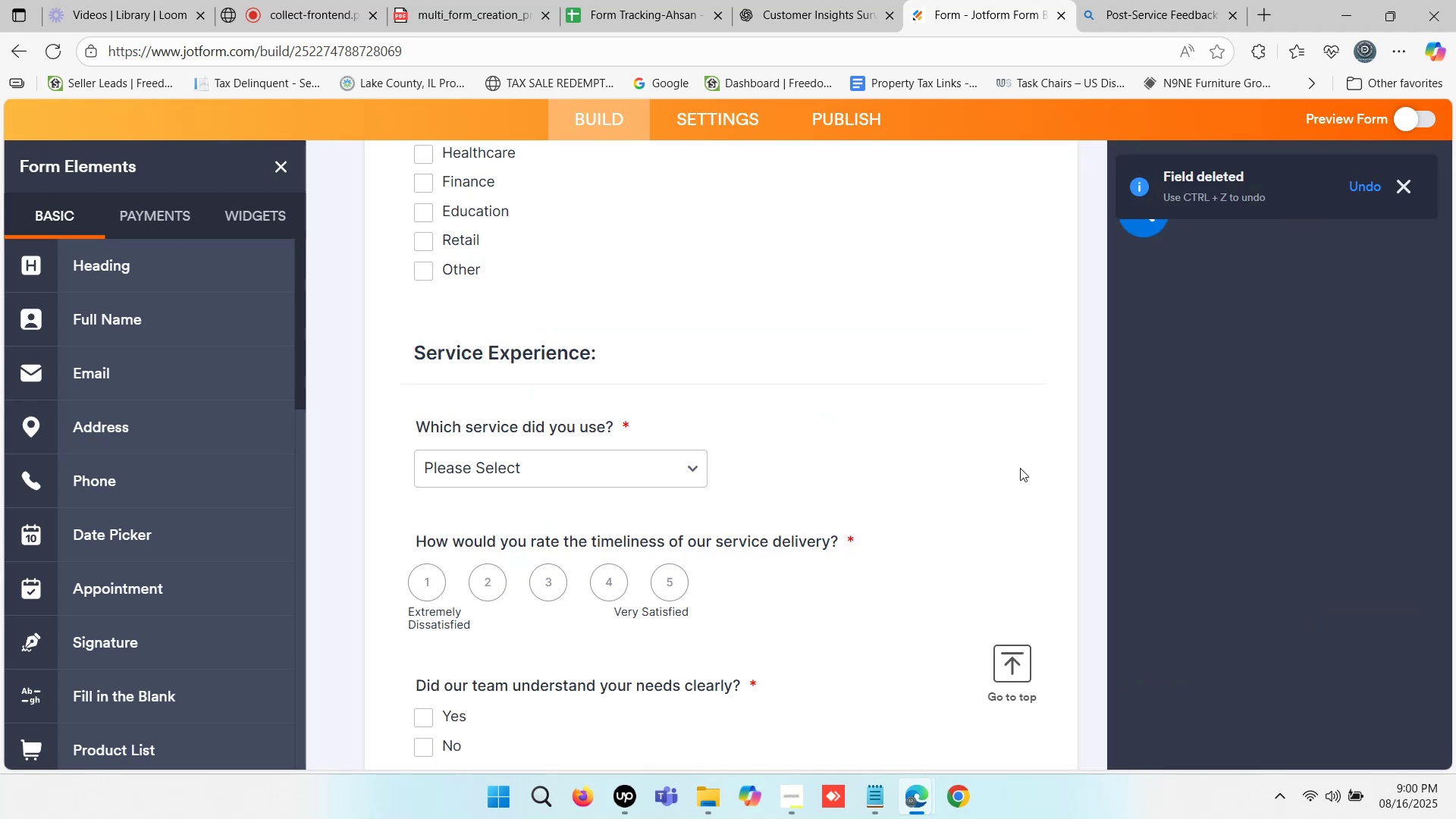 
scroll: coordinate [739, 419], scroll_direction: down, amount: 1.0
 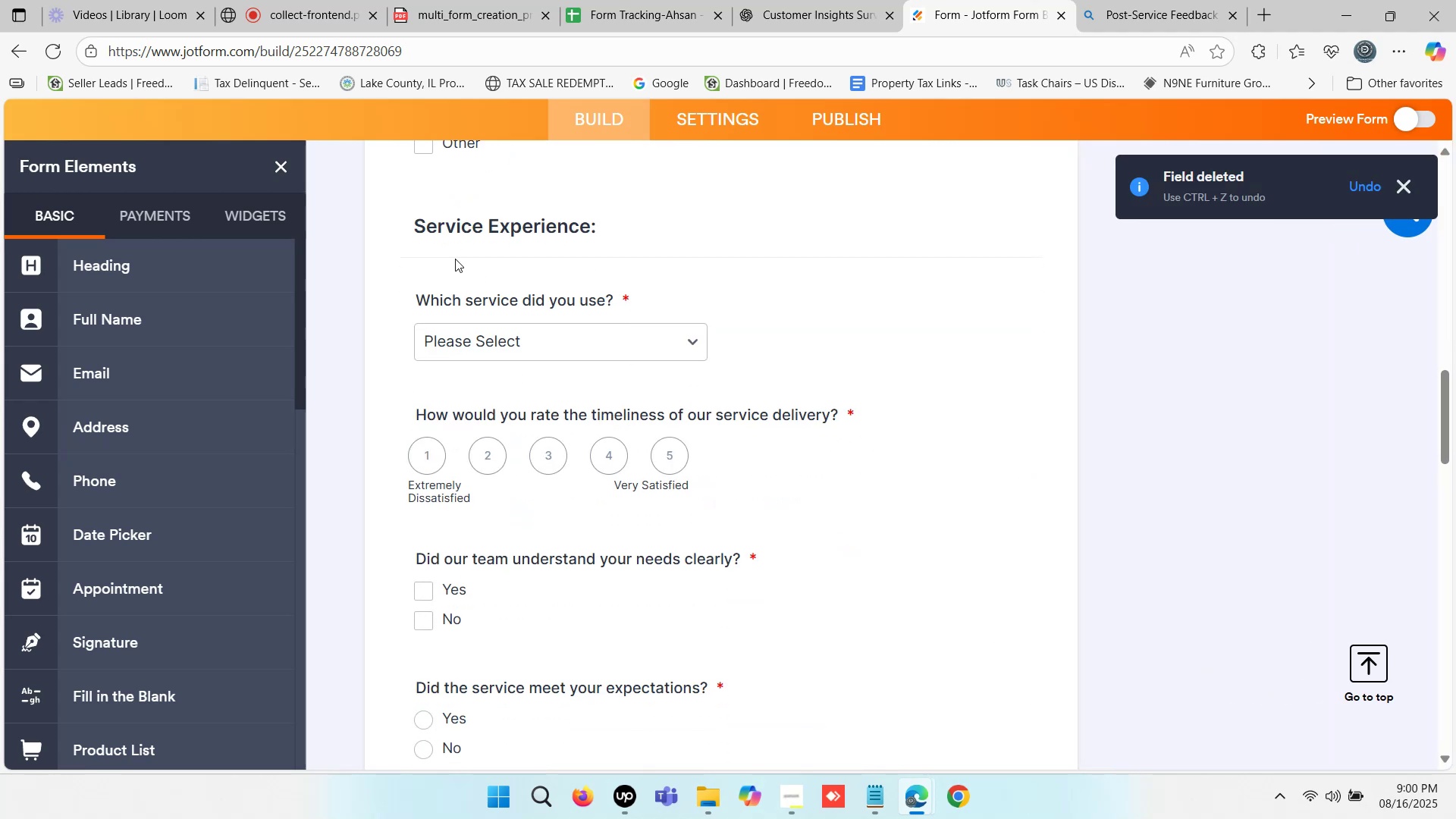 
left_click_drag(start_coordinate=[415, 220], to_coordinate=[605, 220])
 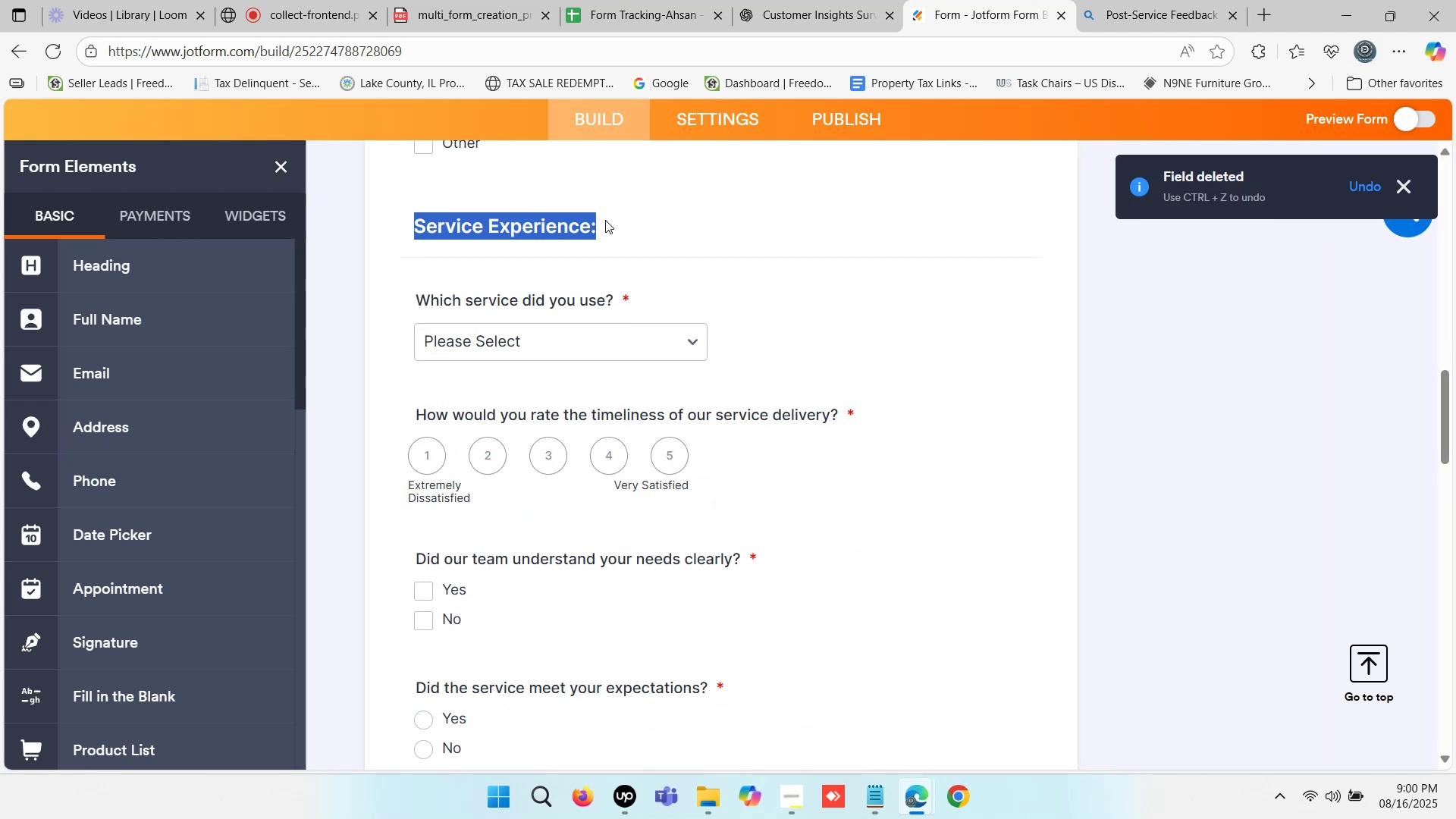 
hold_key(key=ControlLeft, duration=0.44)
 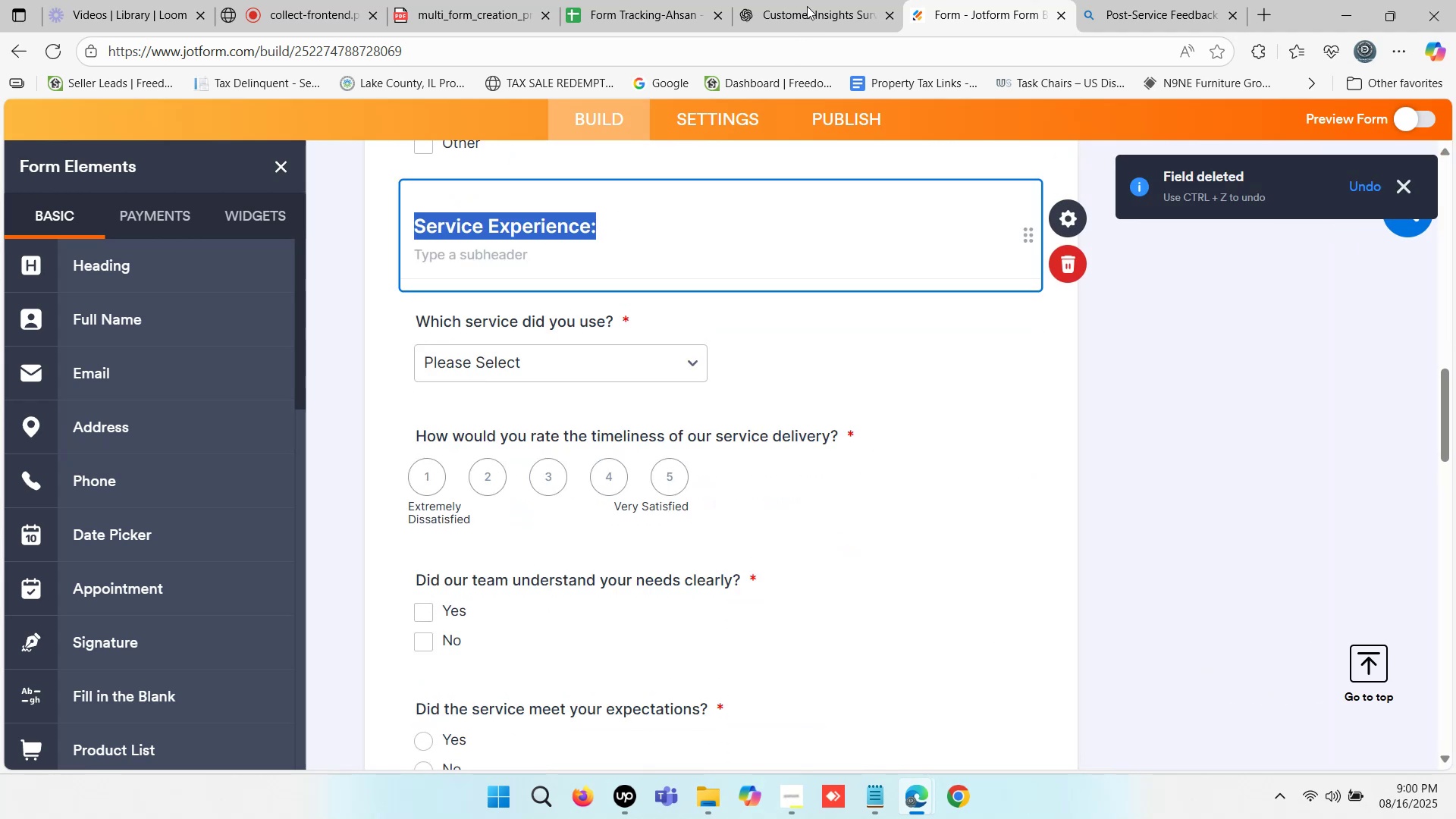 
key(C)
 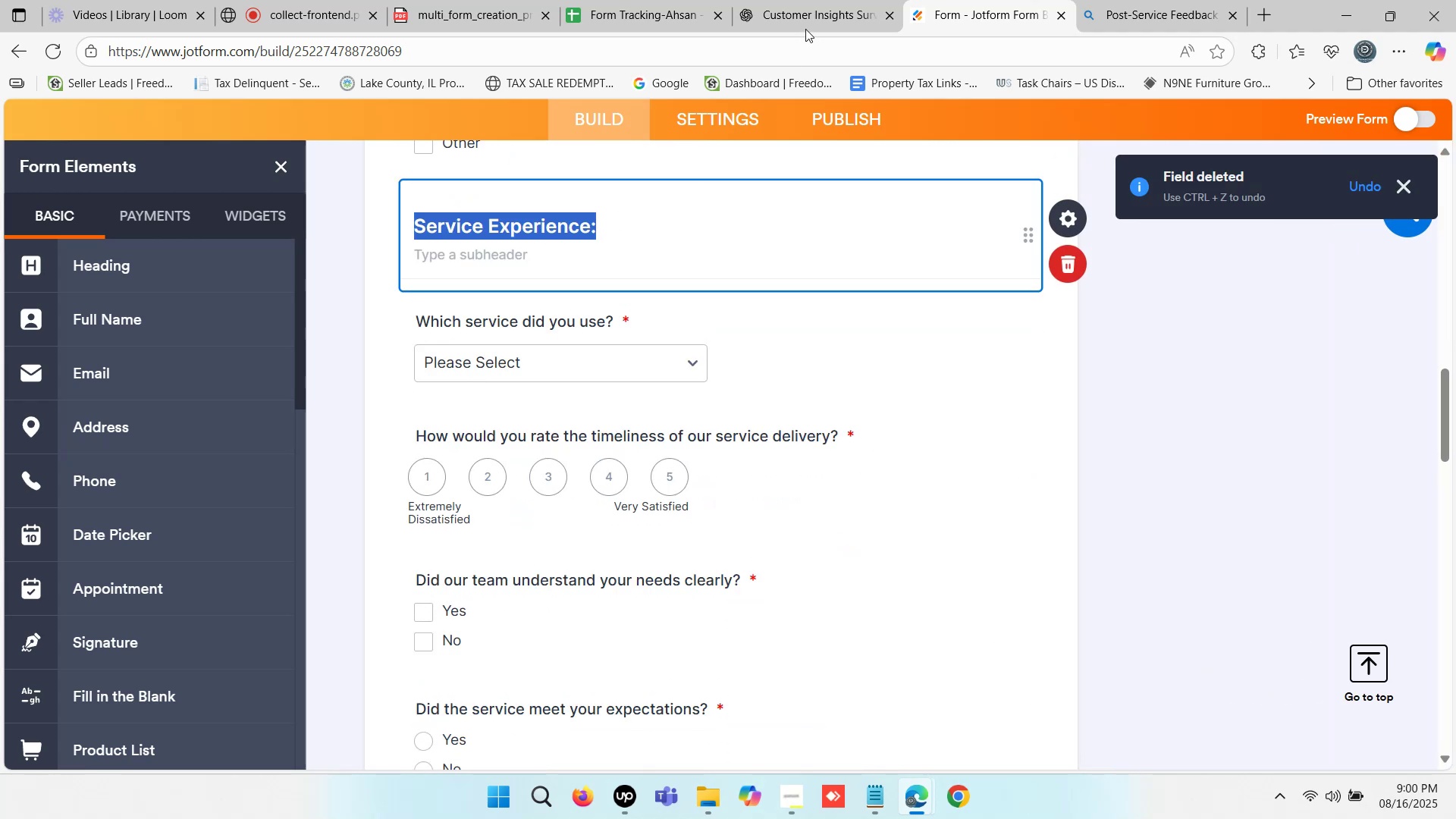 
left_click([807, 6])
 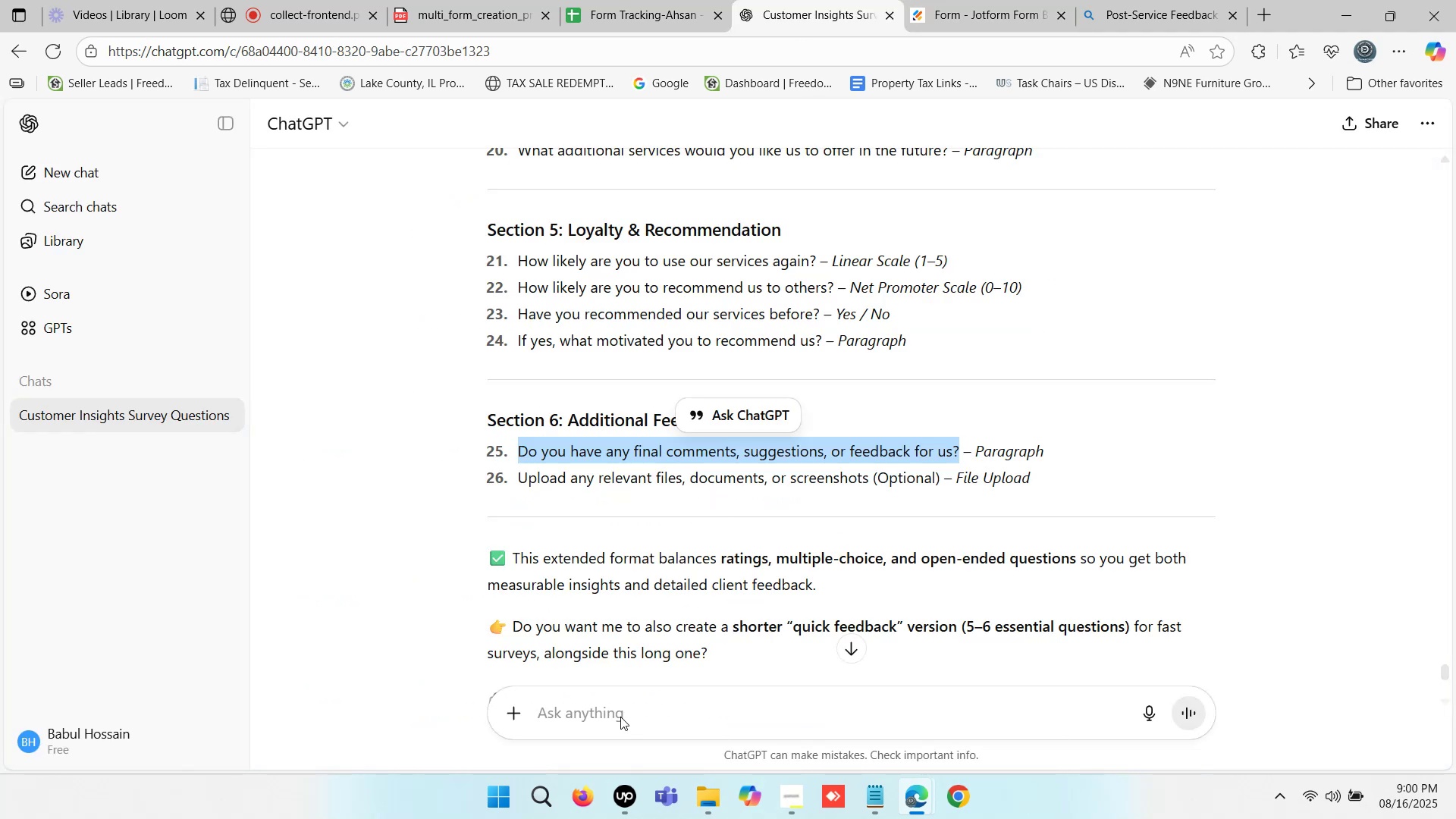 
left_click([602, 711])
 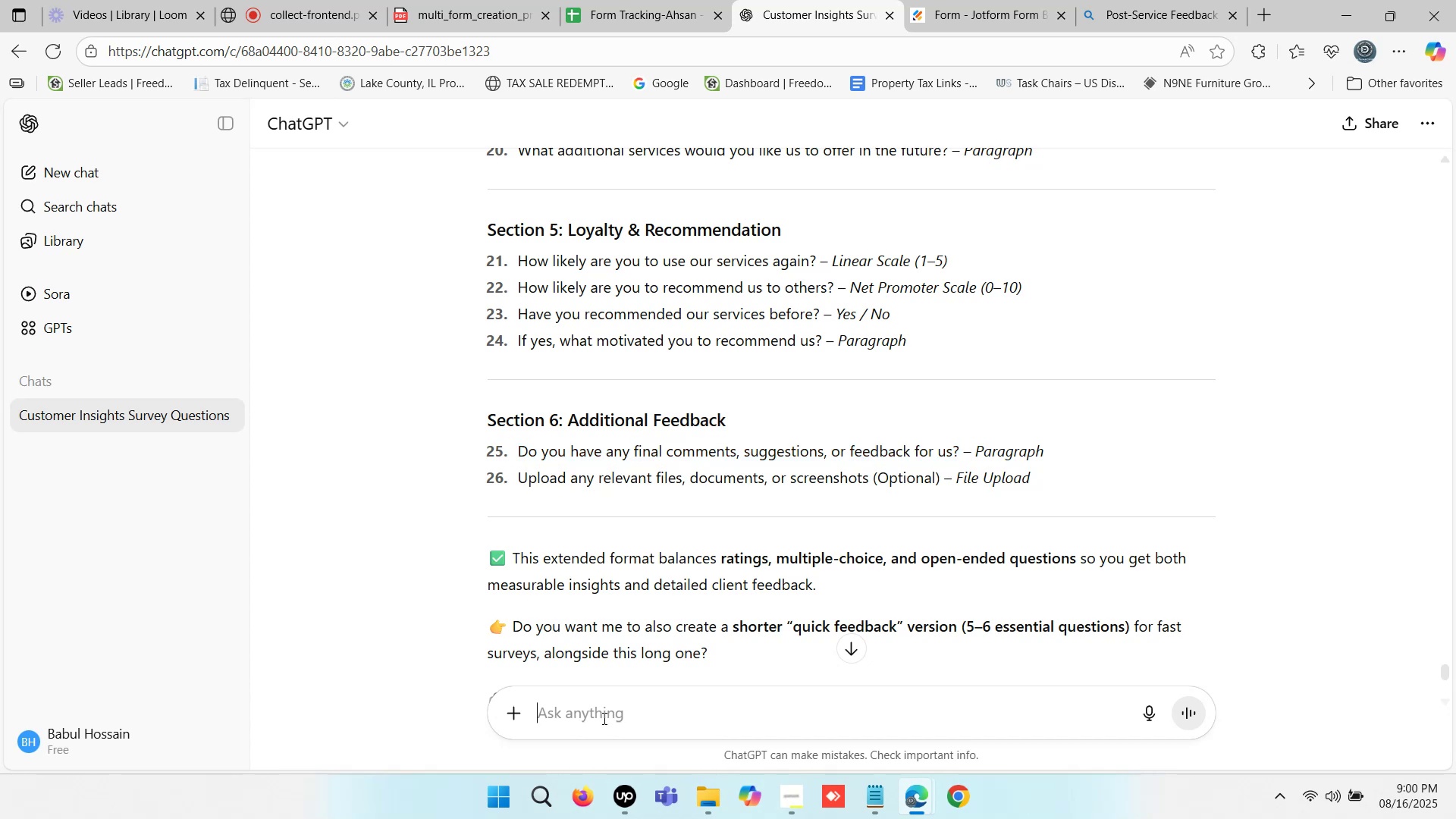 
key(Control+V)
 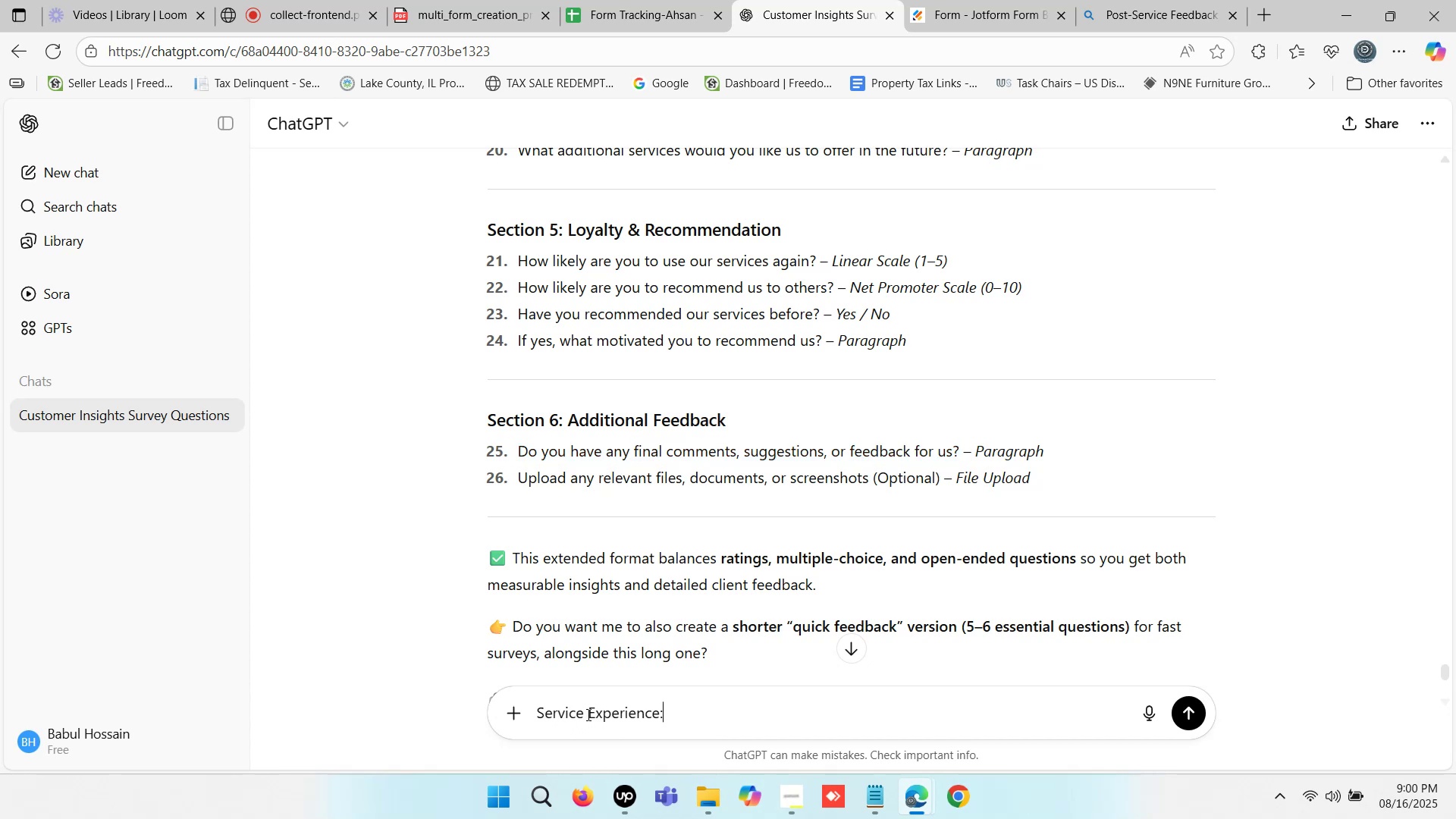 
key(Backspace)
type( table format)
 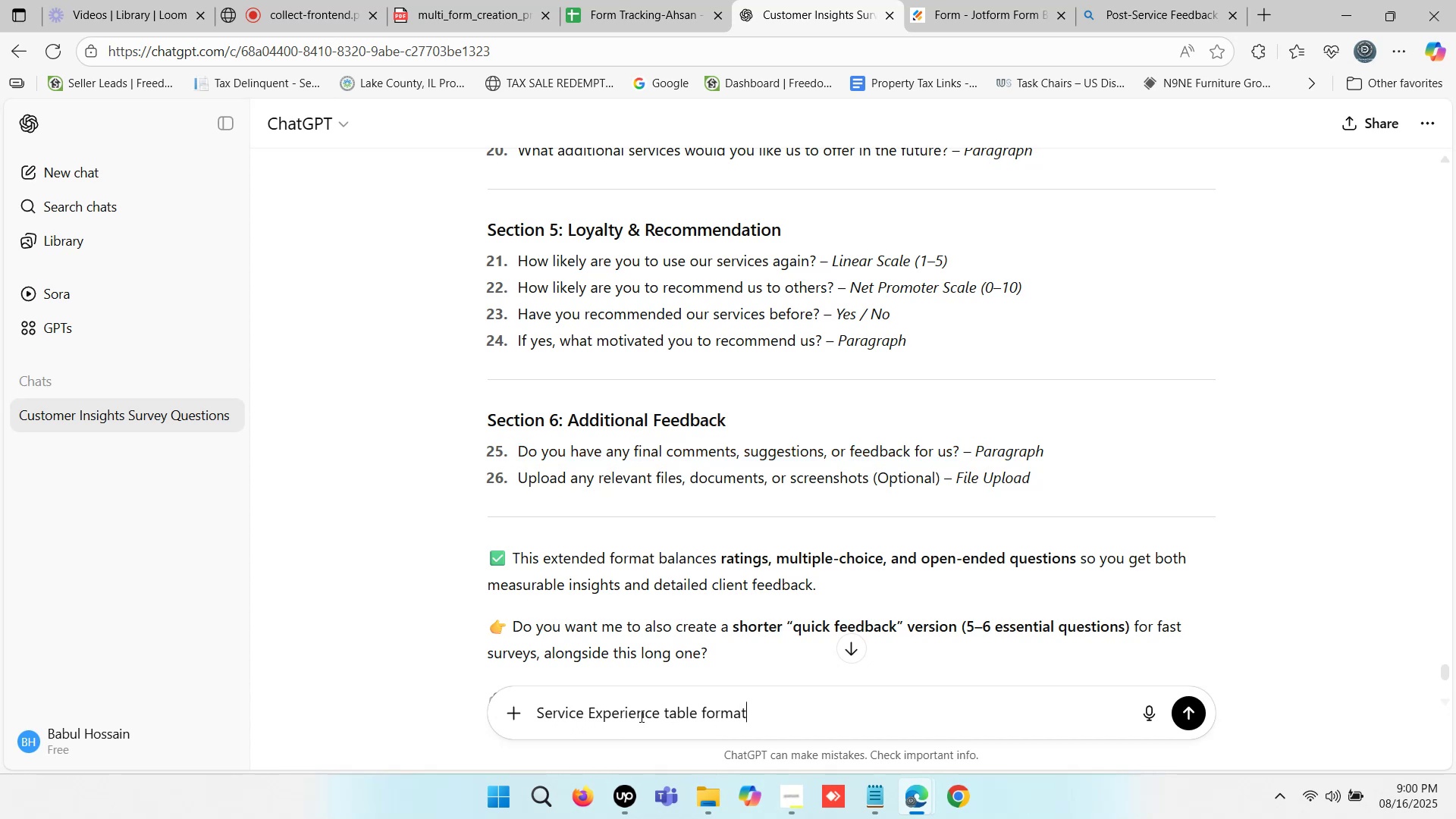 
key(Enter)
 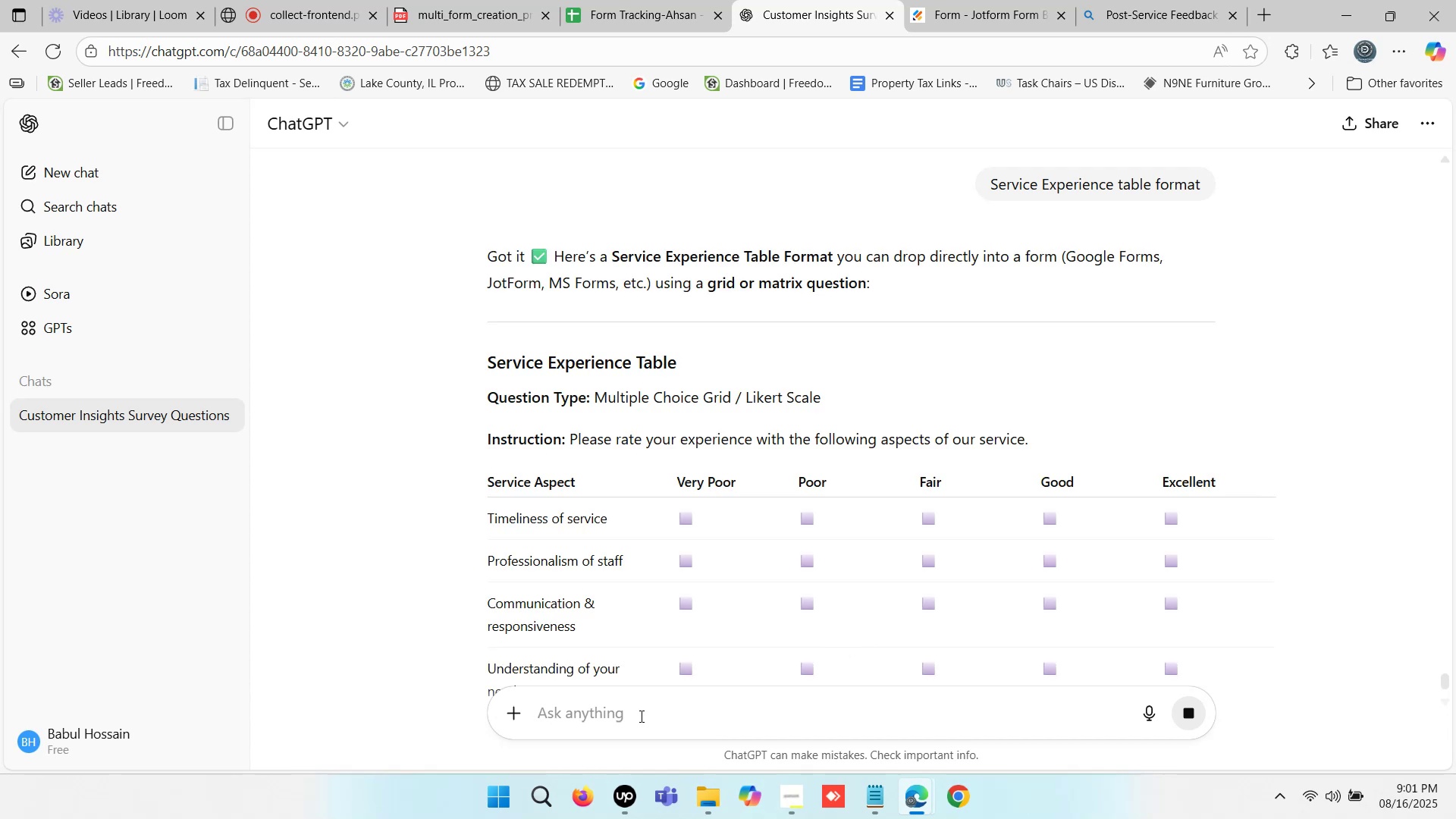 
wait(21.55)
 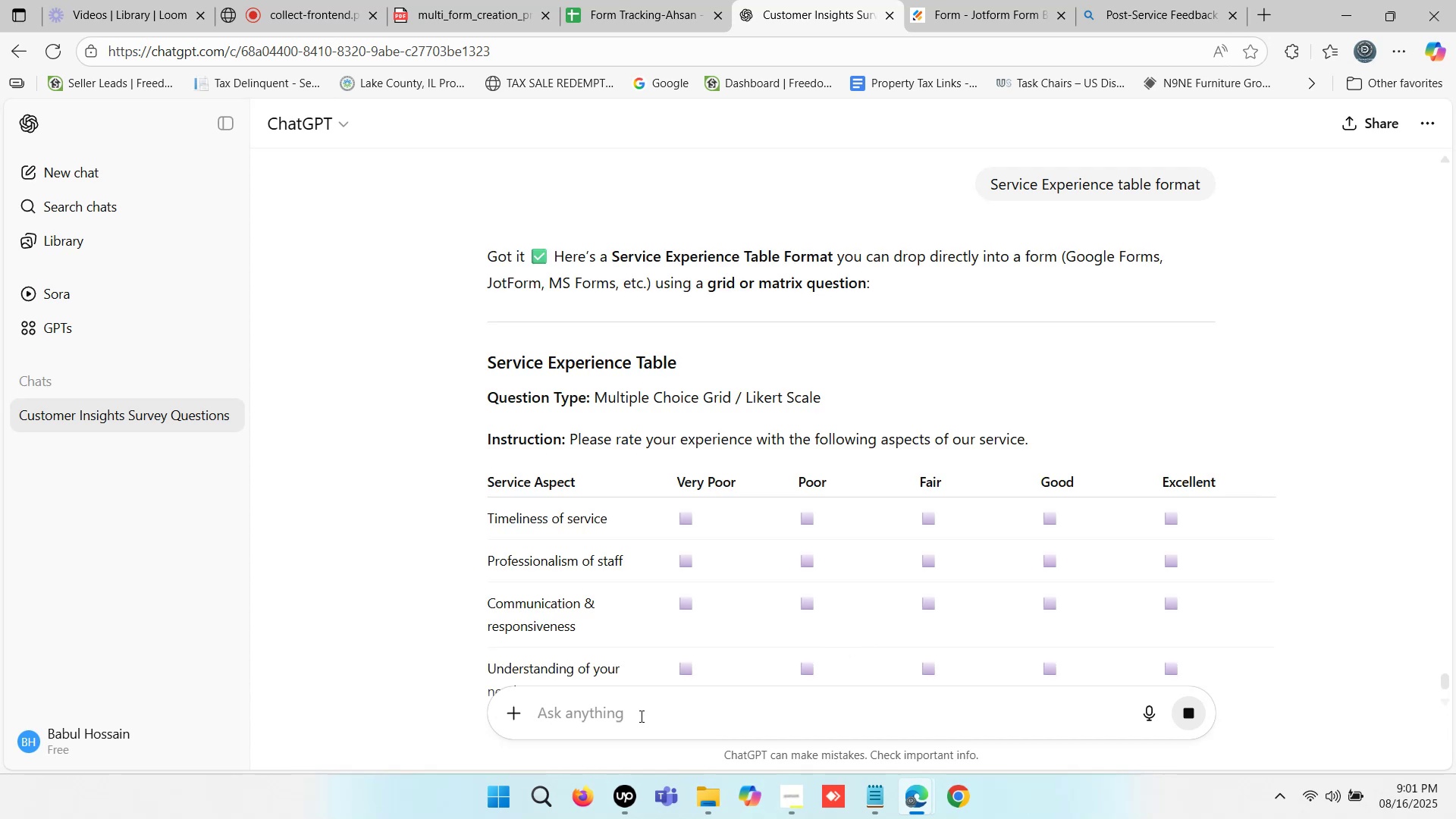 
scroll: coordinate [733, 507], scroll_direction: down, amount: 2.0
 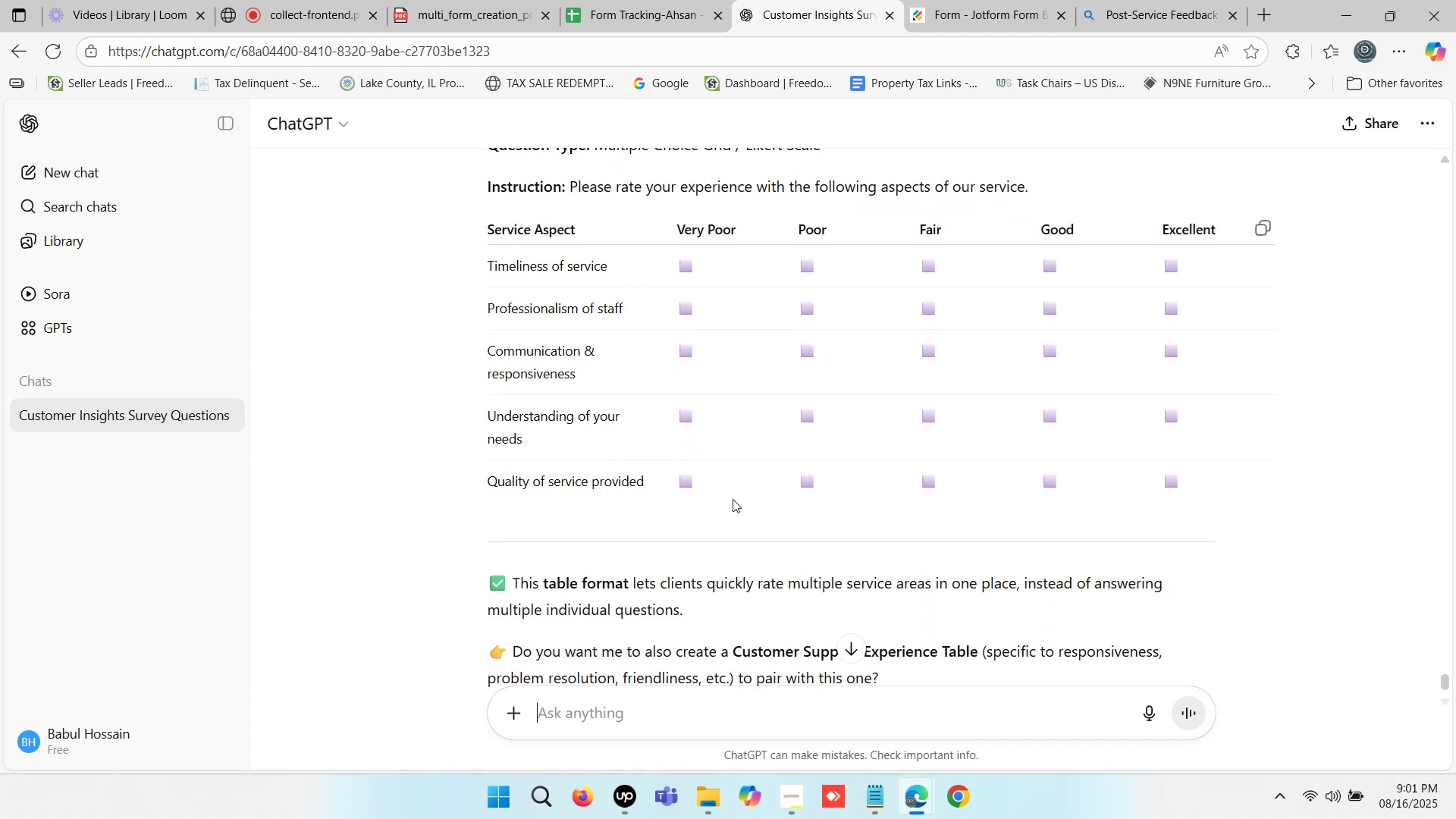 
scroll: coordinate [733, 499], scroll_direction: up, amount: 1.0
 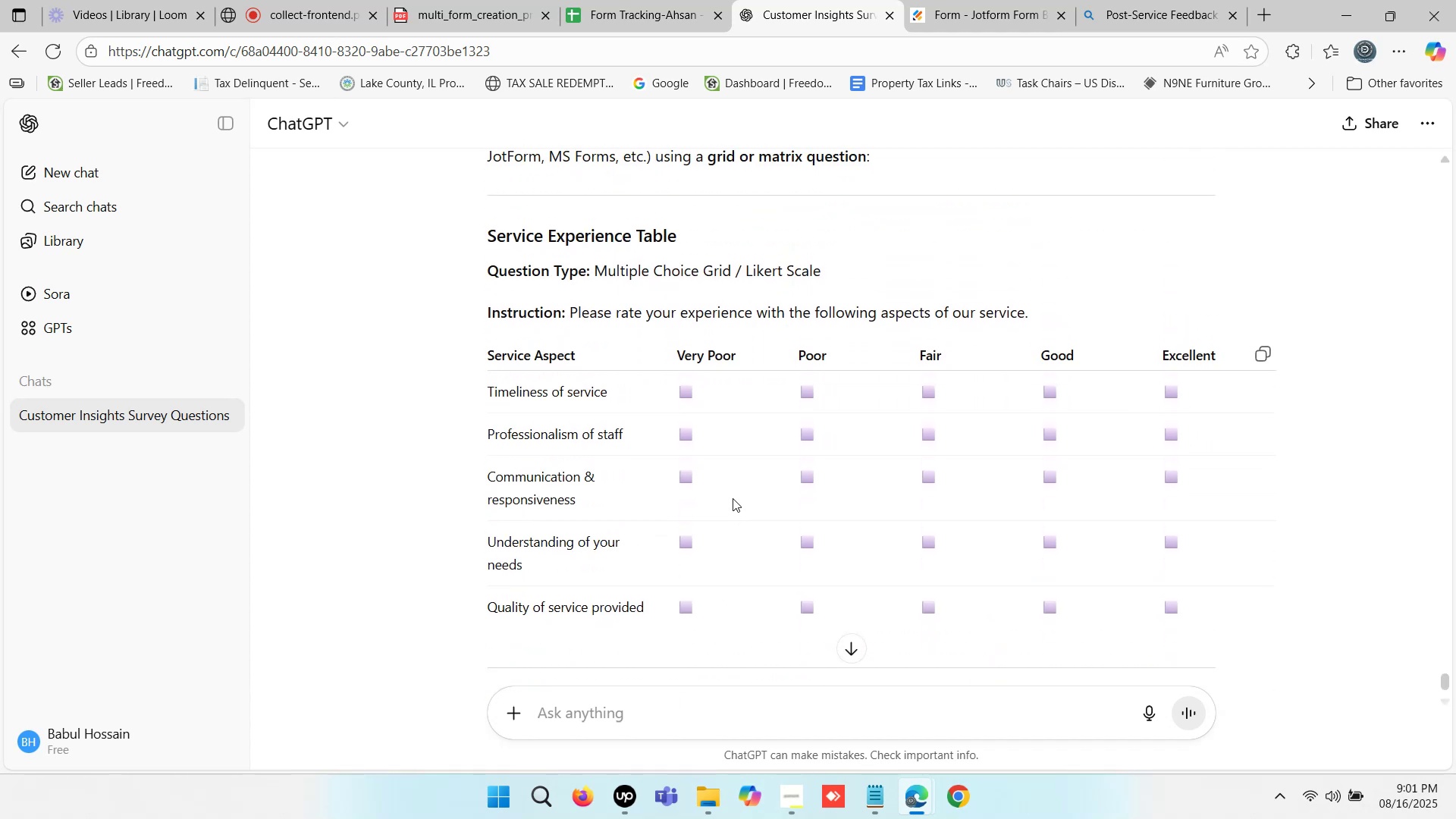 
left_click_drag(start_coordinate=[714, 396], to_coordinate=[673, 389])
 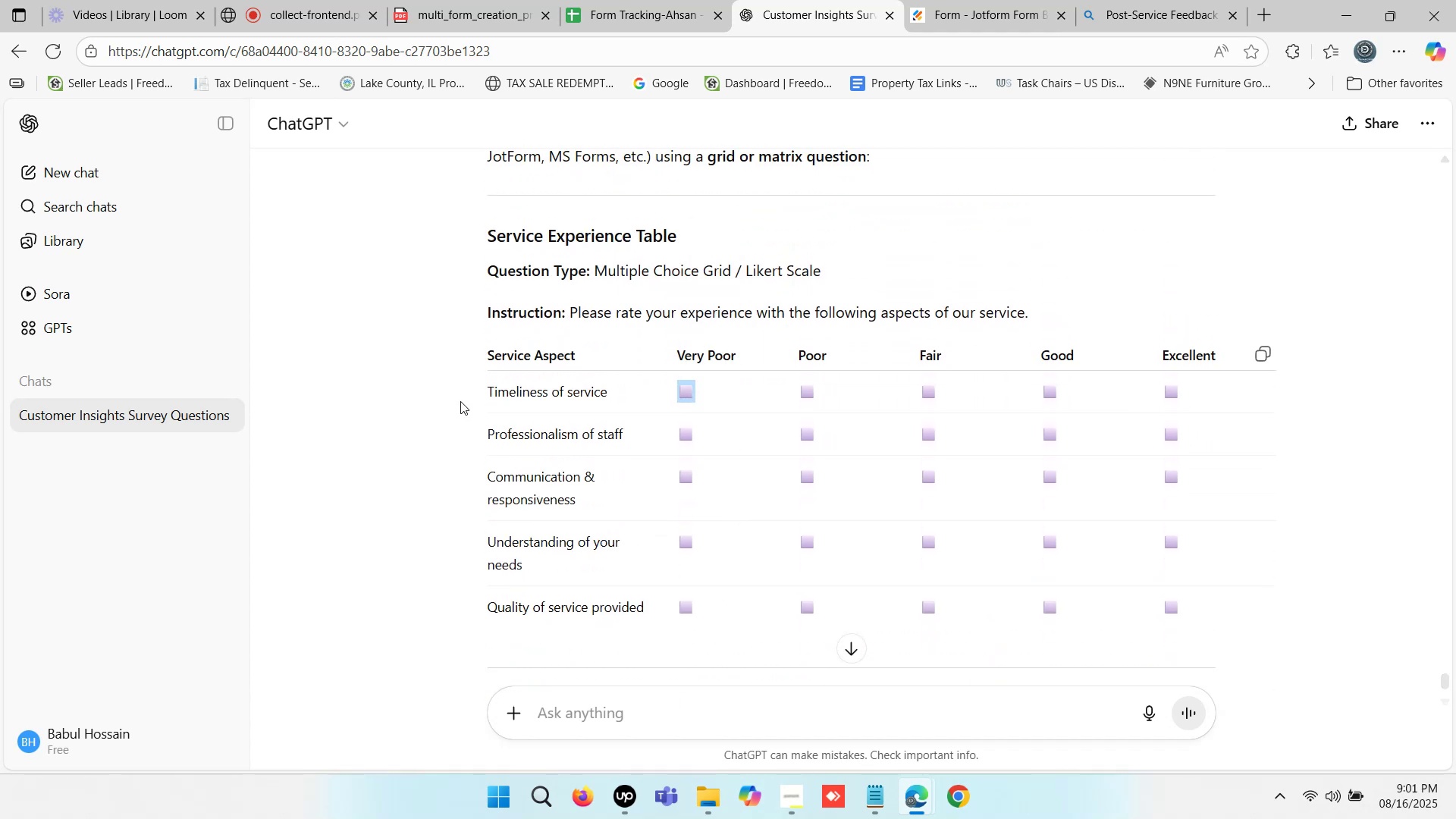 
left_click([436, 404])
 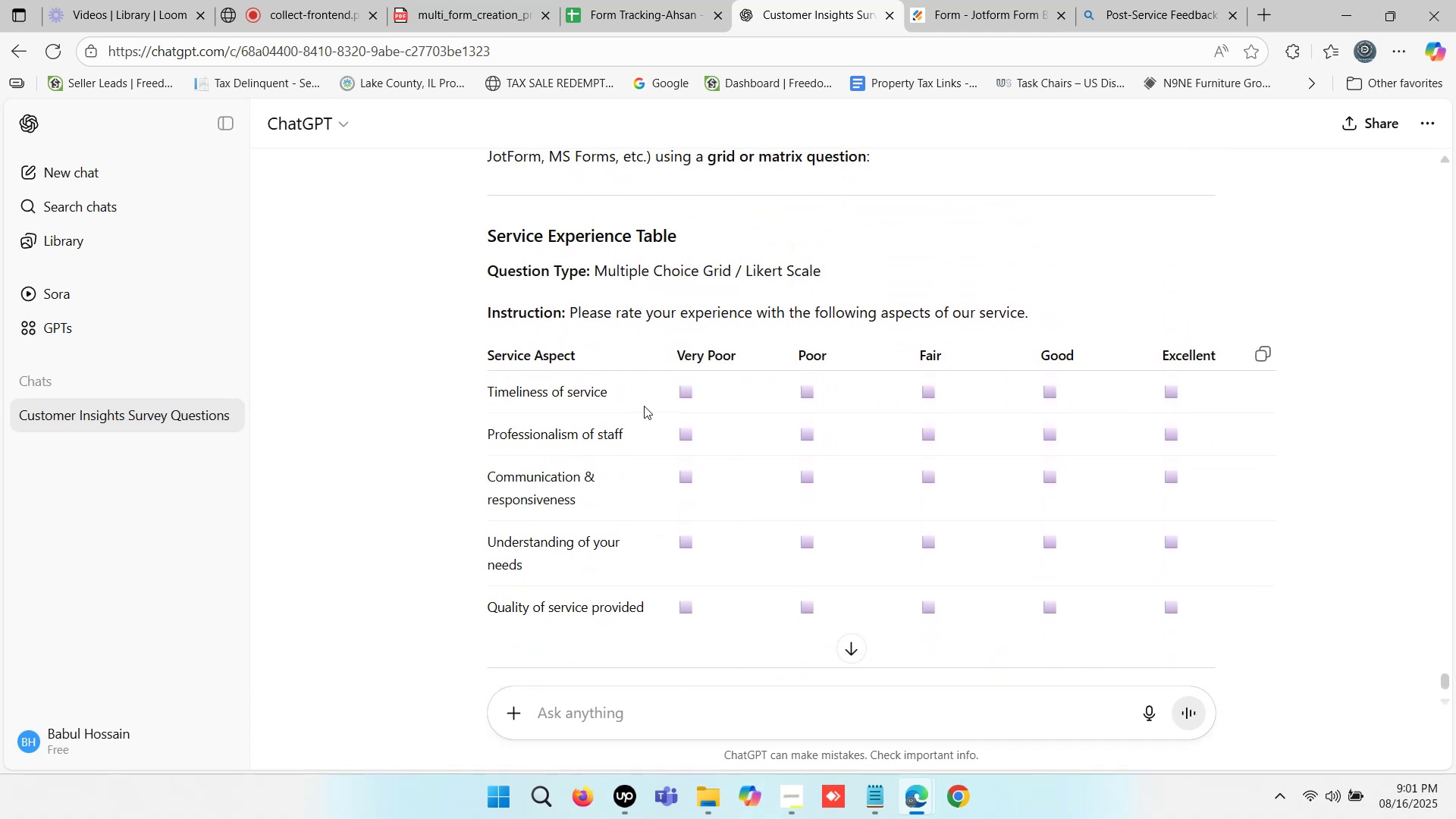 
left_click_drag(start_coordinate=[623, 398], to_coordinate=[485, 397])
 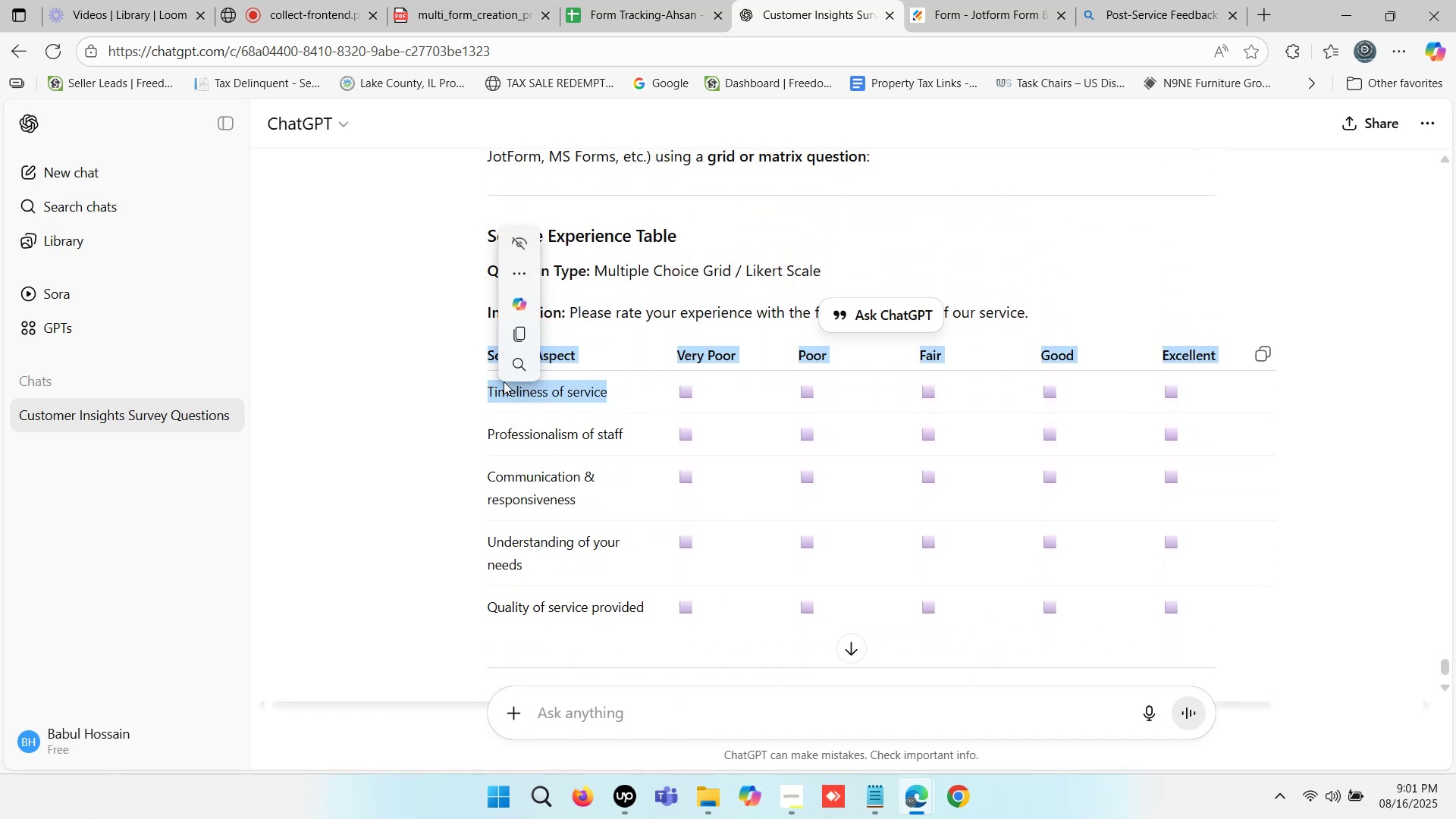 
left_click([410, 381])
 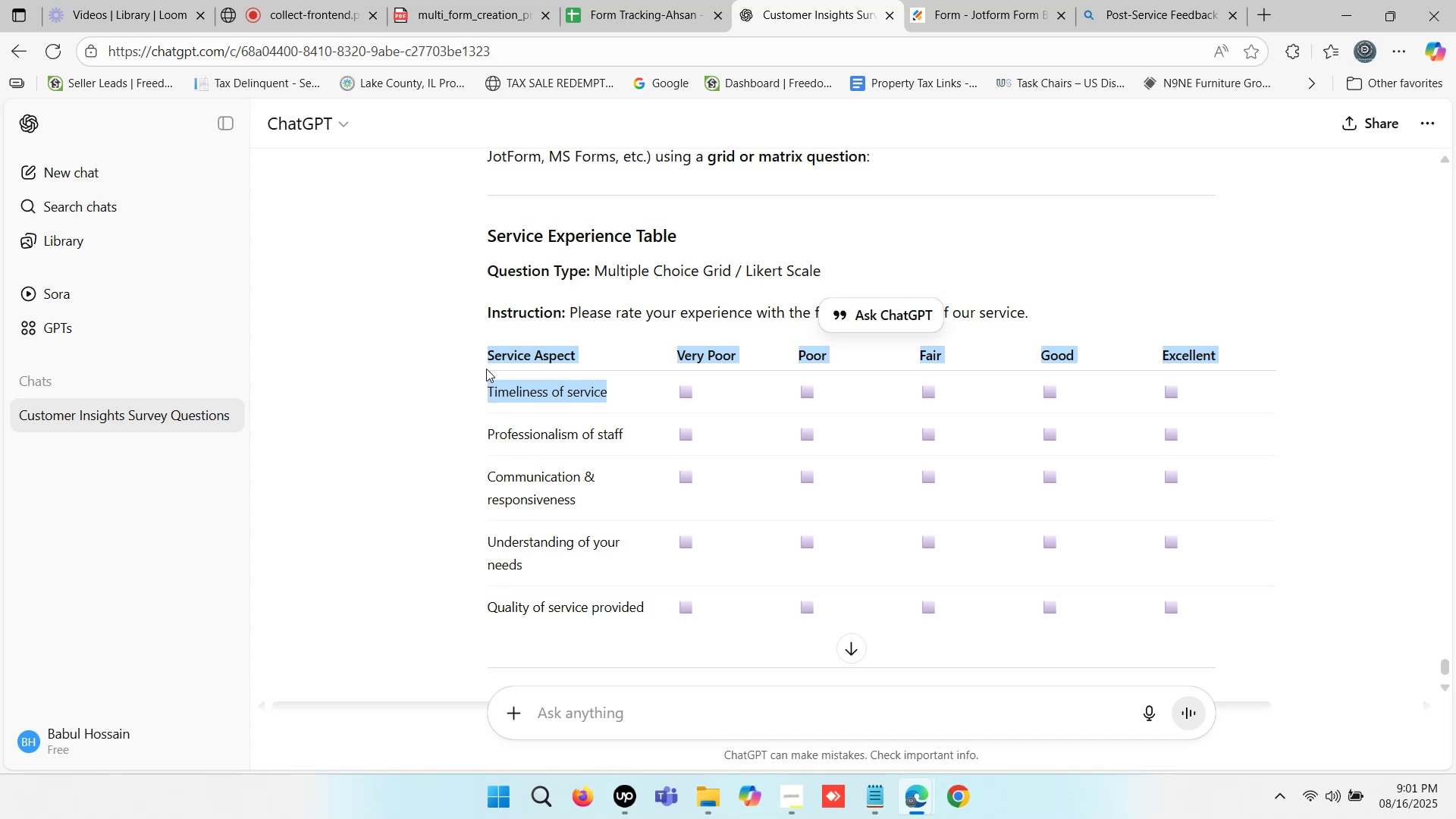 
left_click([410, 357])
 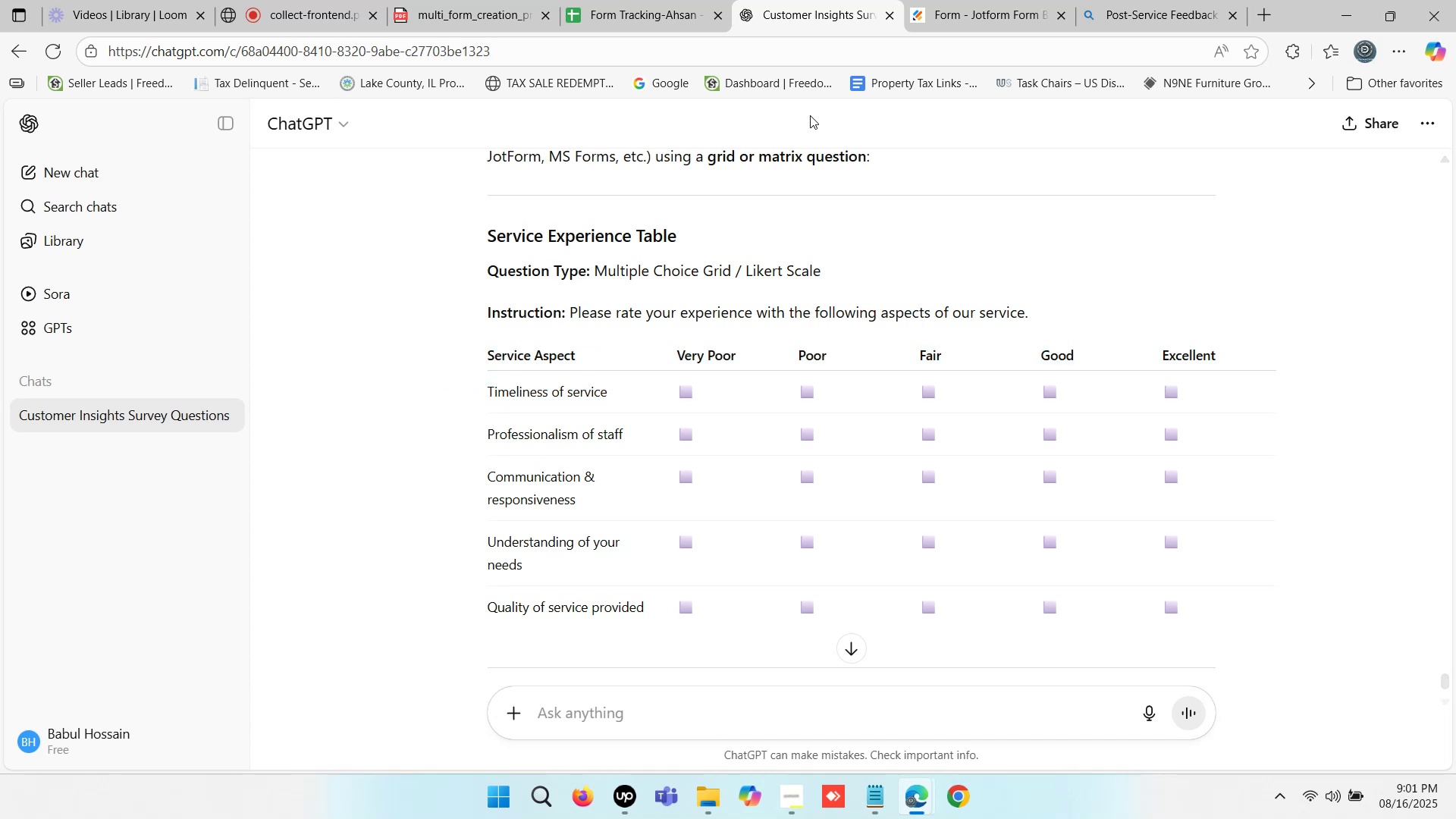 
wait(7.02)
 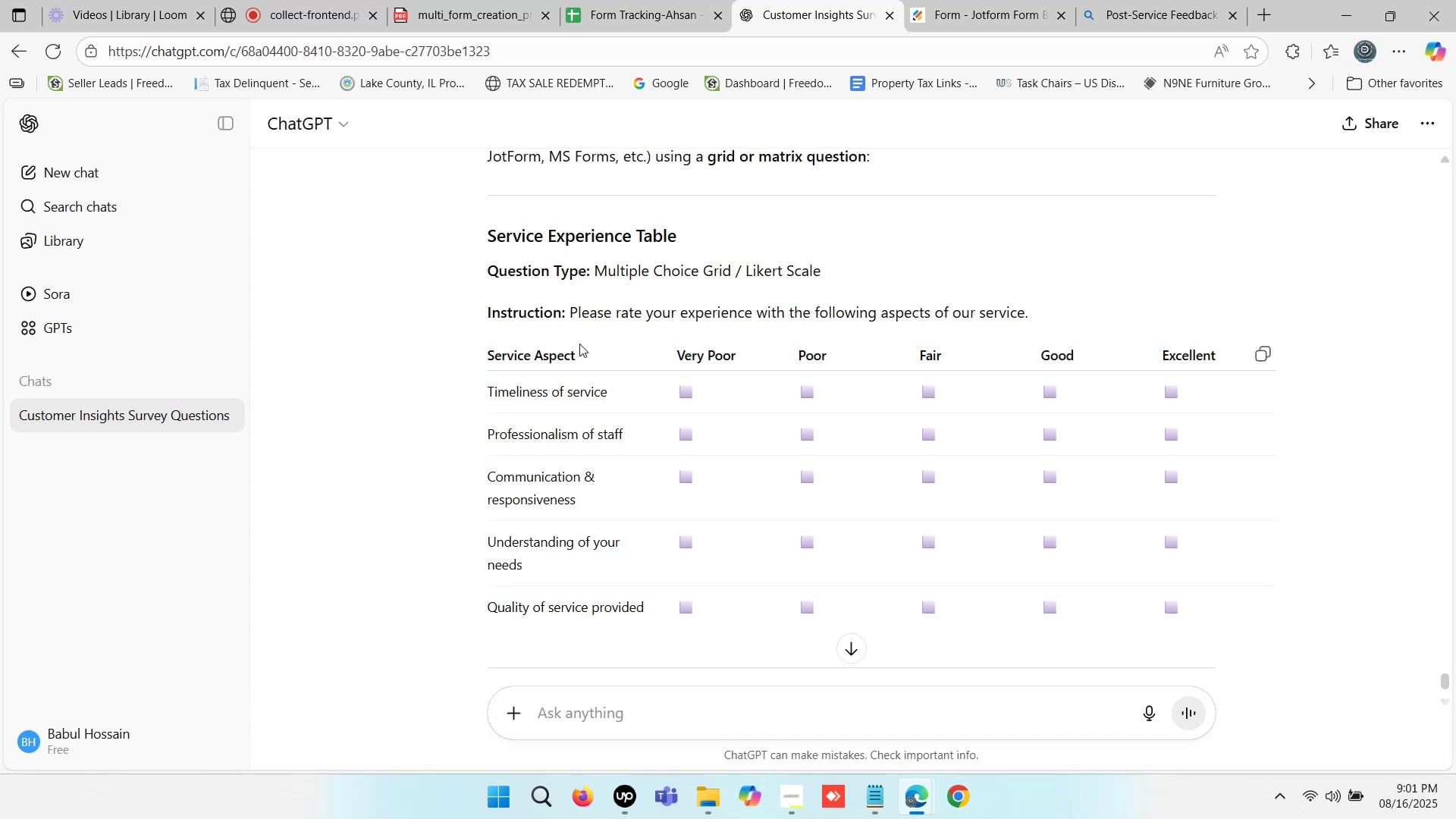 
left_click([989, 5])
 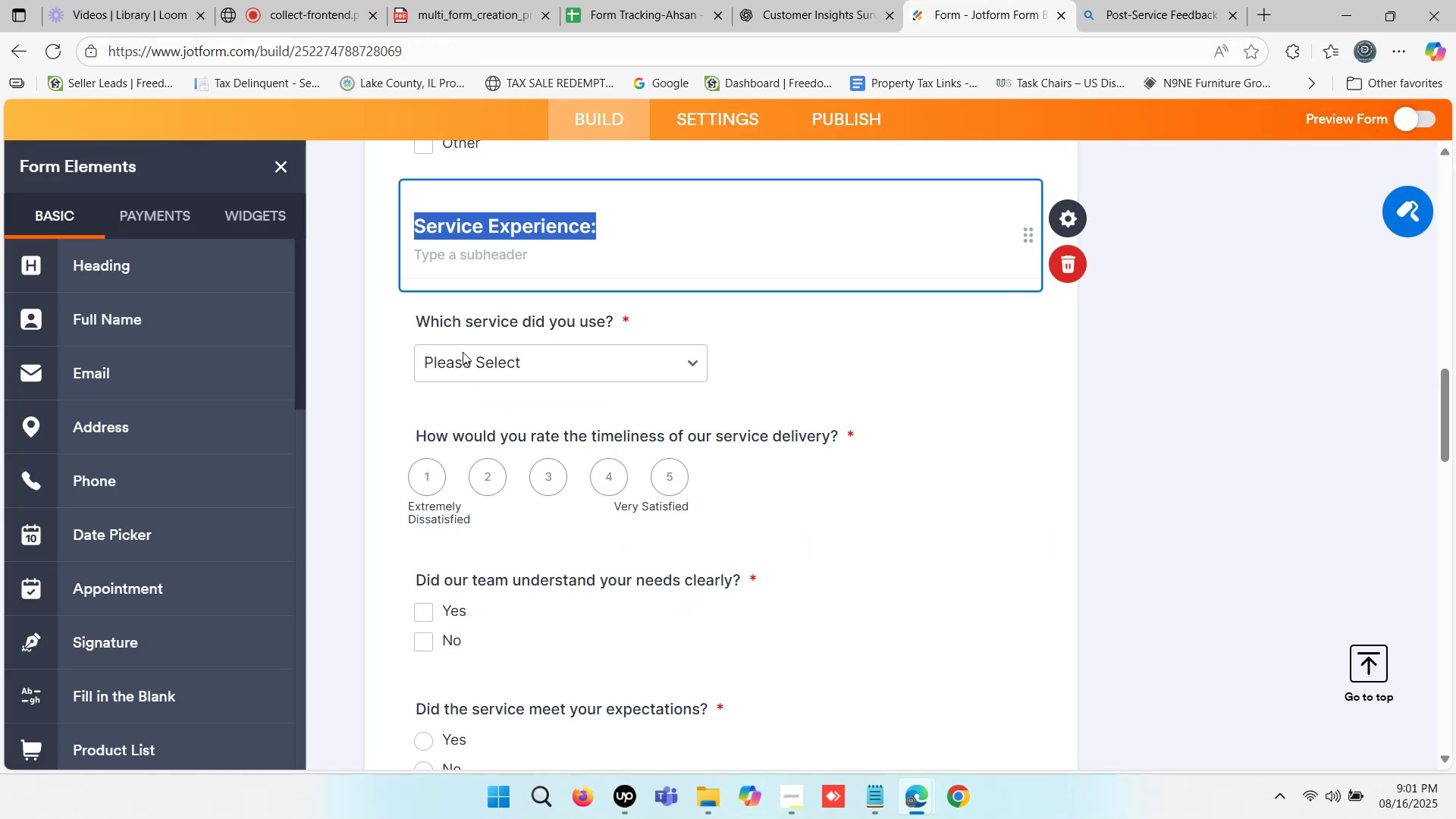 
left_click([363, 334])
 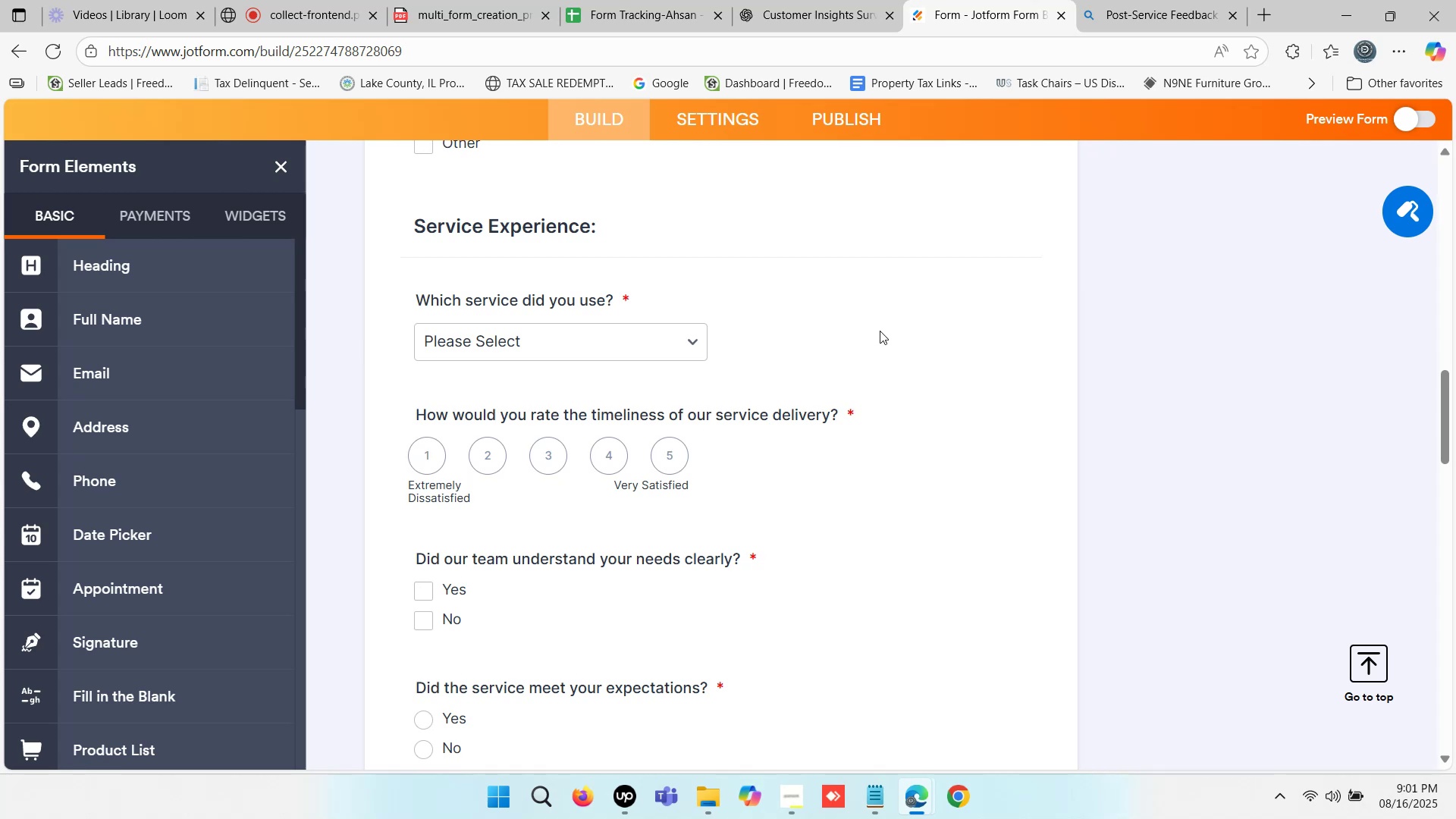 
scroll: coordinate [831, 287], scroll_direction: up, amount: 1.0
 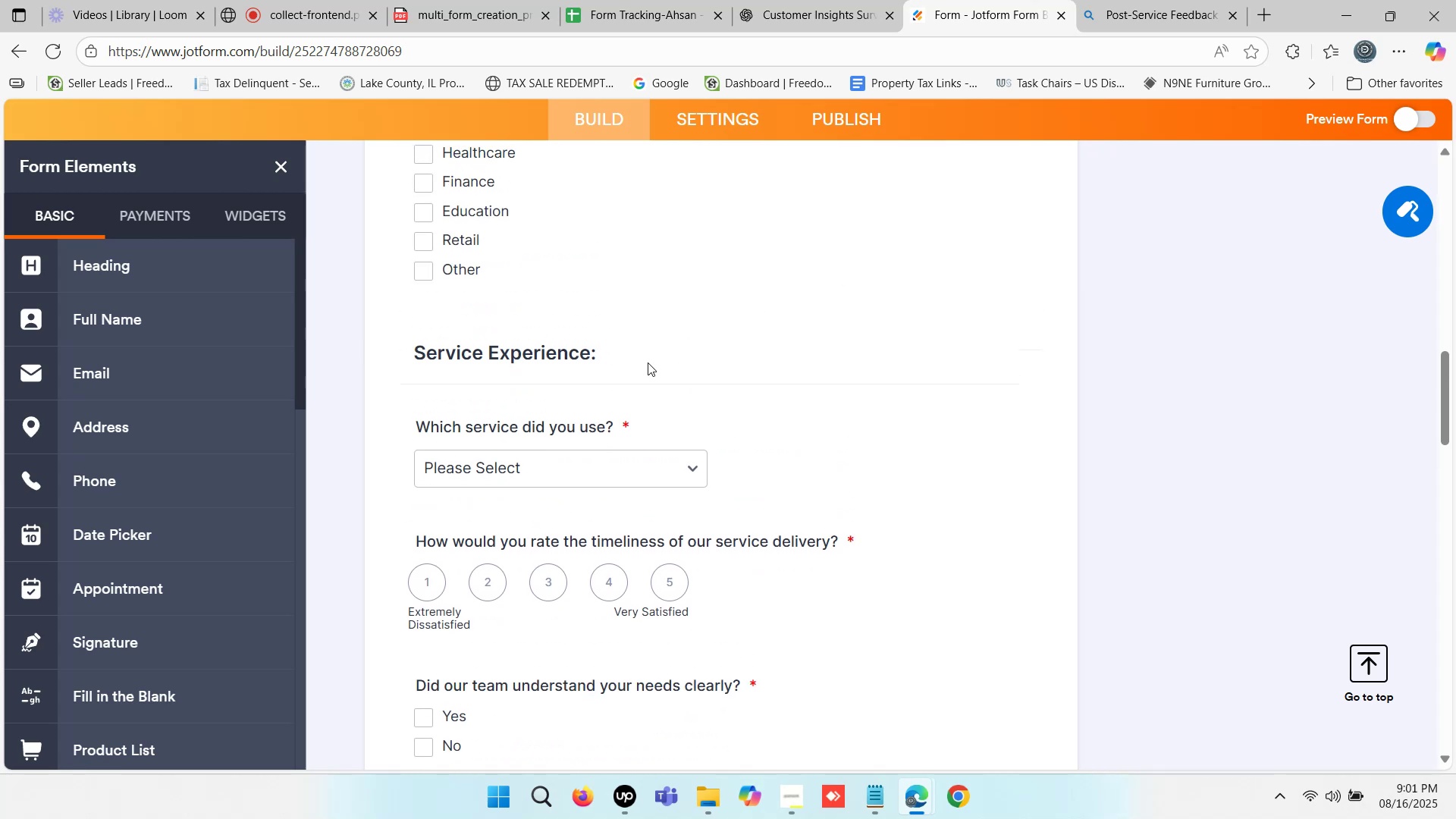 
left_click([526, 461])
 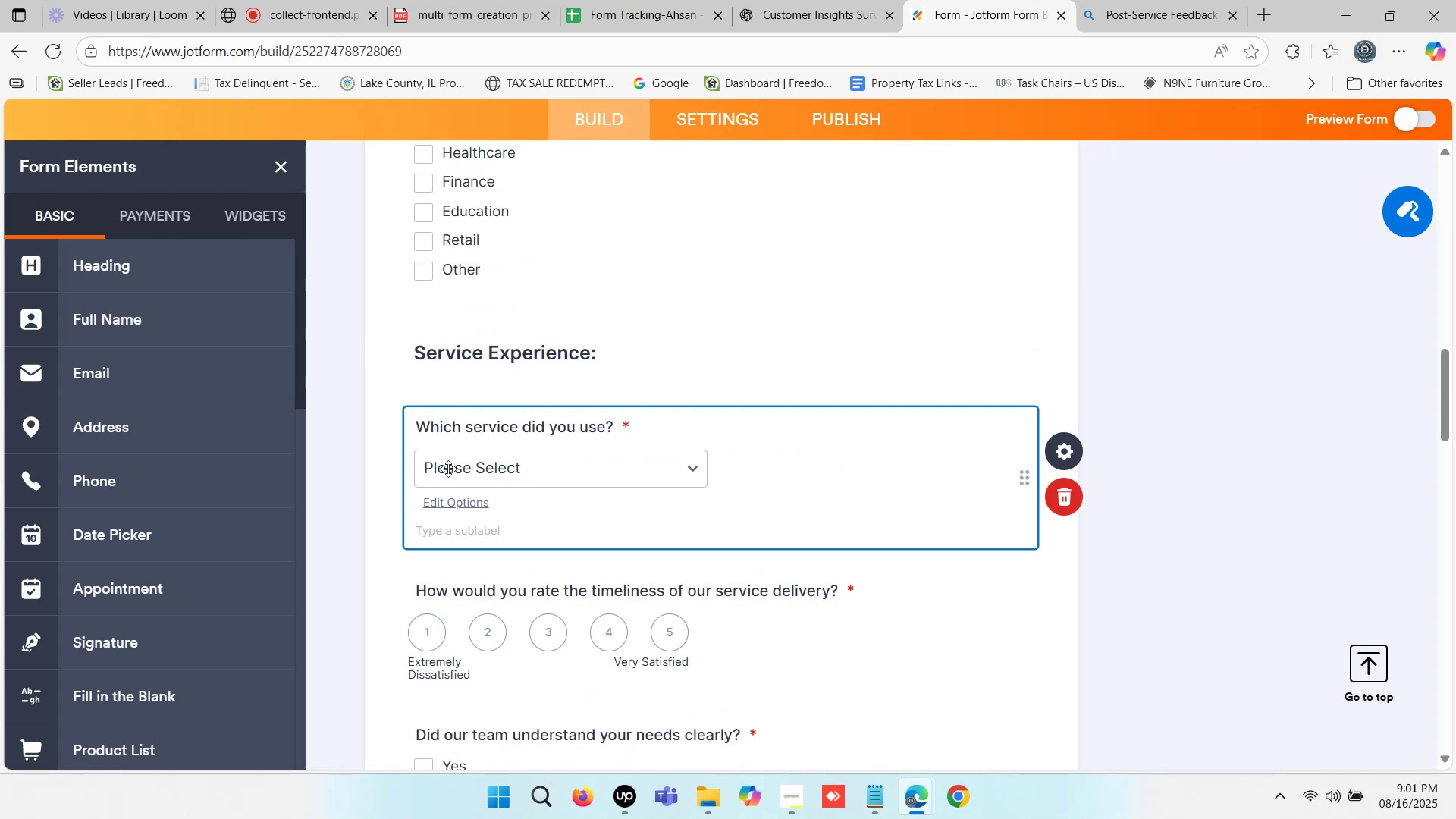 
left_click([489, 472])
 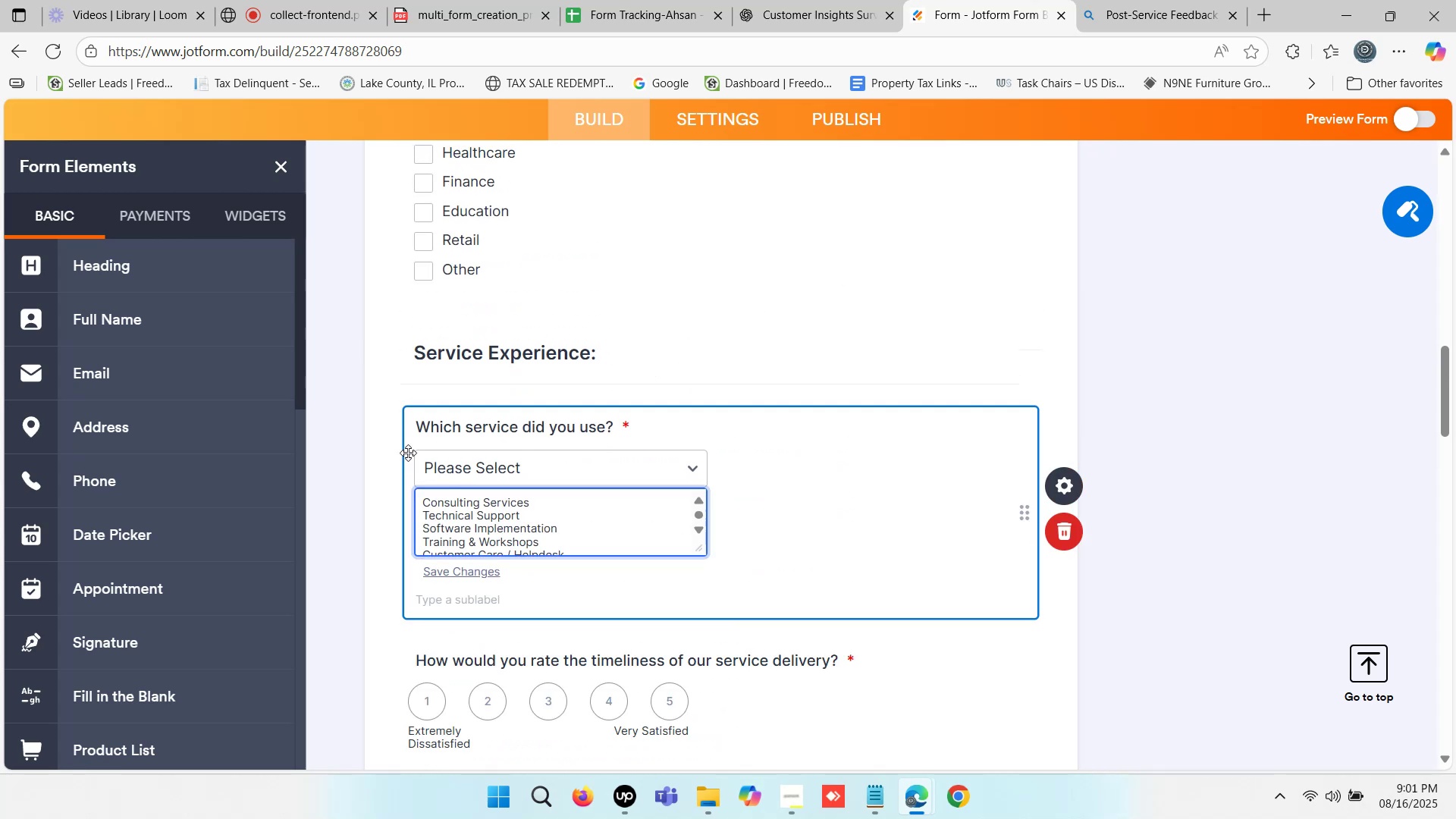 
left_click([389, 447])
 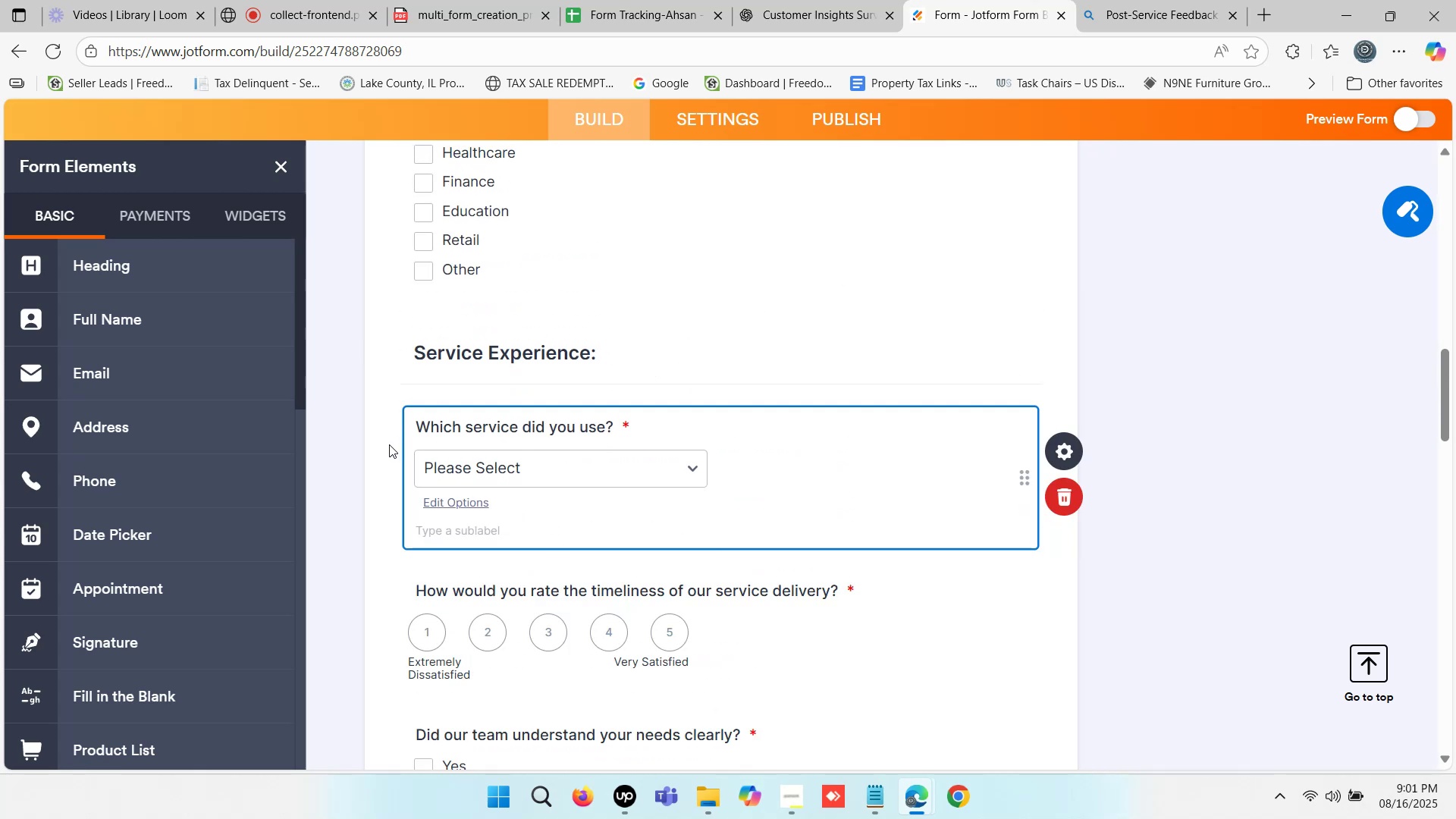 
scroll: coordinate [410, 441], scroll_direction: none, amount: 0.0
 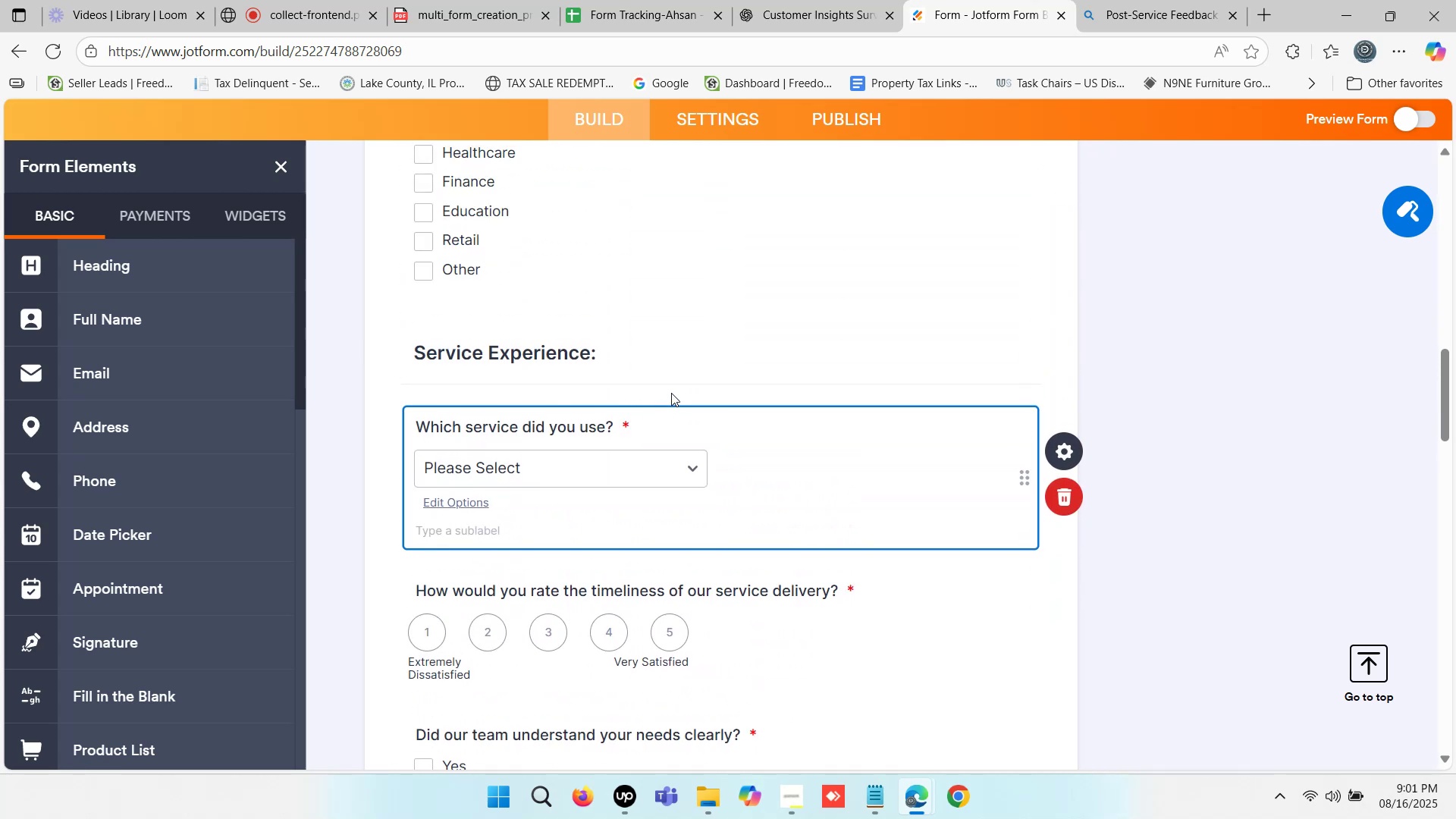 
left_click([693, 357])
 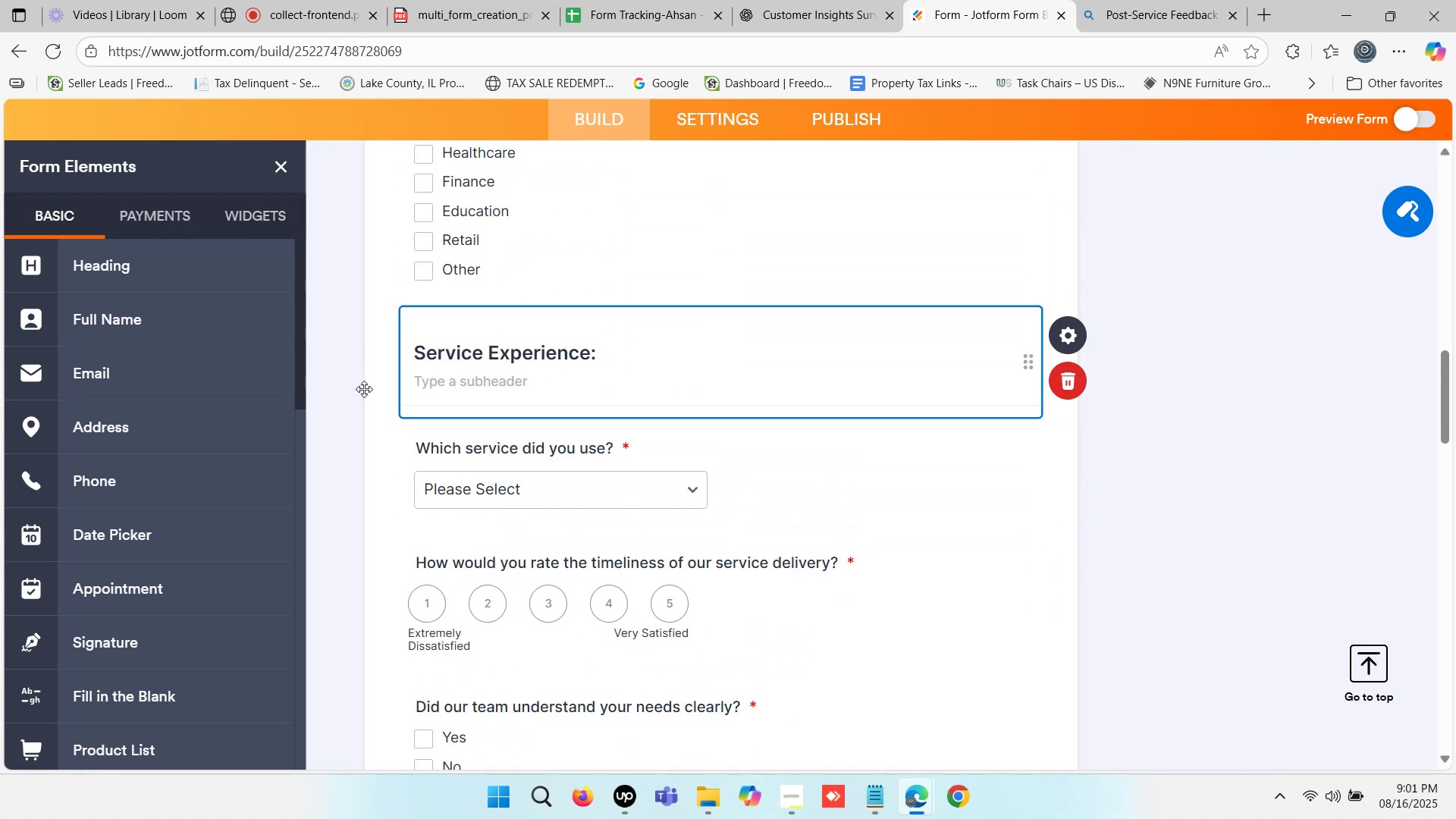 
scroll: coordinate [134, 576], scroll_direction: down, amount: 3.0
 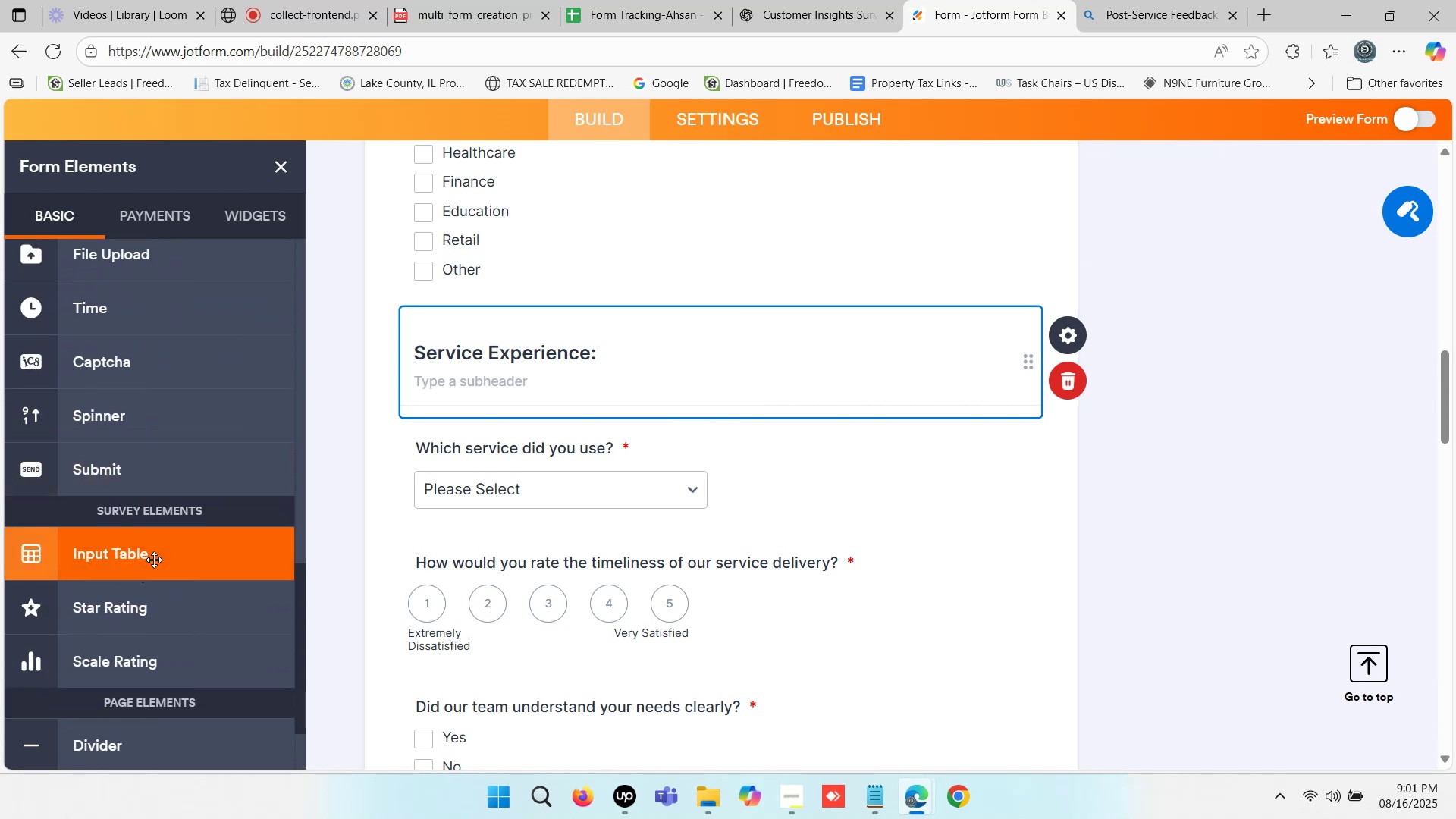 
left_click([154, 560])
 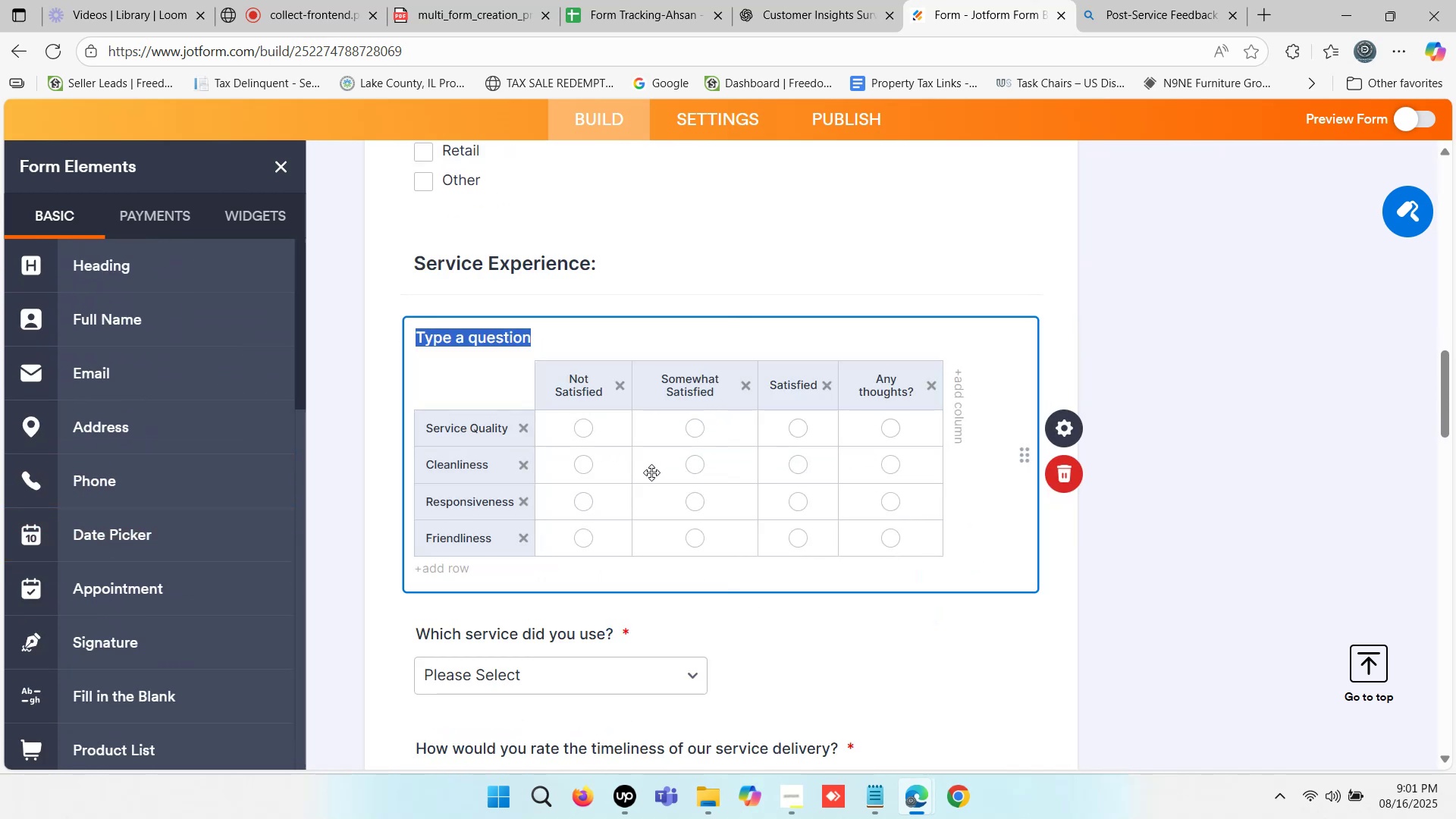 
left_click([615, 380])
 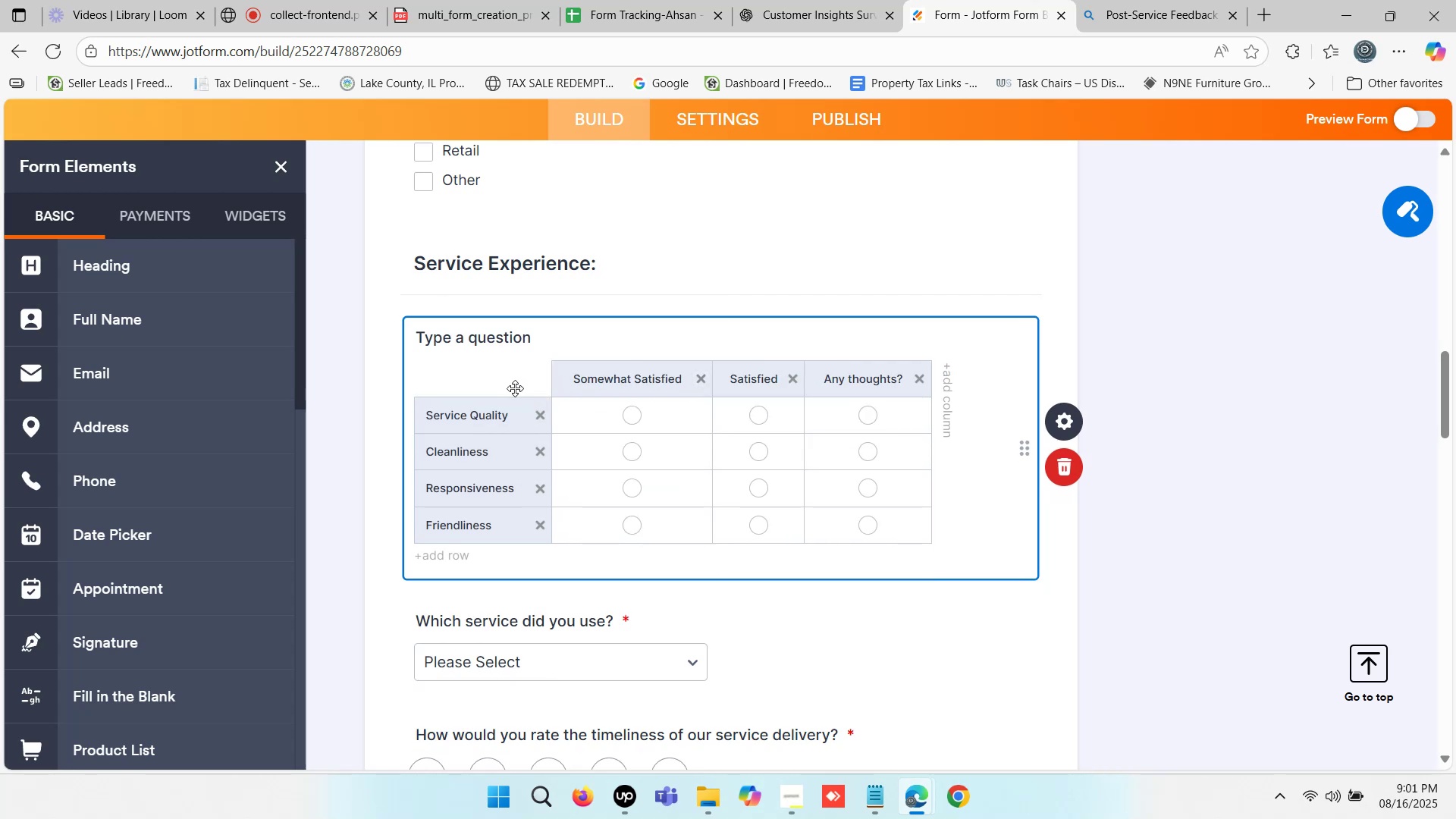 
left_click_drag(start_coordinate=[516, 418], to_coordinate=[437, 421])
 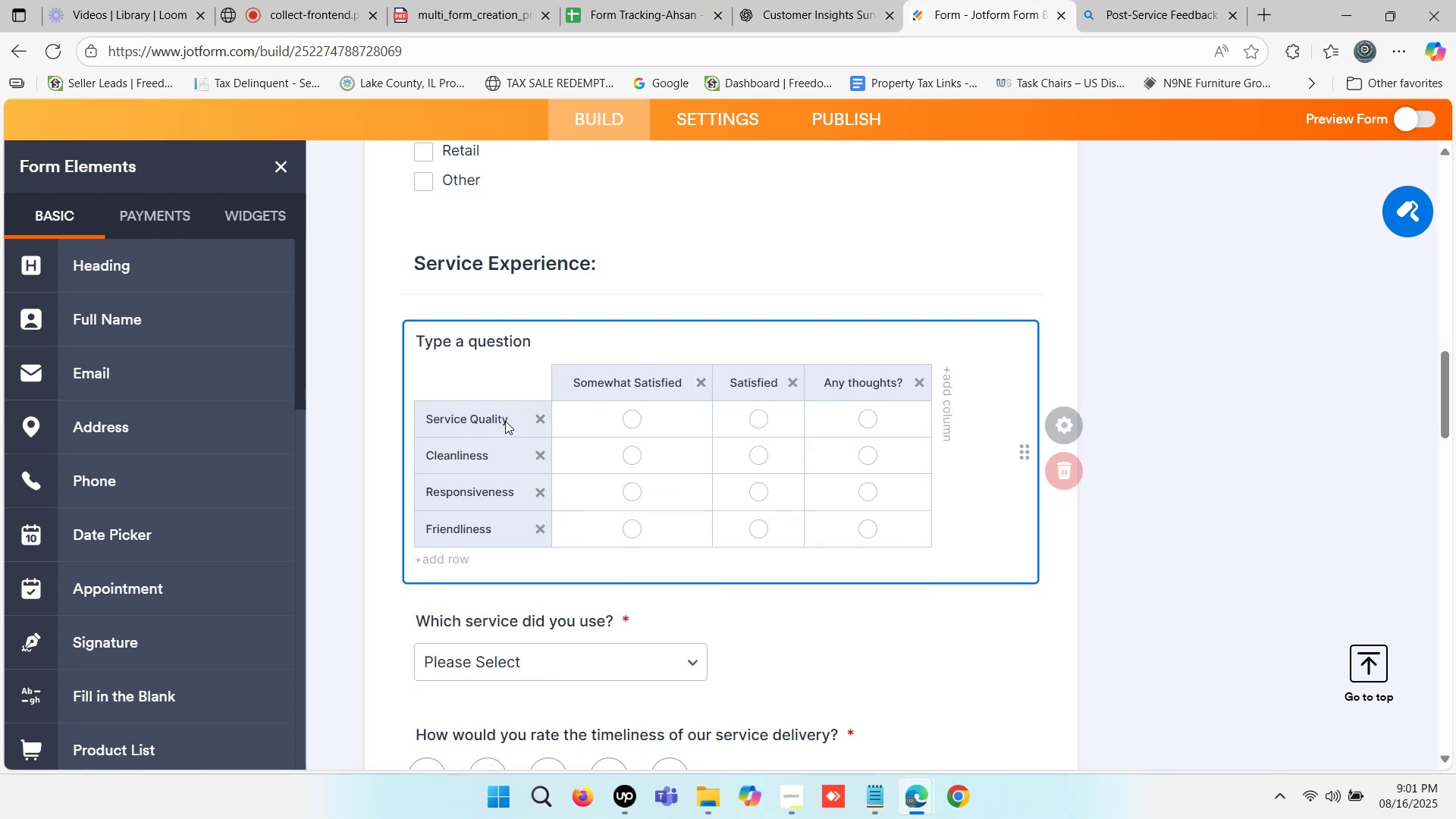 
double_click([505, 421])
 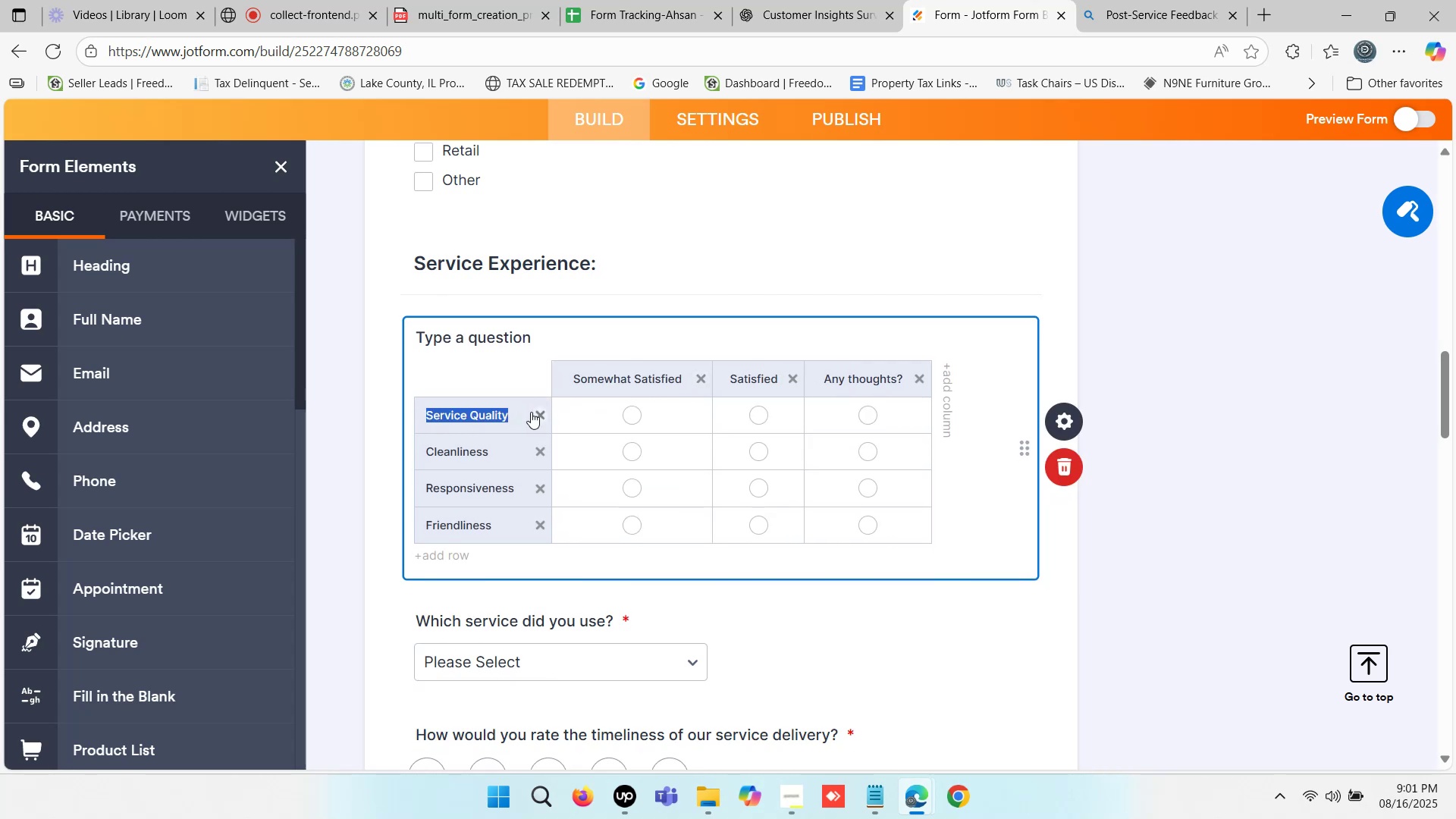 
key(Control+Z)
 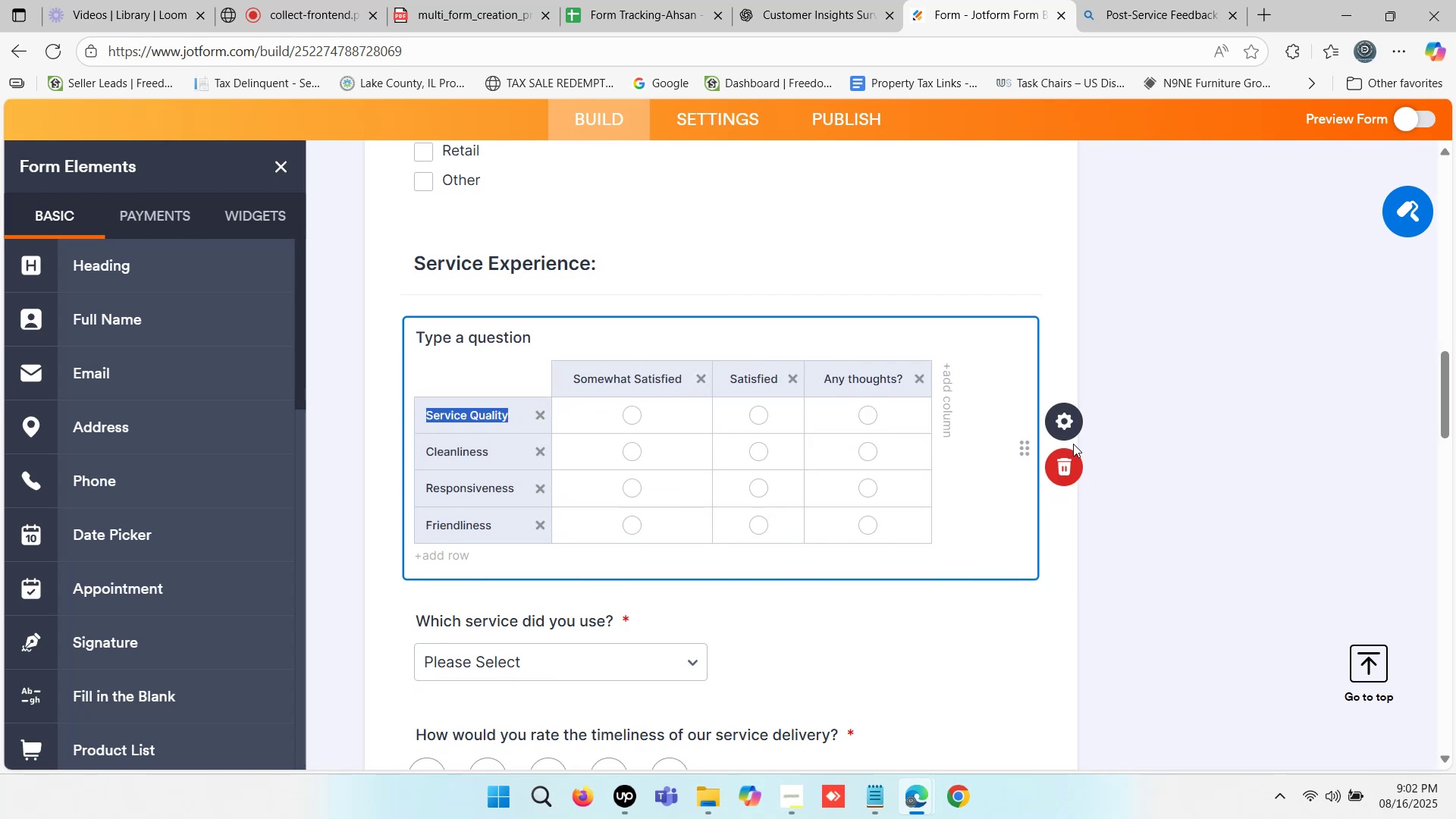 
left_click([1056, 463])
 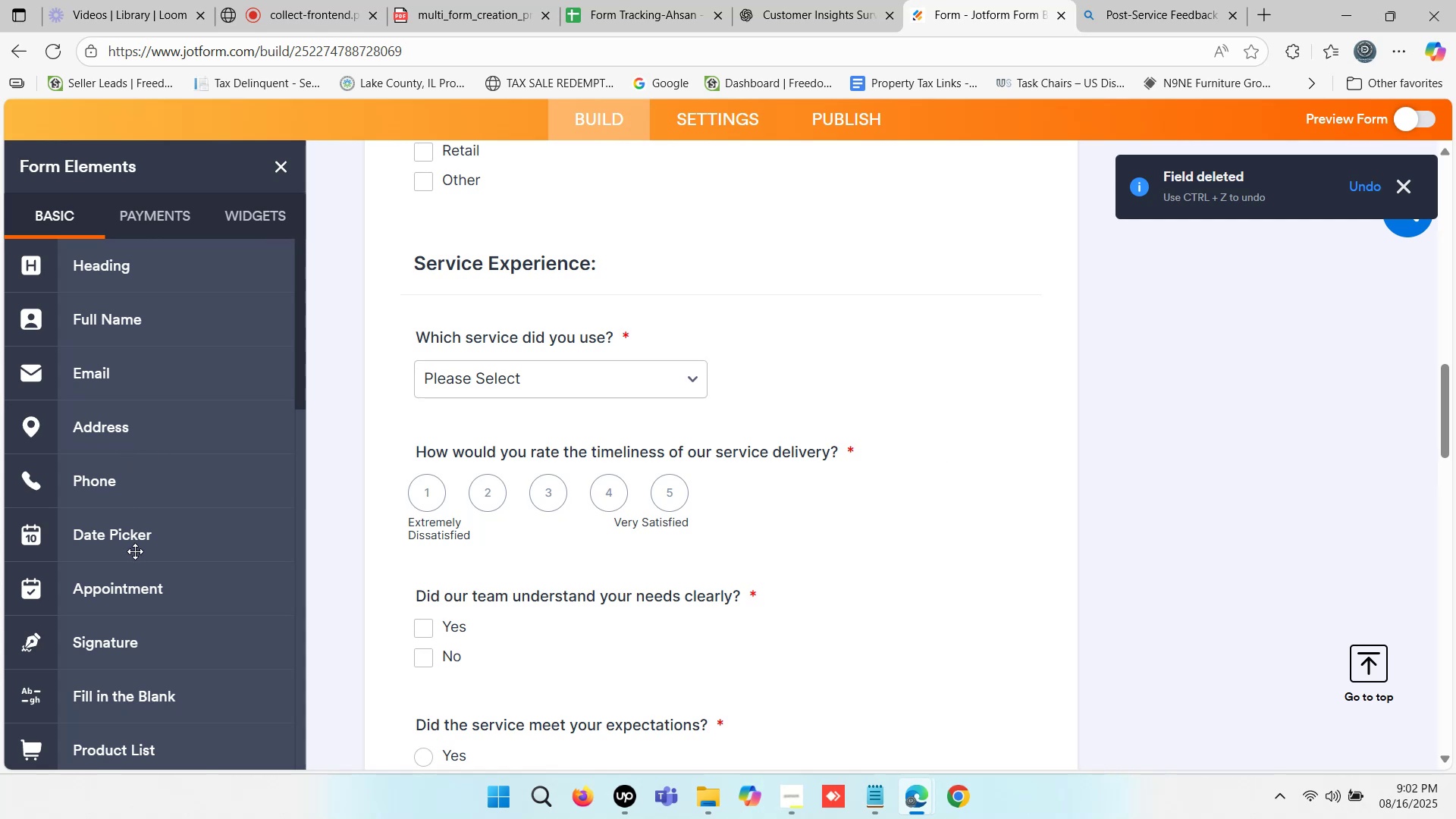 
scroll: coordinate [140, 565], scroll_direction: down, amount: 7.0
 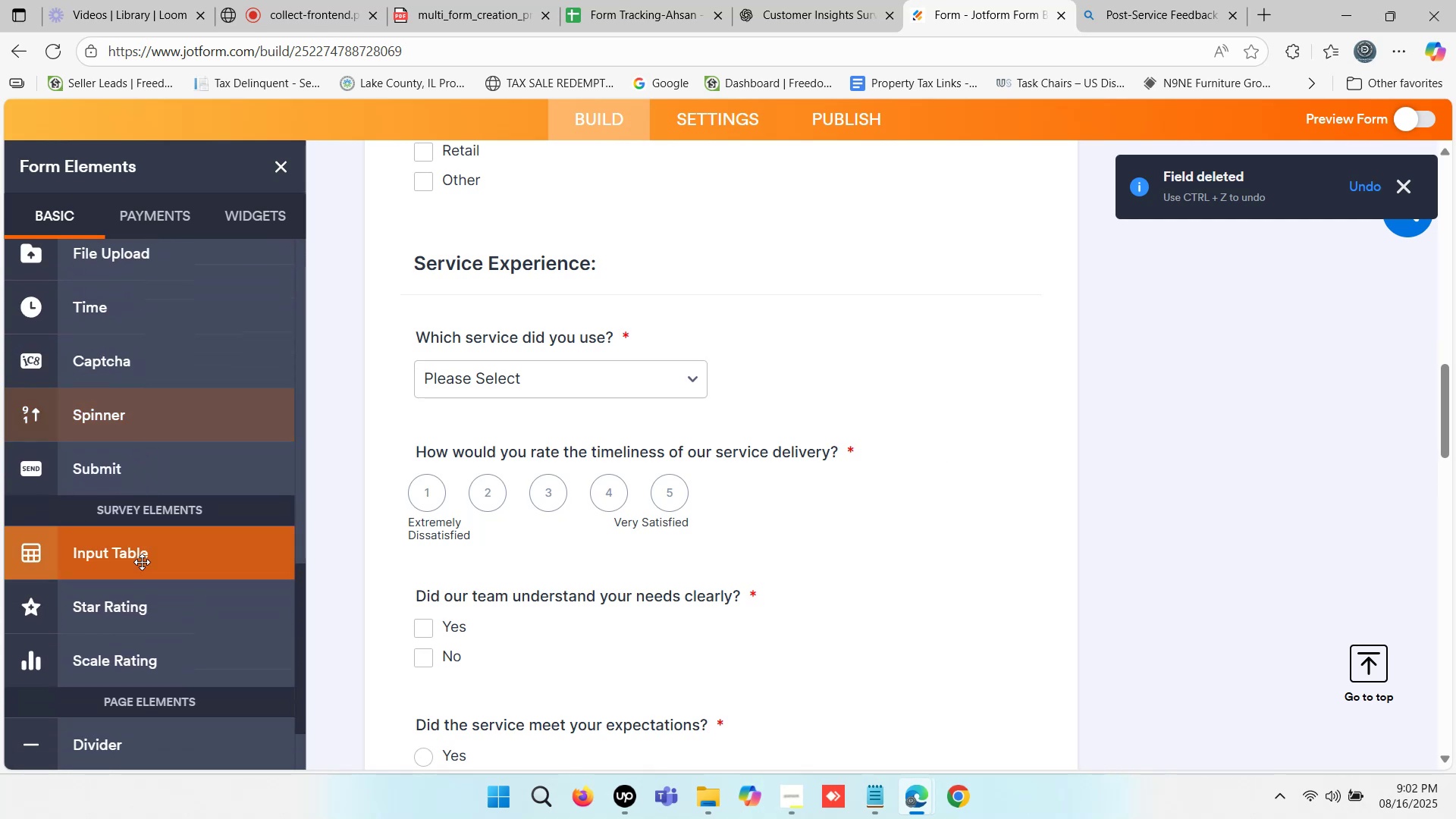 
left_click([142, 560])
 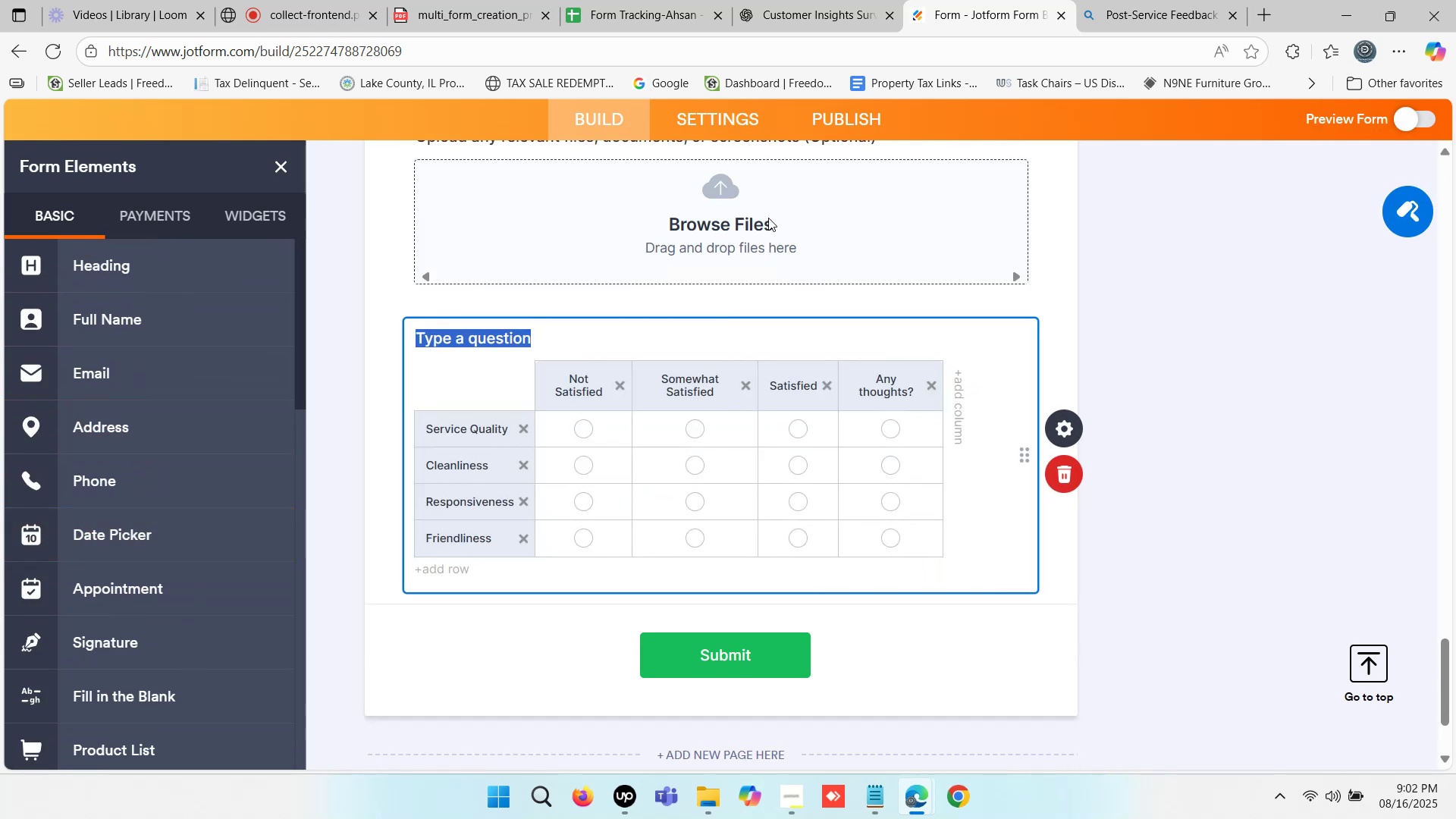 
left_click([817, 0])
 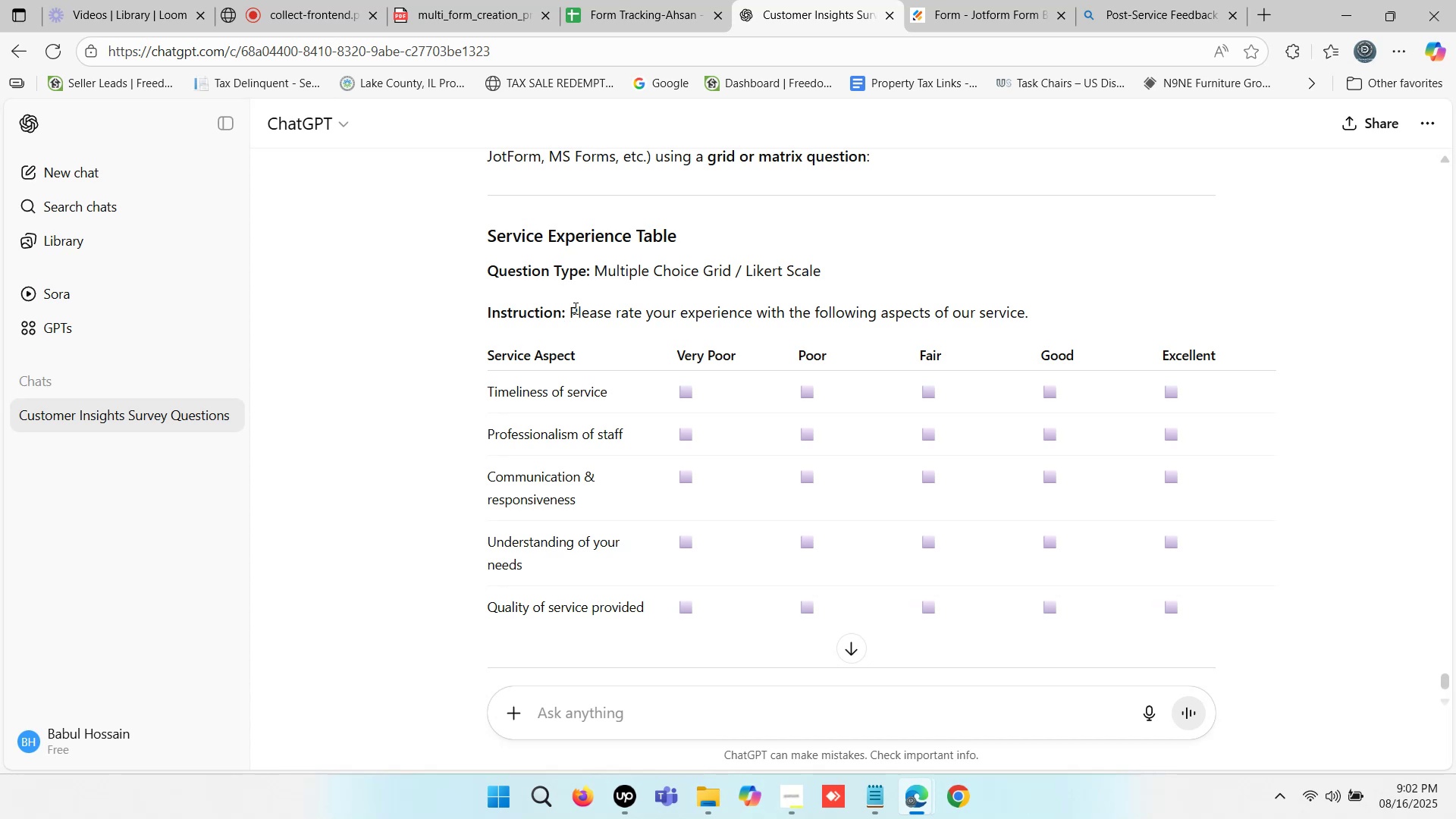 
left_click_drag(start_coordinate=[570, 308], to_coordinate=[1040, 312])
 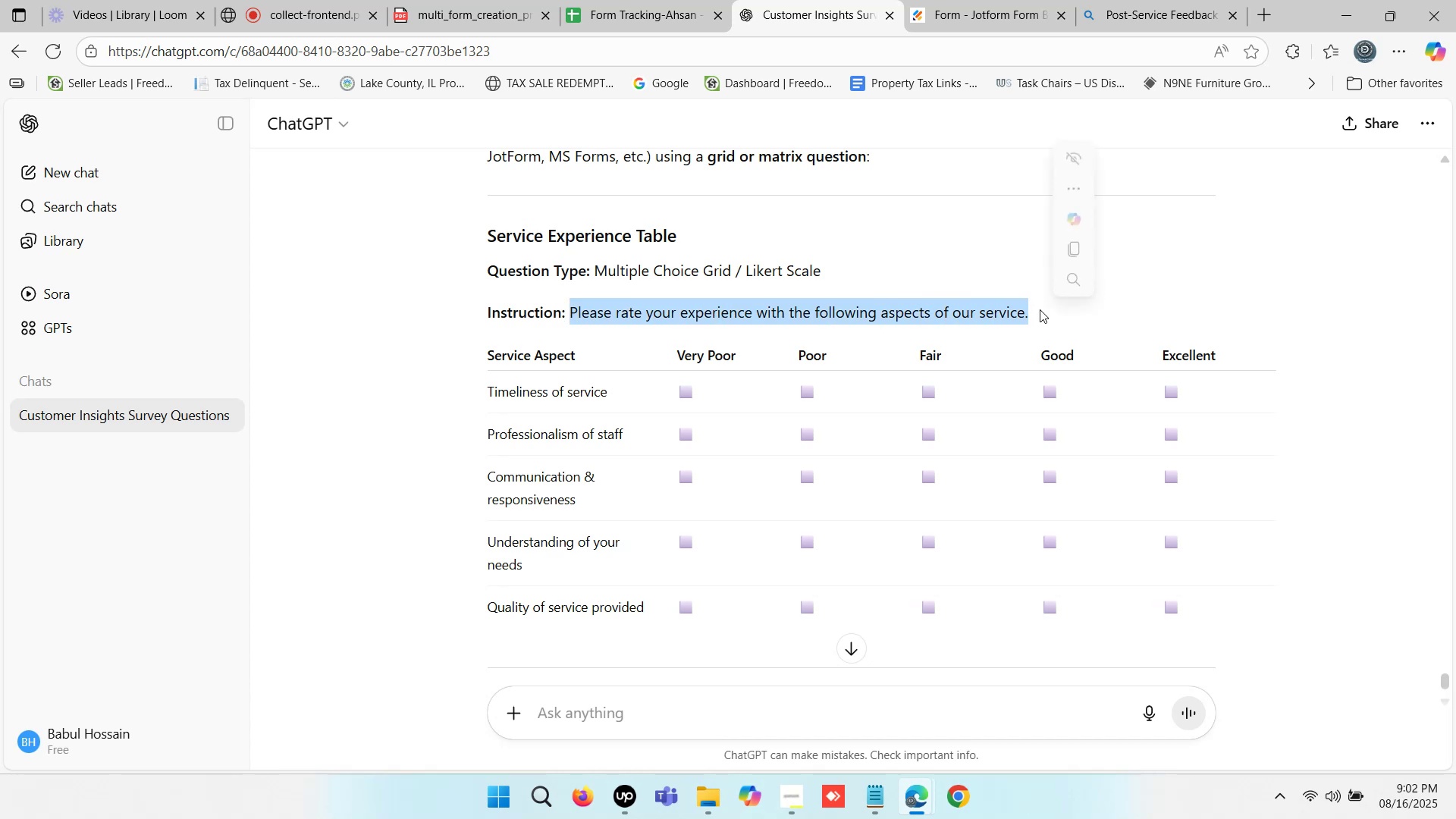 
key(Control+C)
 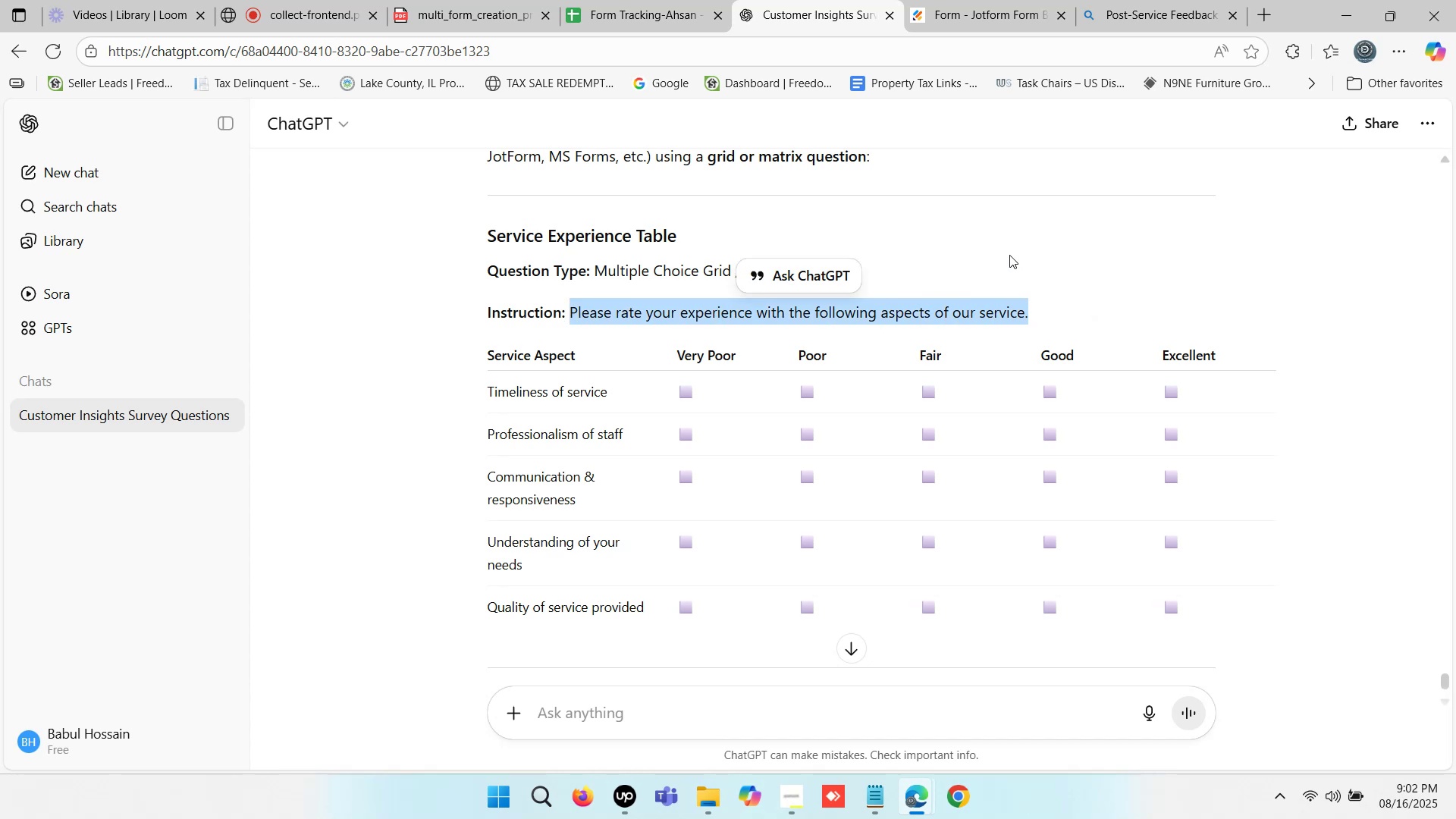 
key(Control+C)
 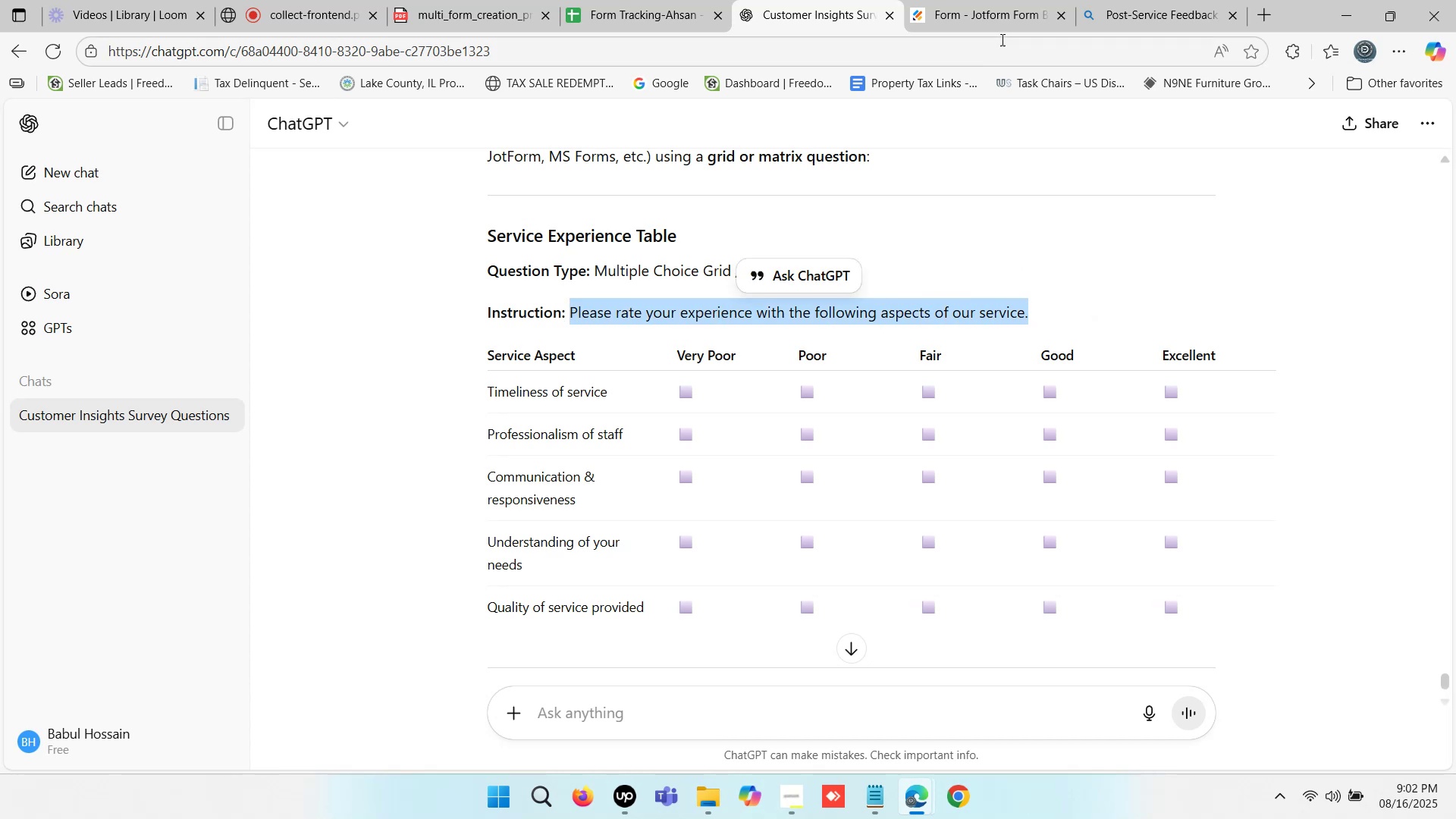 
left_click([994, 0])
 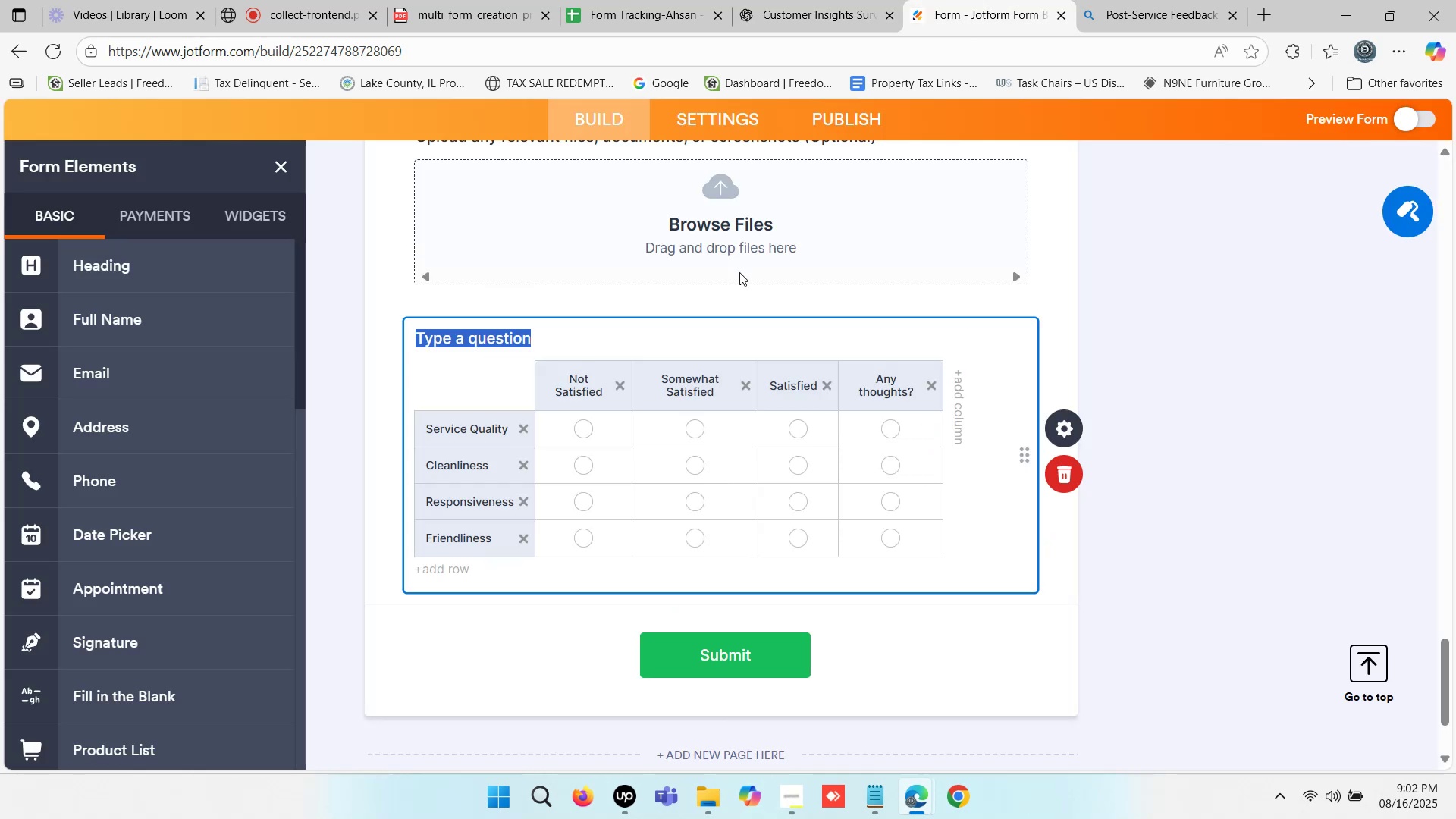 
key(Control+V)
 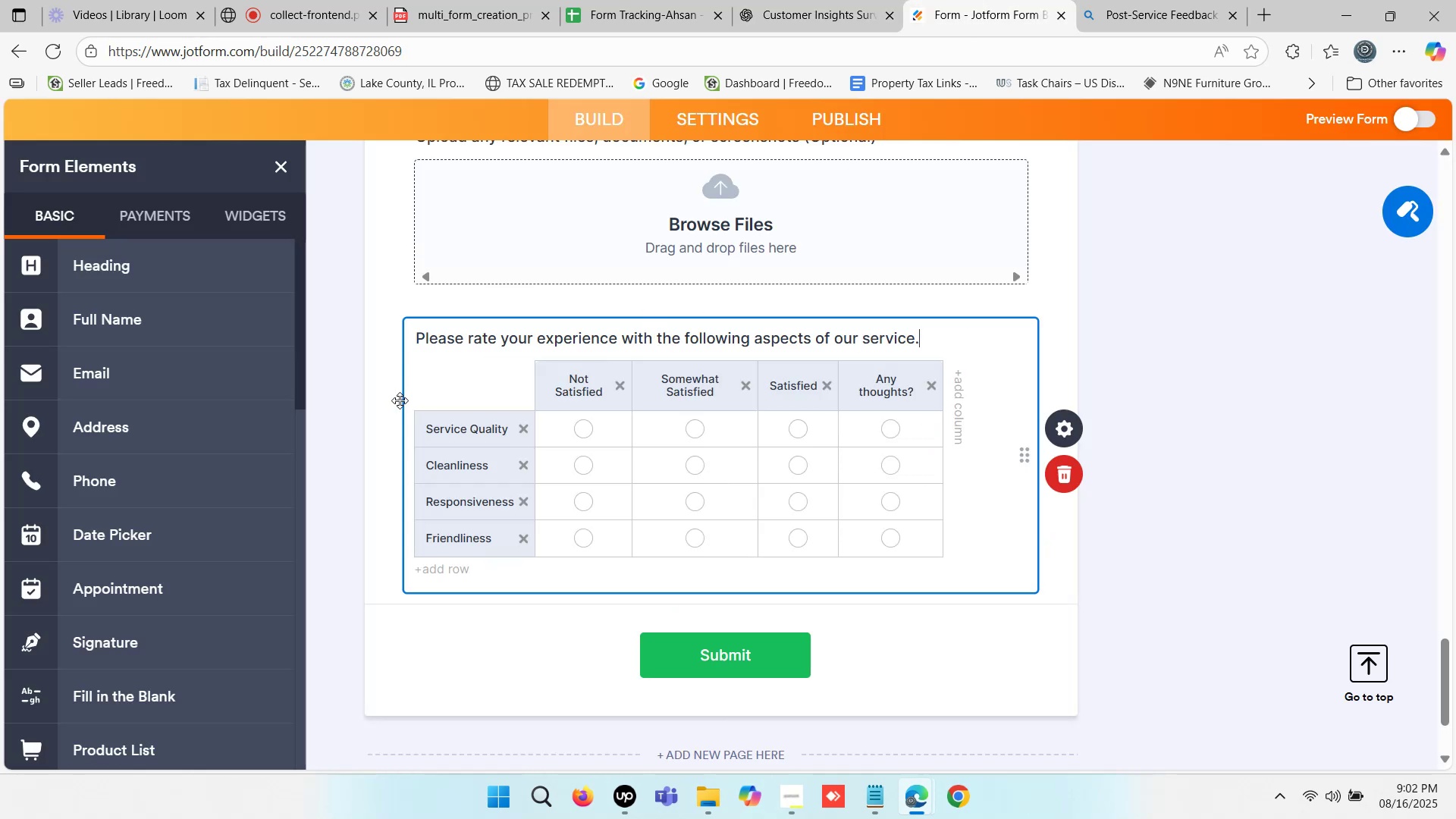 
left_click([353, 388])
 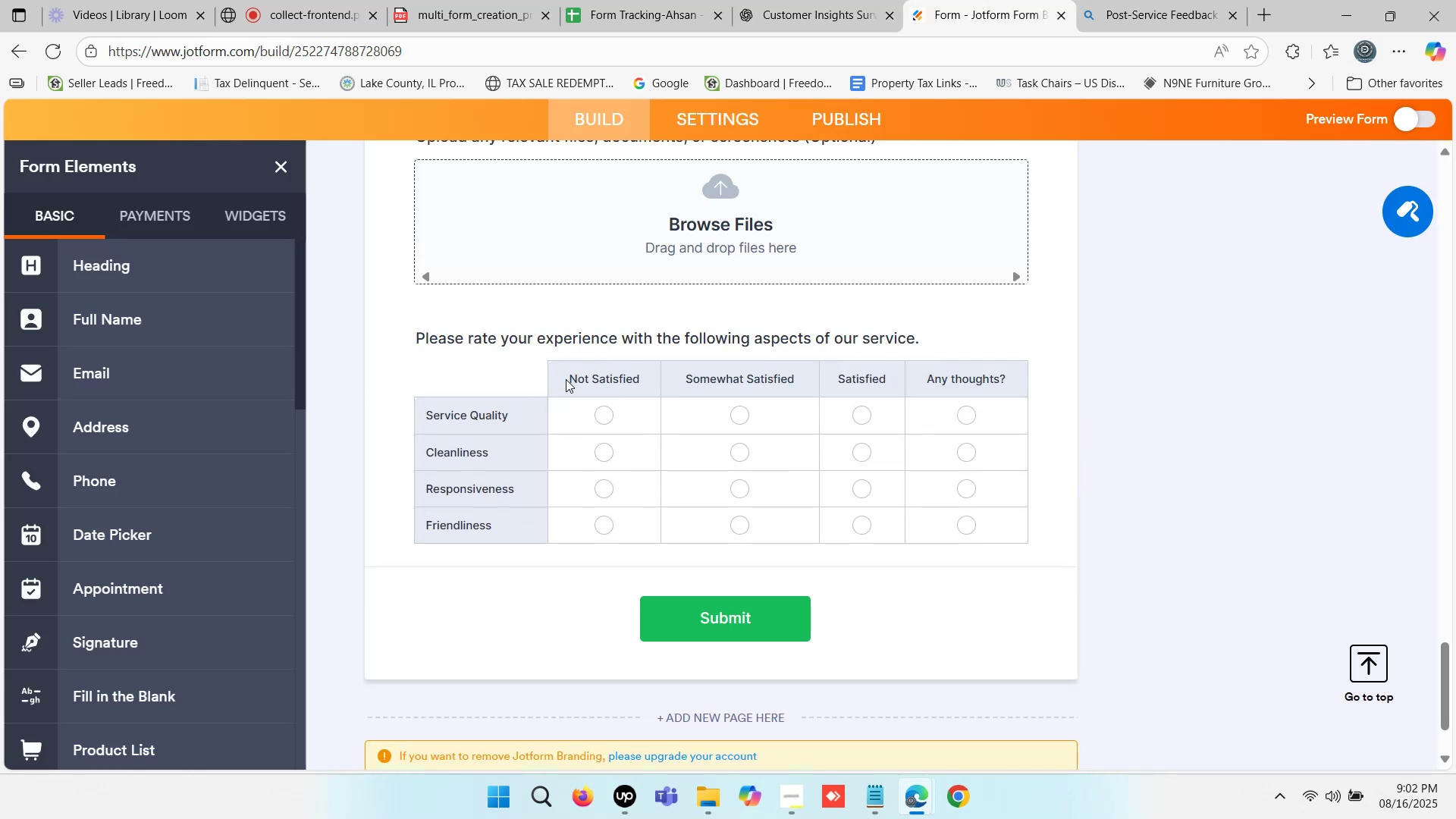 
left_click([606, 374])
 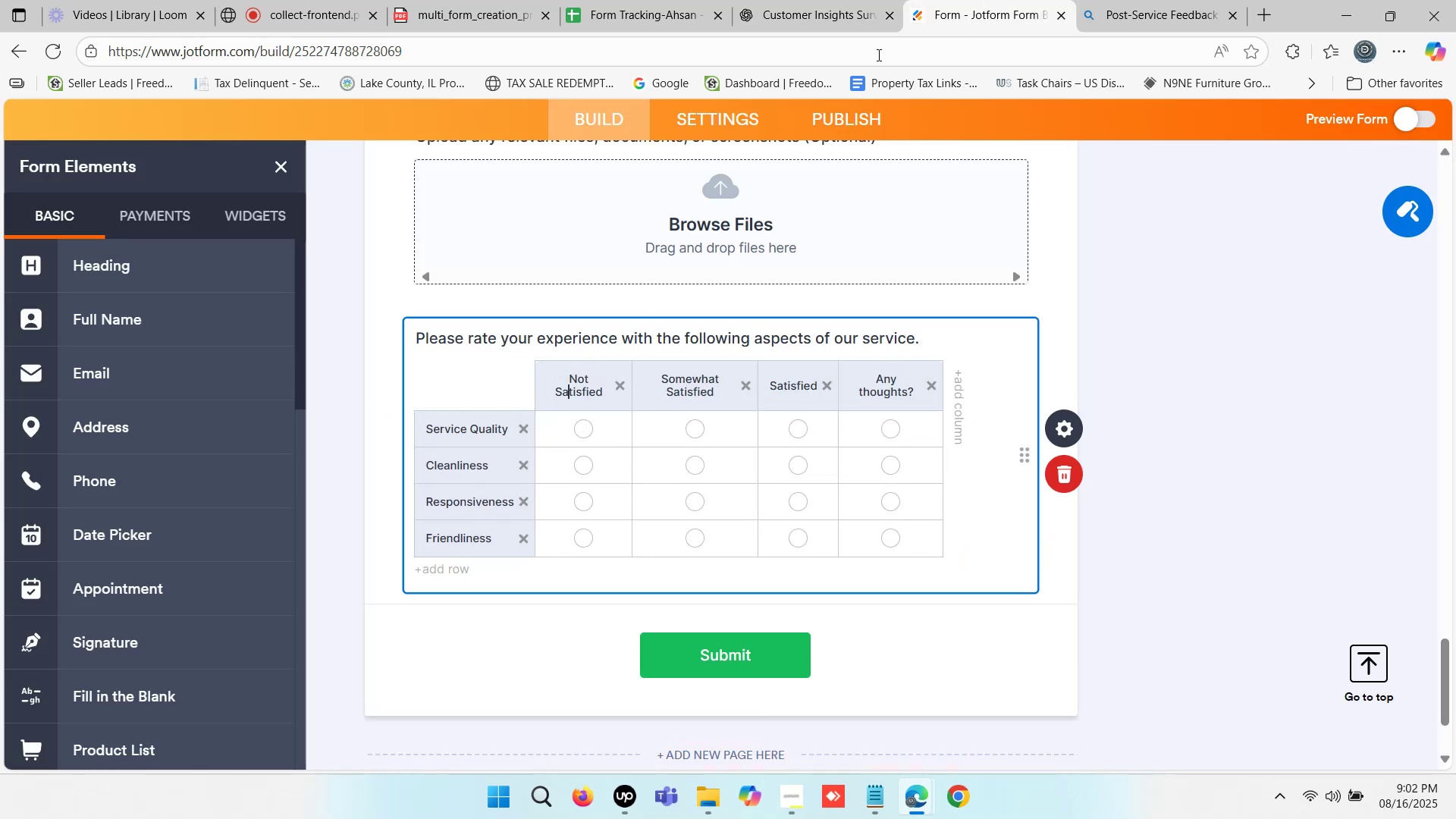 
left_click([843, 2])
 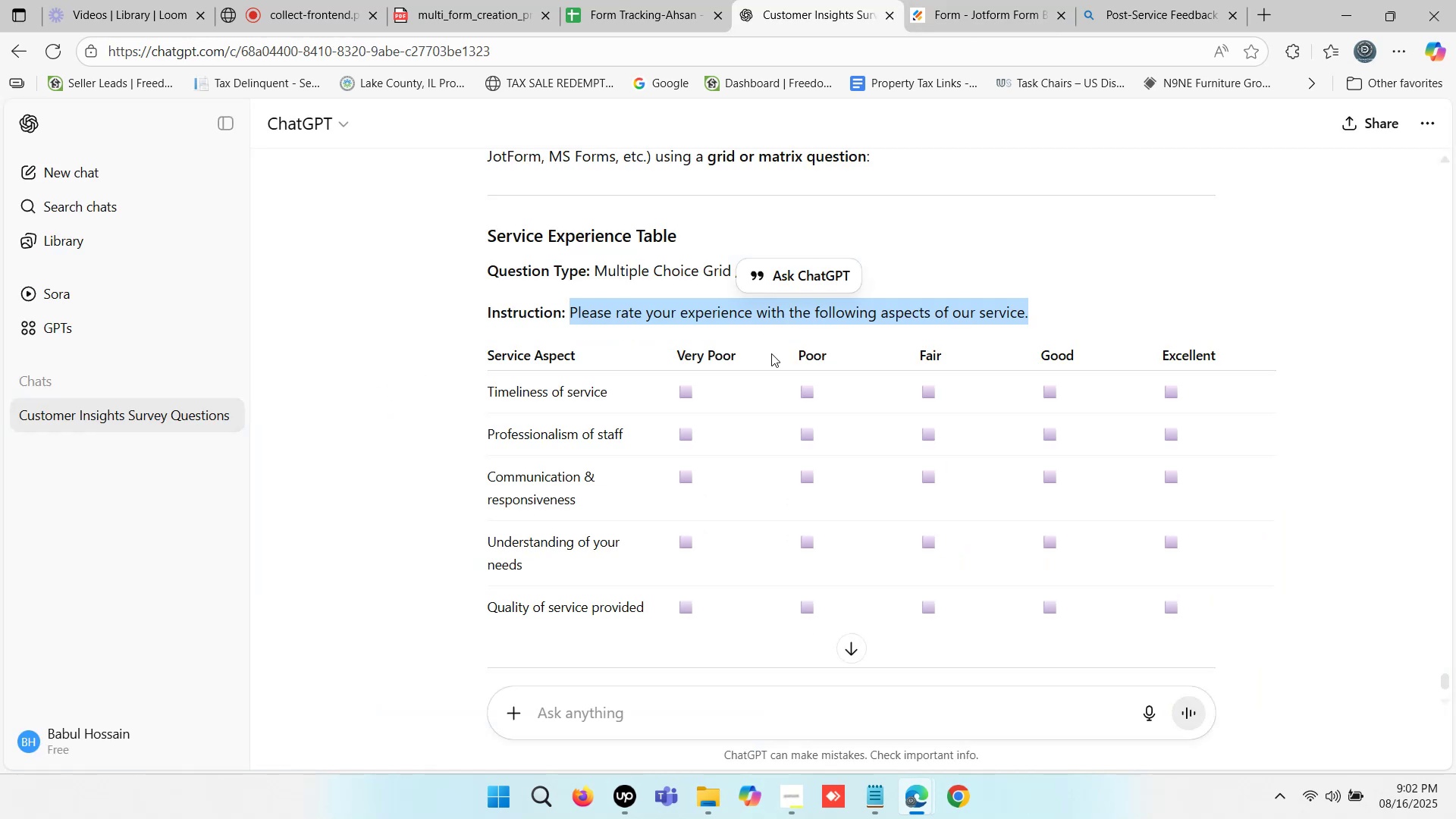 
left_click_drag(start_coordinate=[738, 355], to_coordinate=[681, 354])
 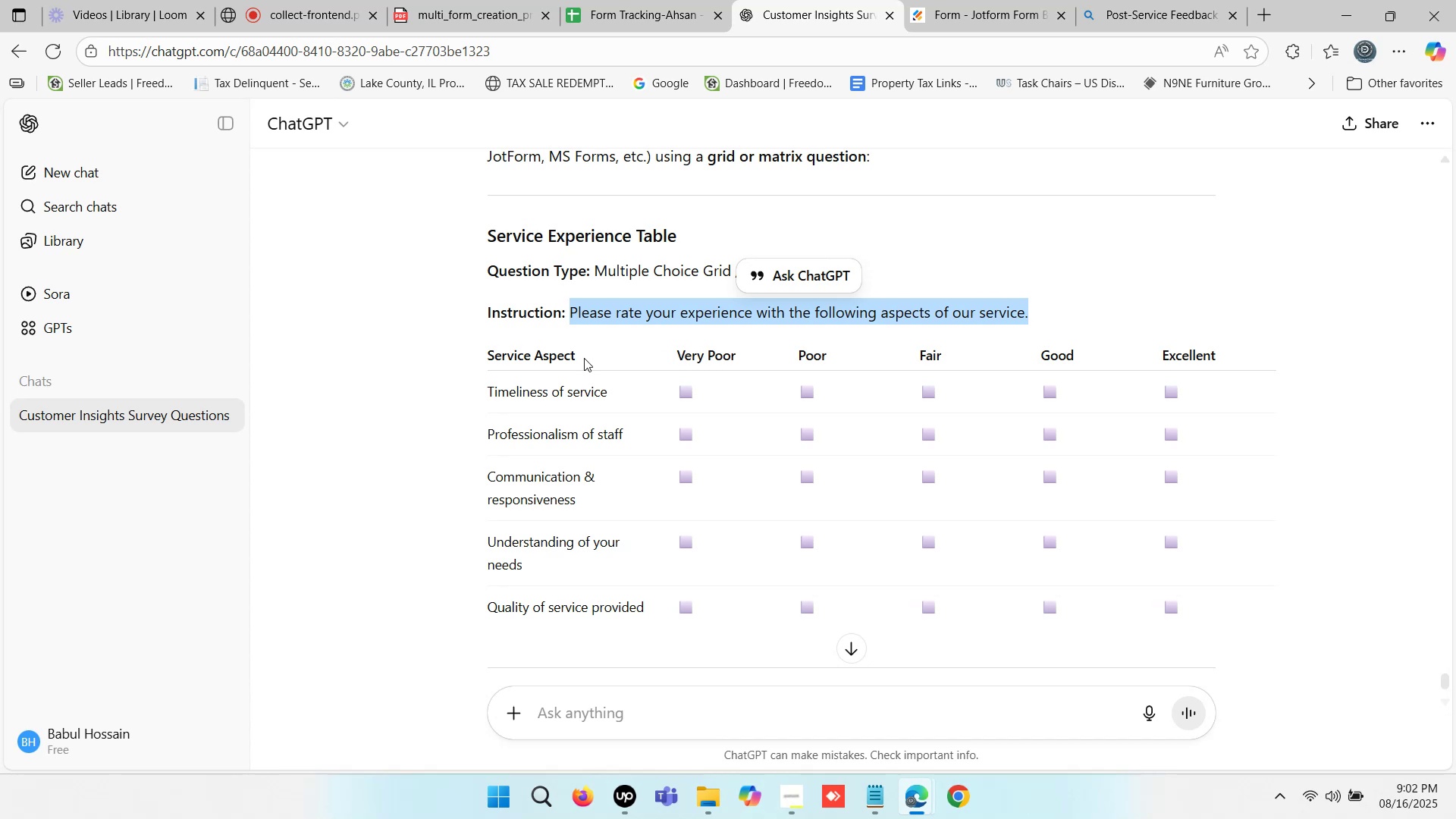 
left_click_drag(start_coordinate=[579, 359], to_coordinate=[481, 359])
 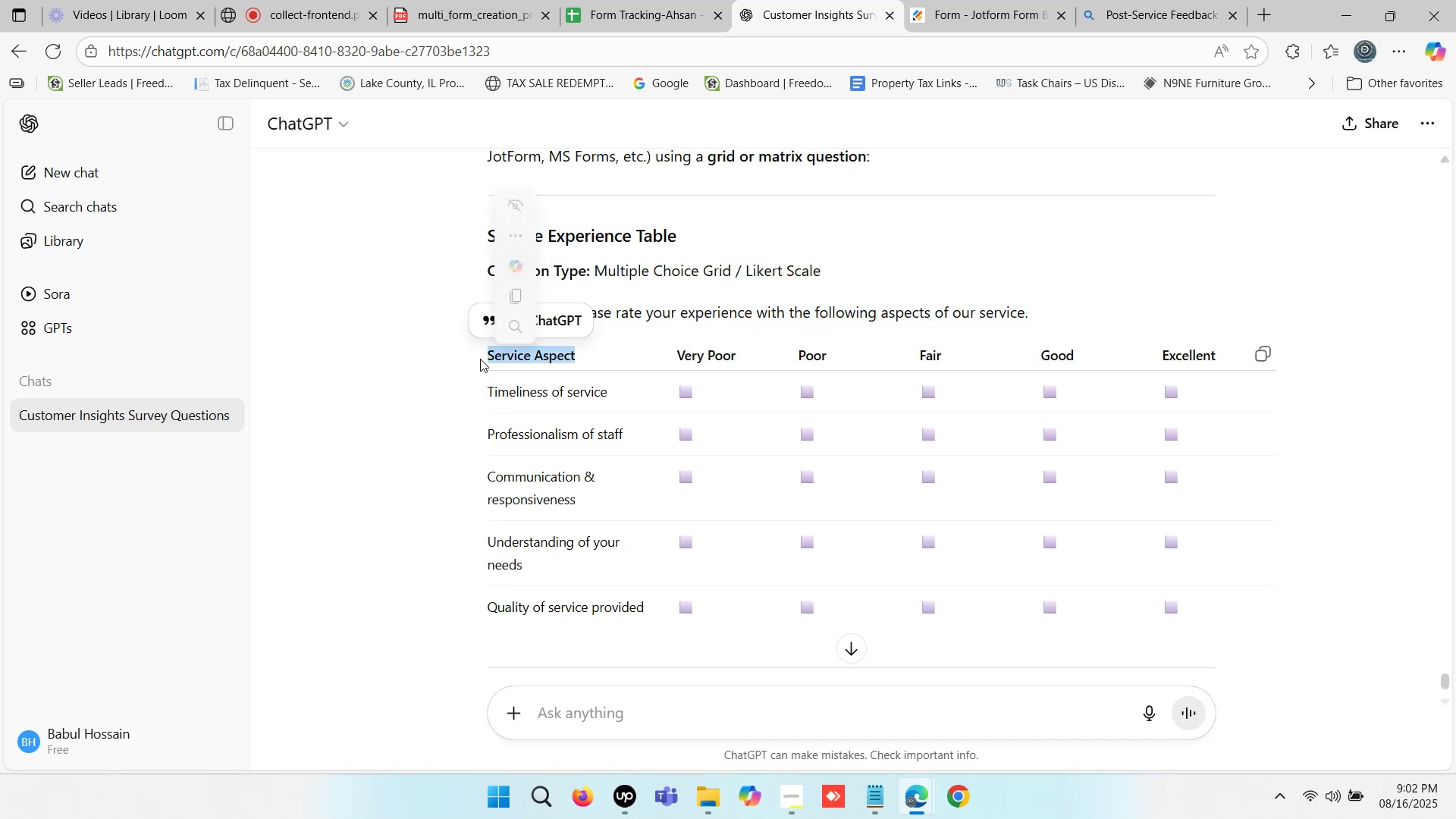 
key(Control+C)
 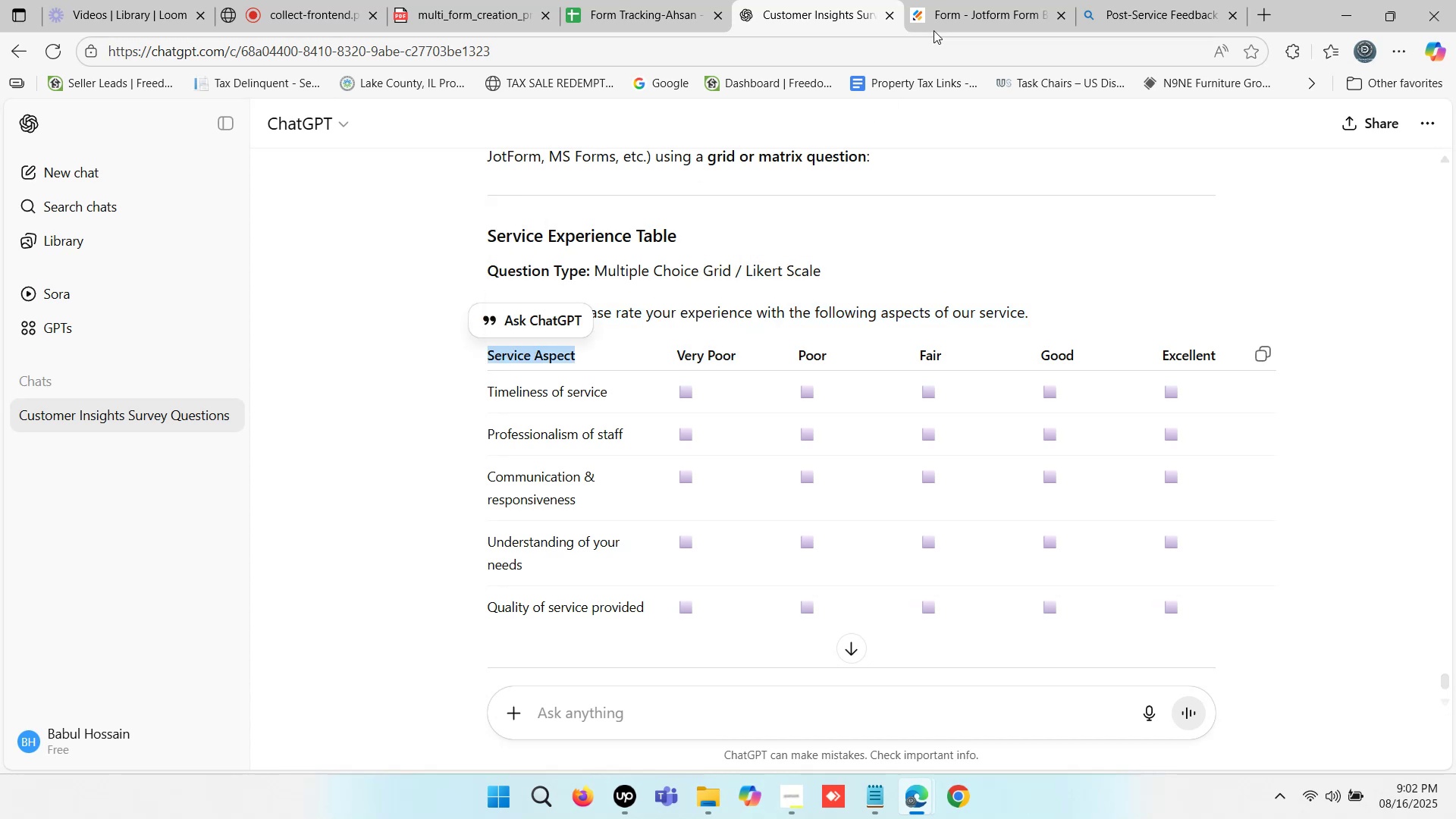 
left_click([982, 0])
 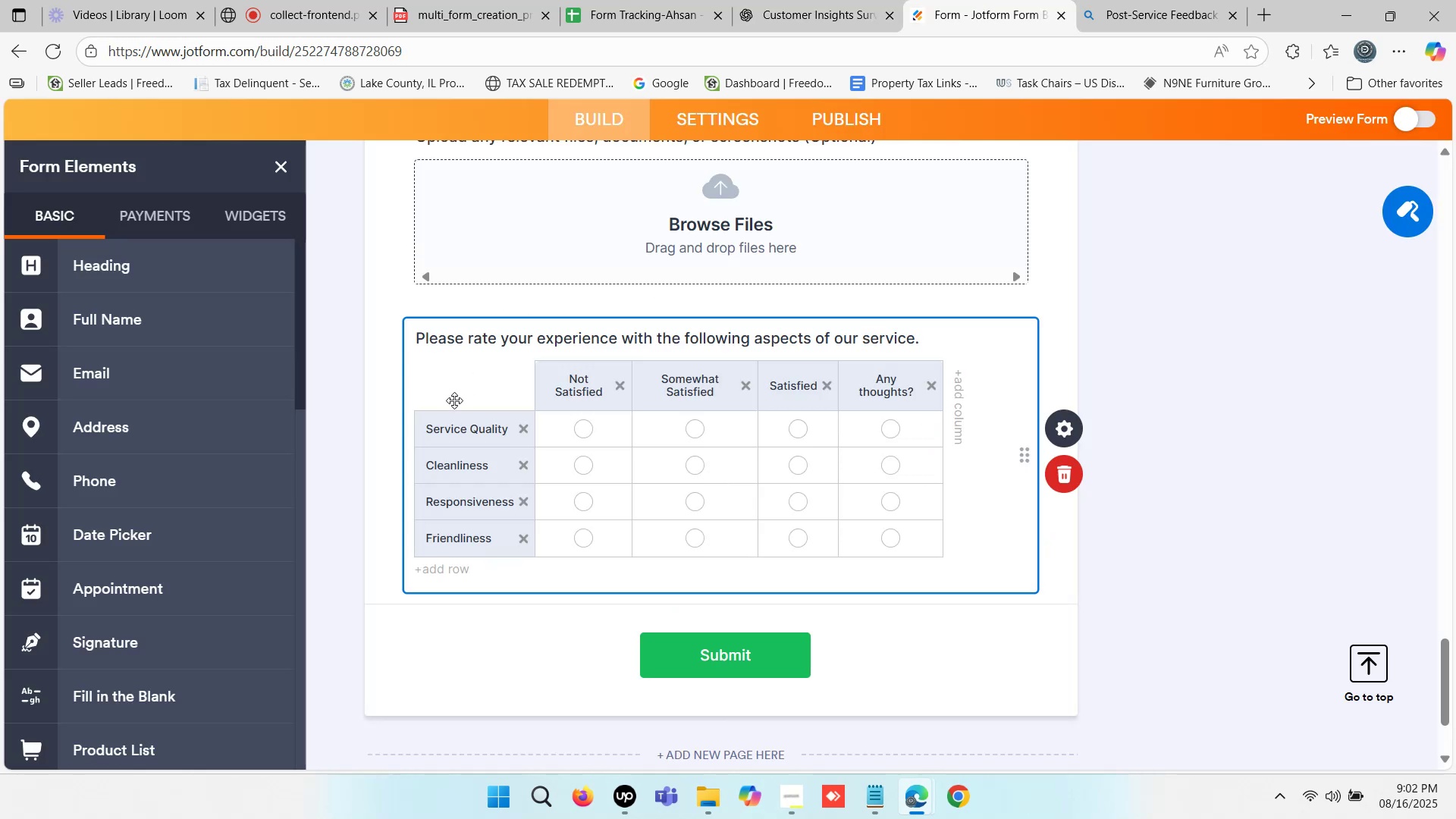 
left_click([459, 385])
 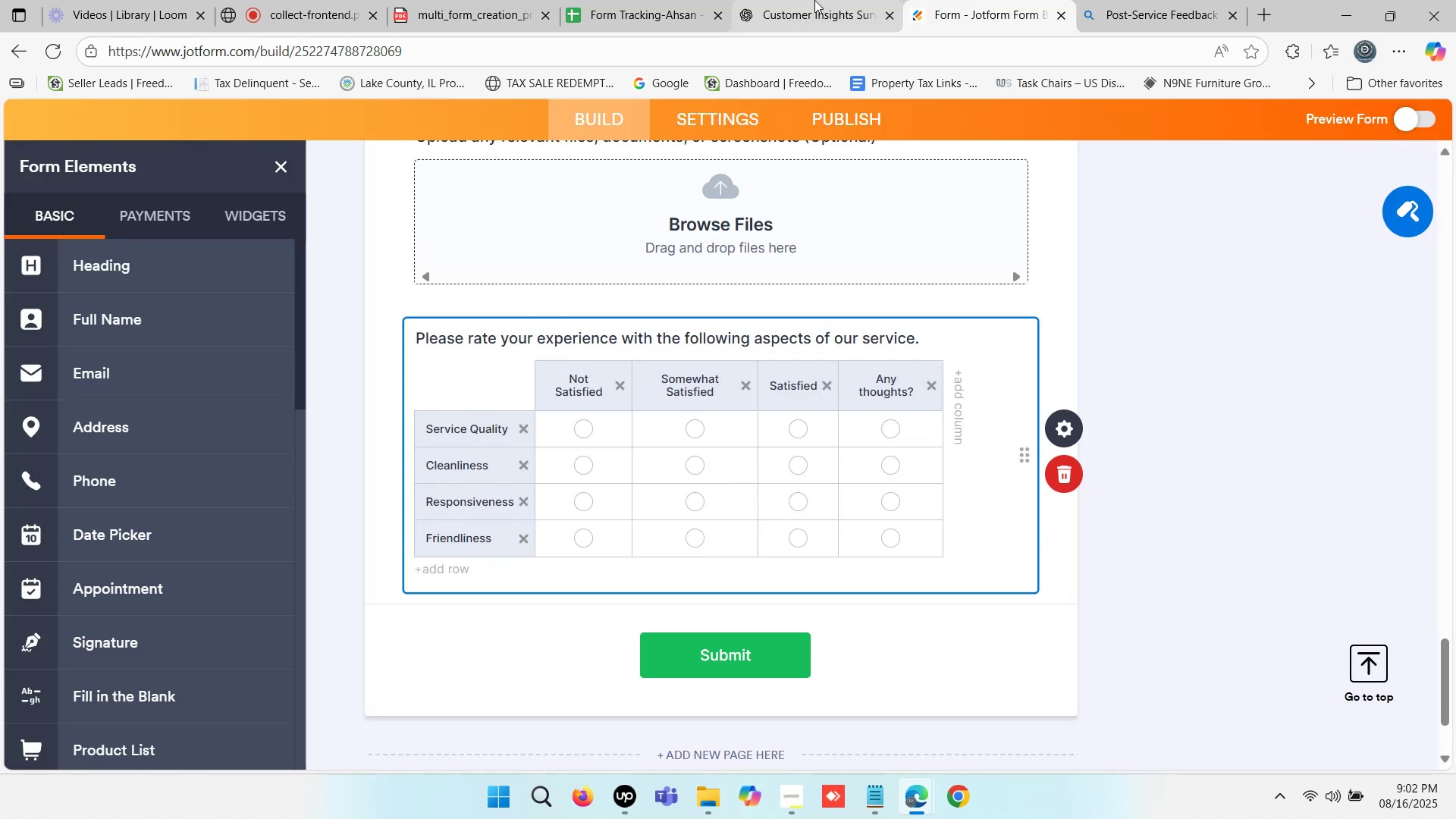 
left_click([814, 0])
 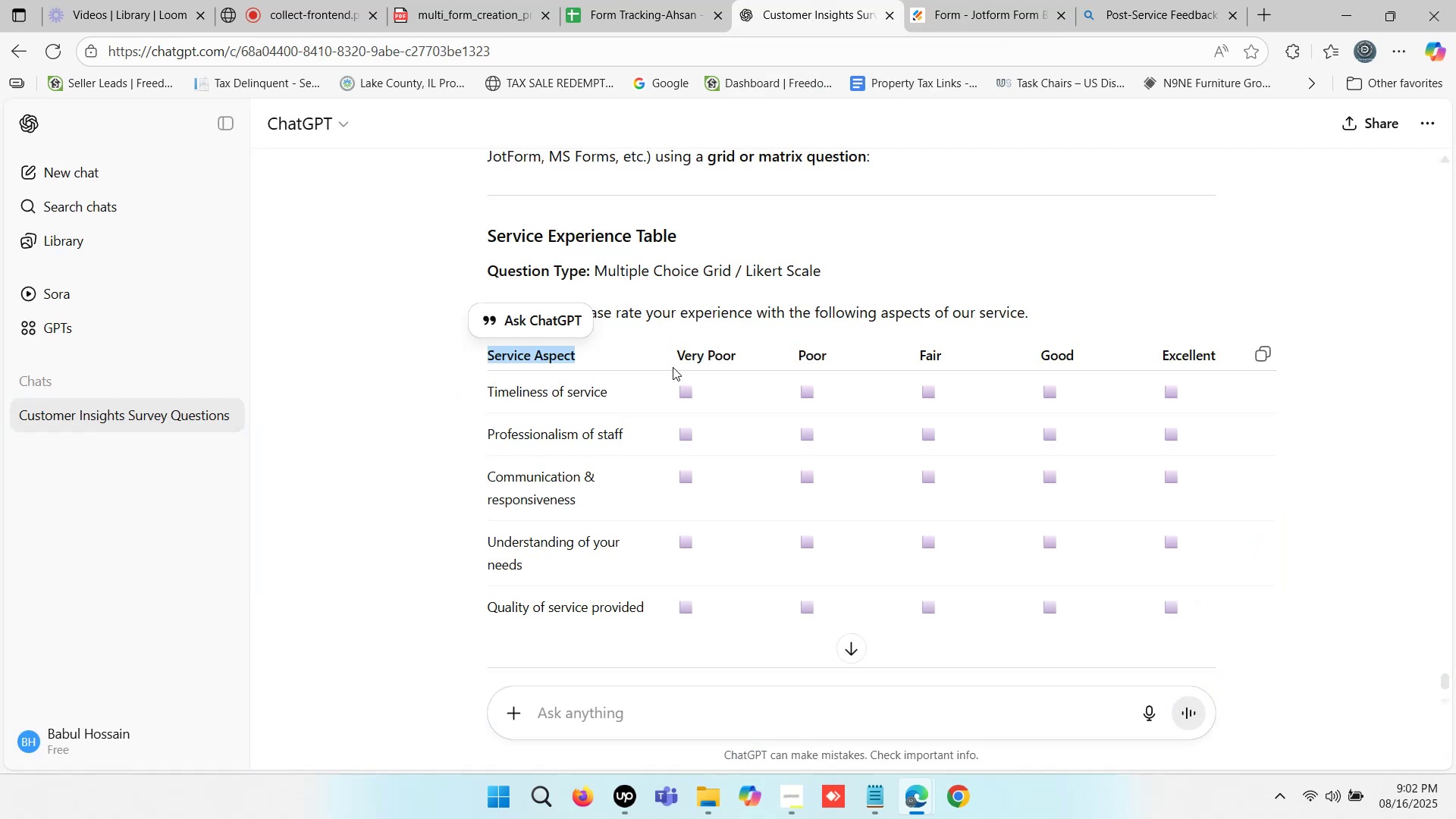 
left_click_drag(start_coordinate=[673, 354], to_coordinate=[740, 353])
 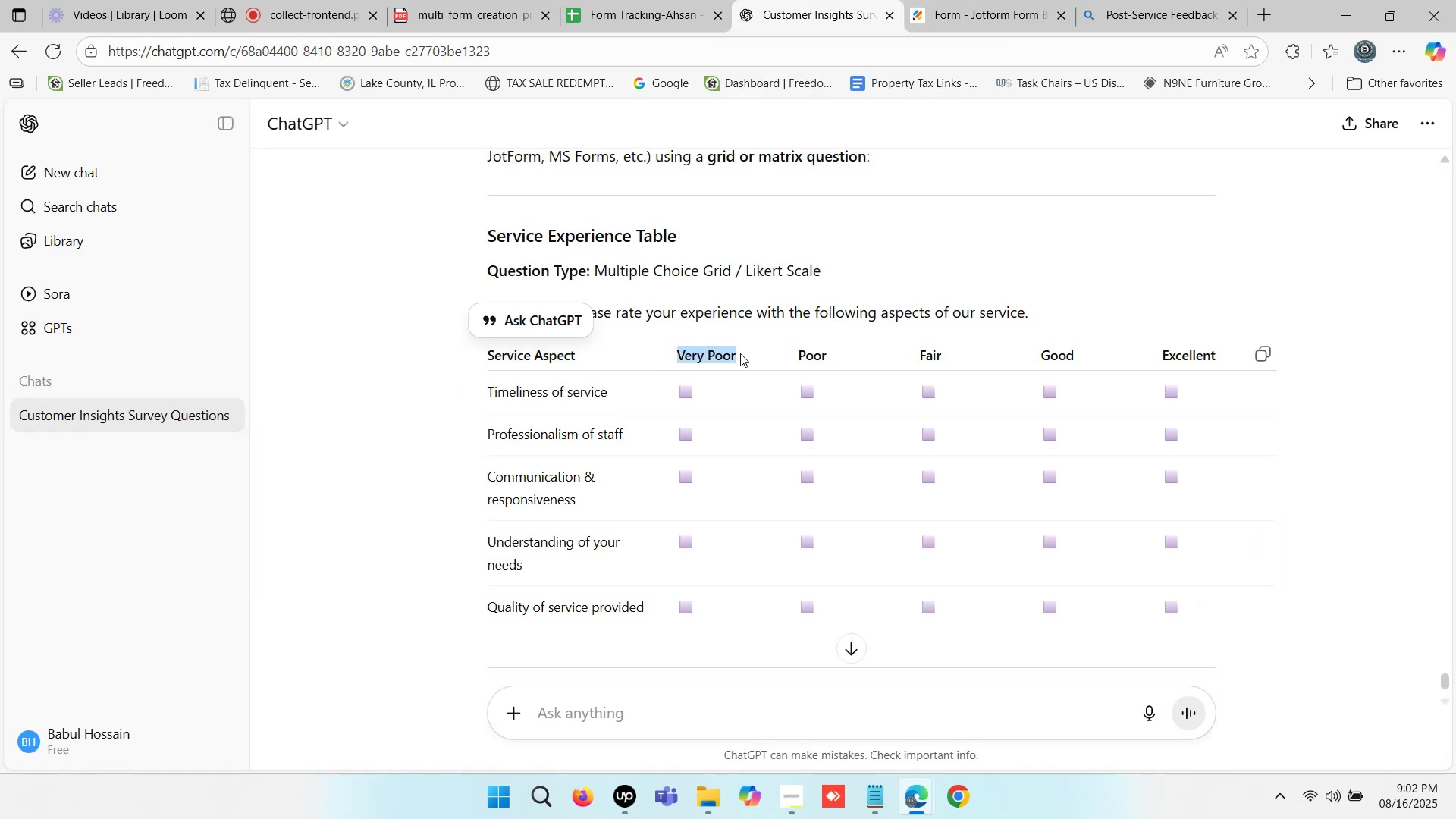 
key(Control+C)
 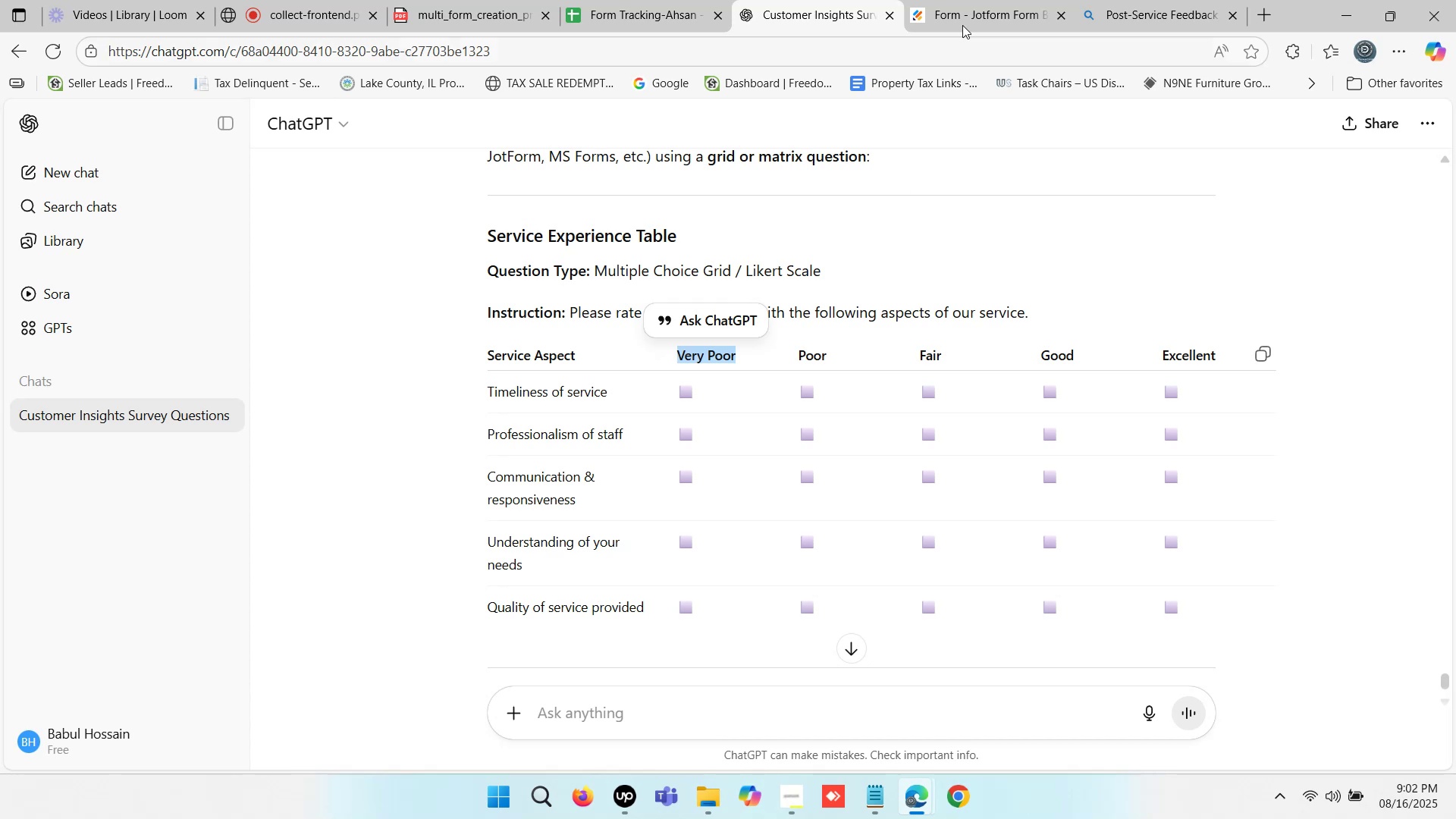 
left_click([964, 0])
 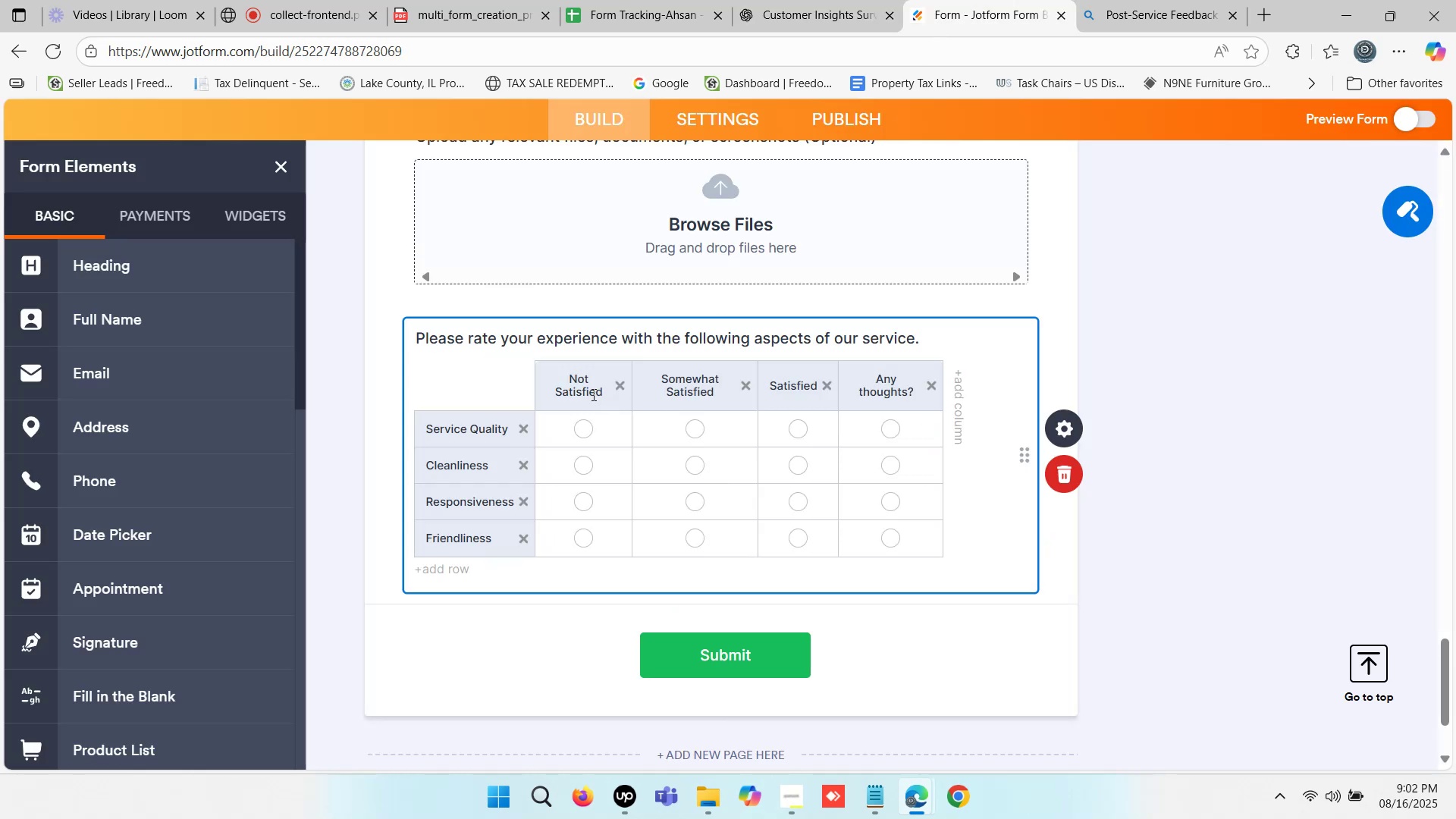 
double_click([592, 394])
 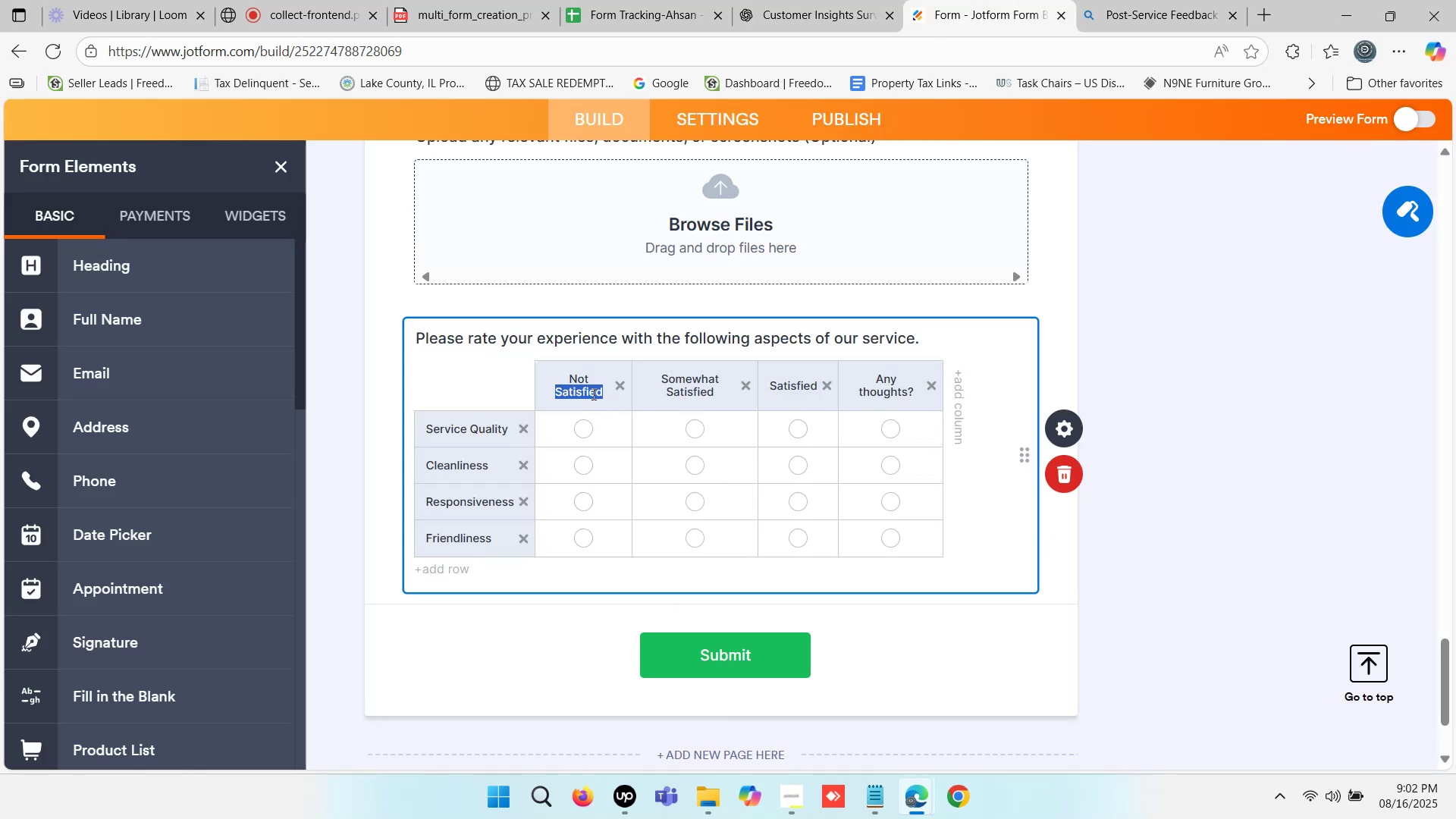 
left_click([592, 394])
 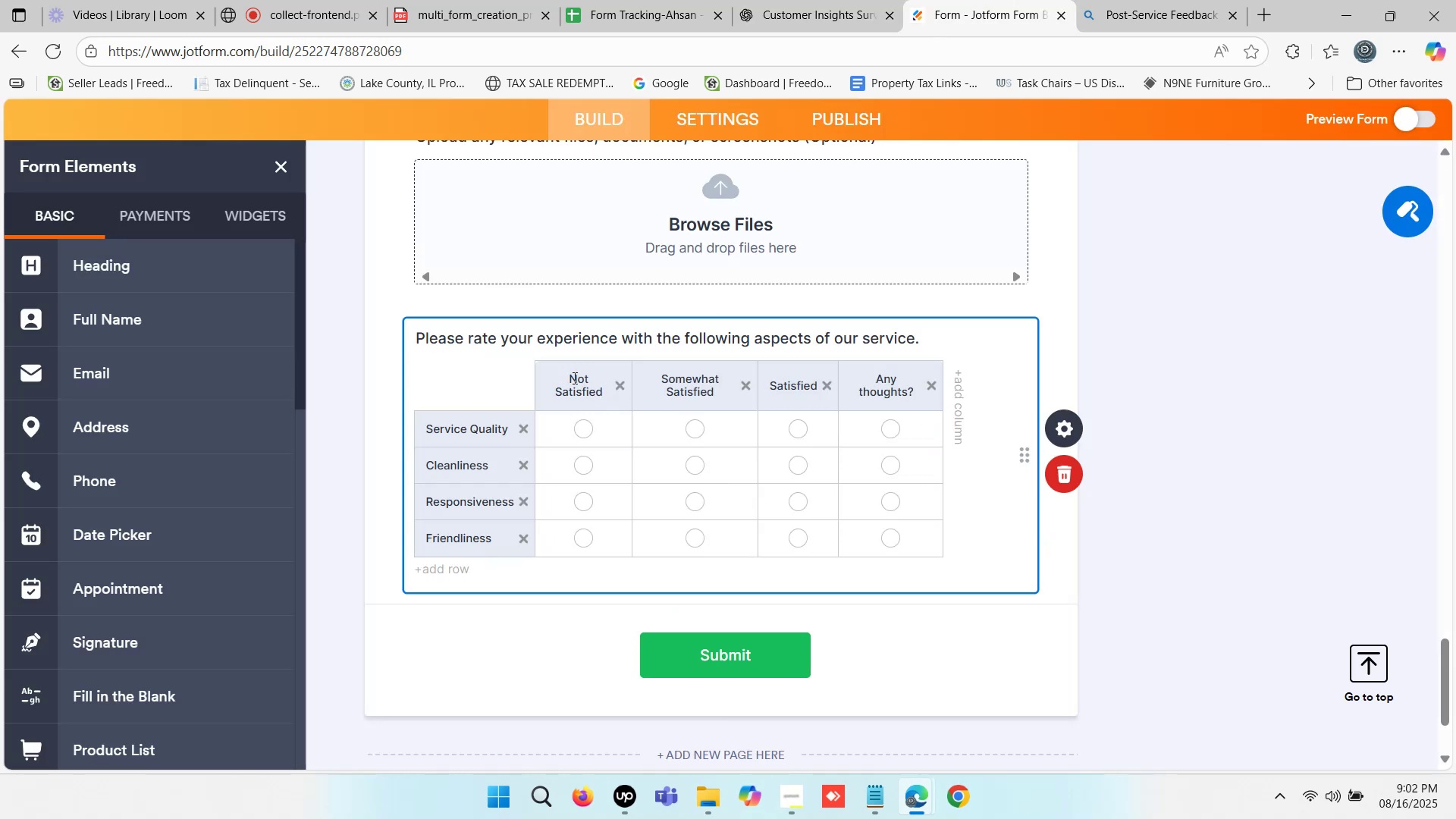 
left_click_drag(start_coordinate=[570, 378], to_coordinate=[601, 390])
 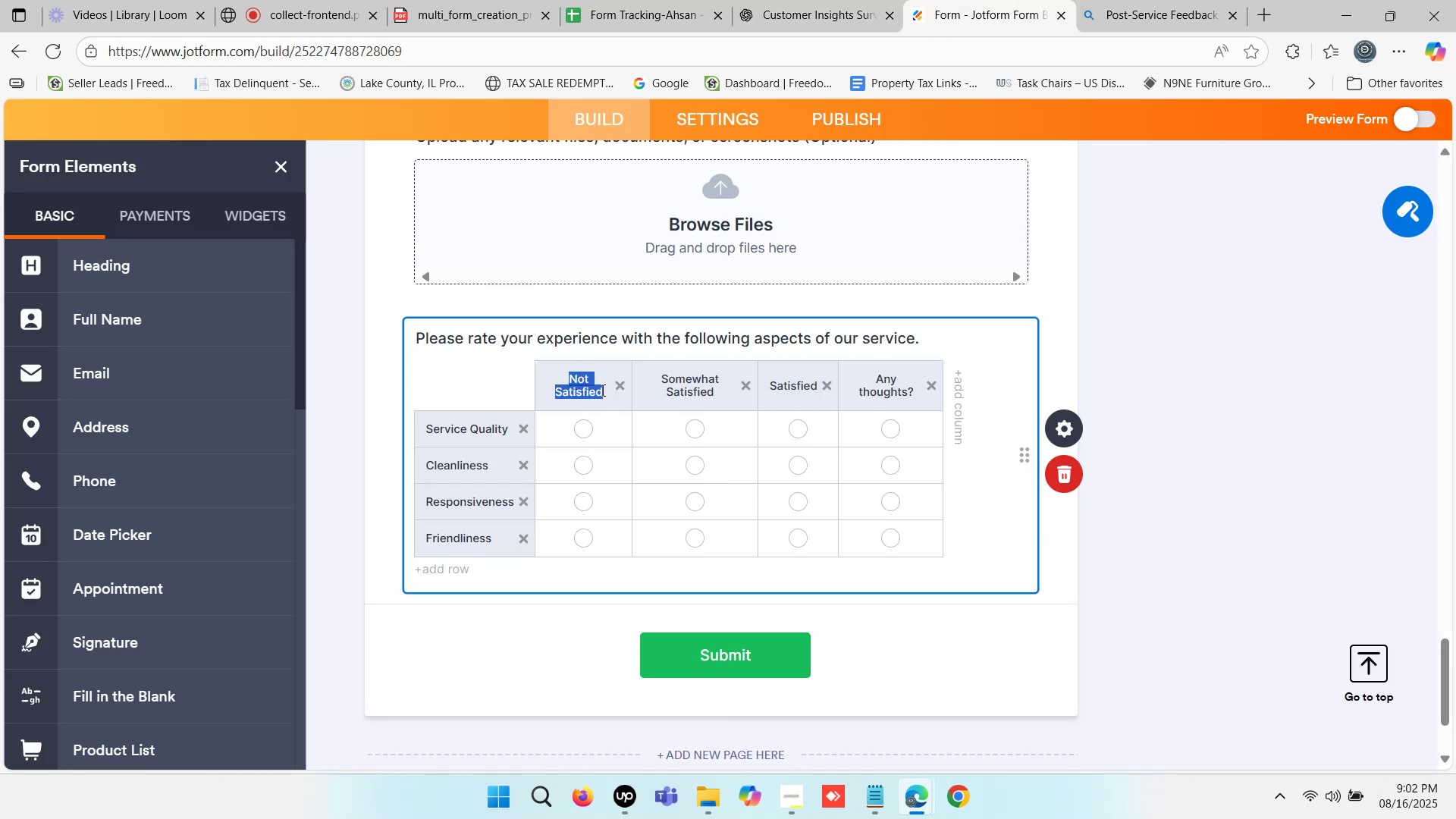 
key(Control+V)
 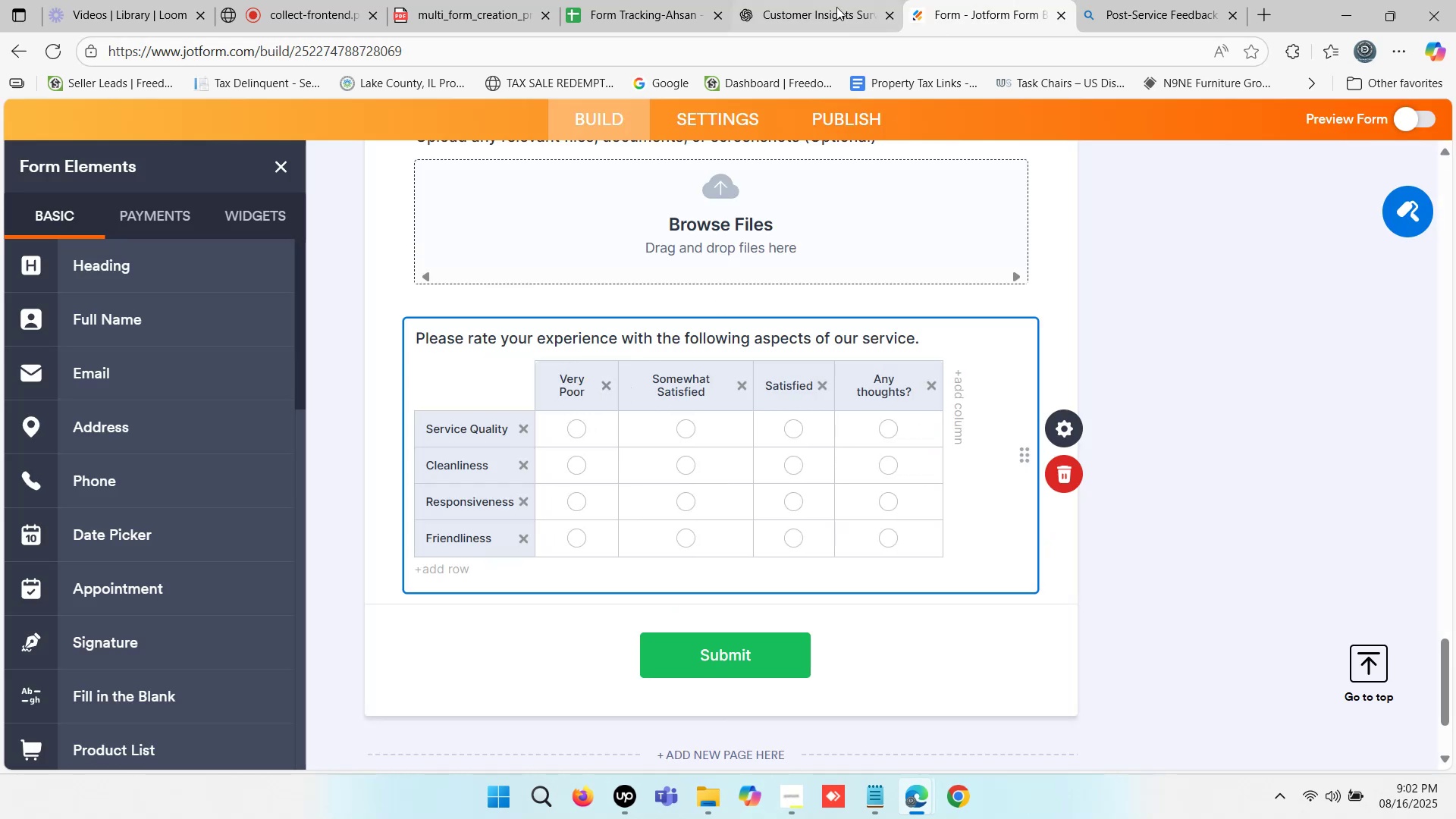 
left_click([827, 0])
 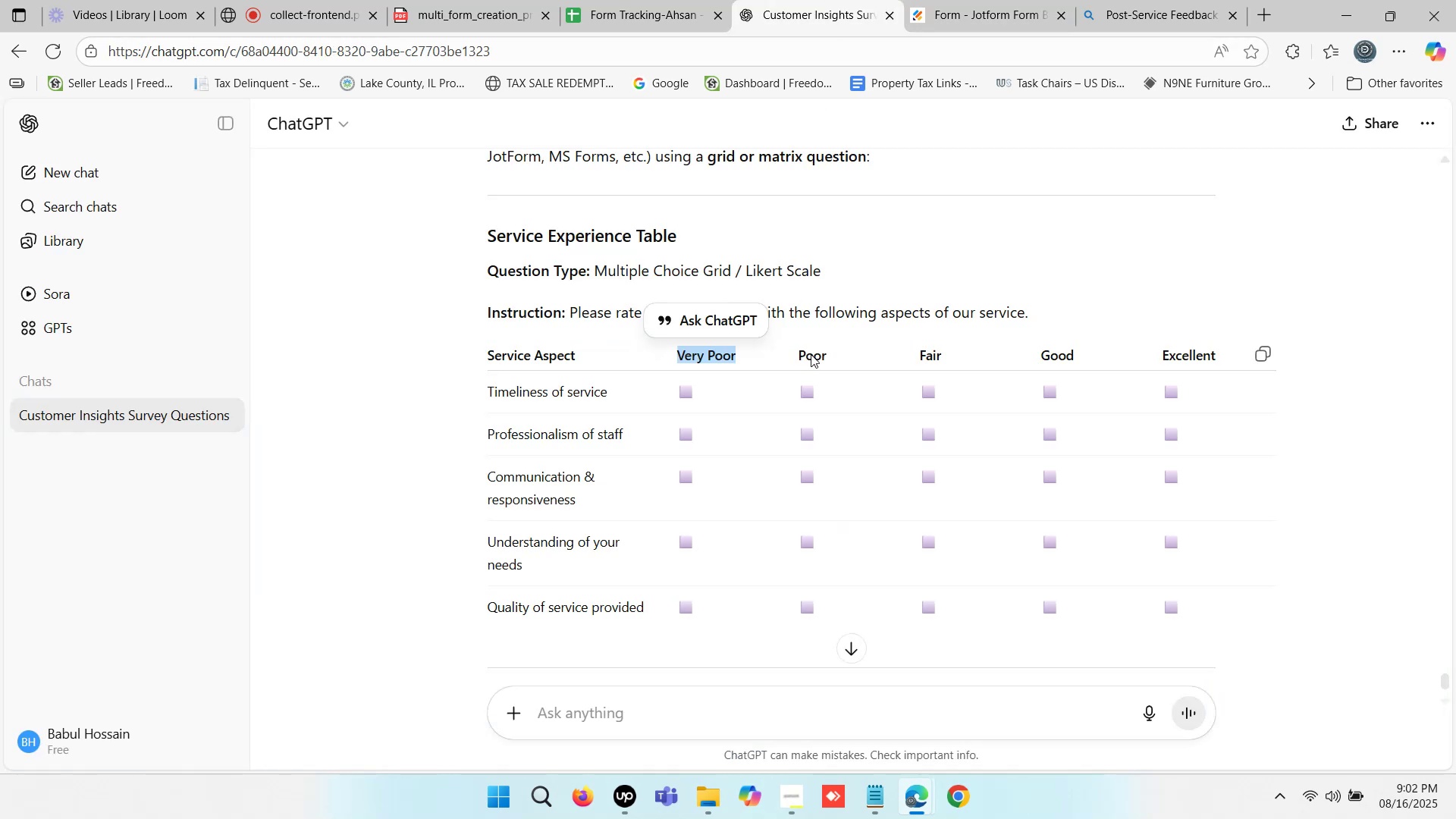 
double_click([811, 354])
 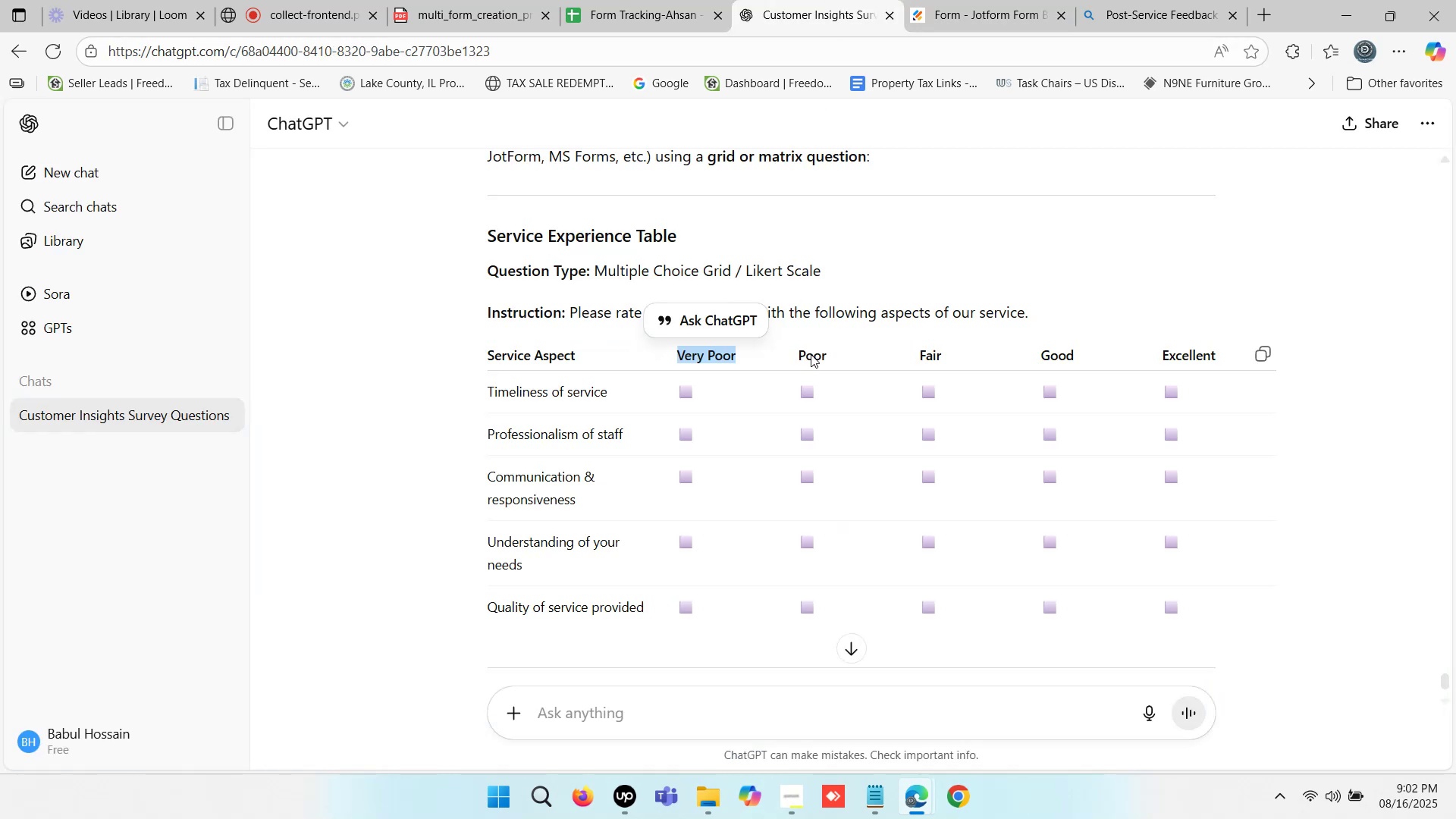 
key(Control+C)
 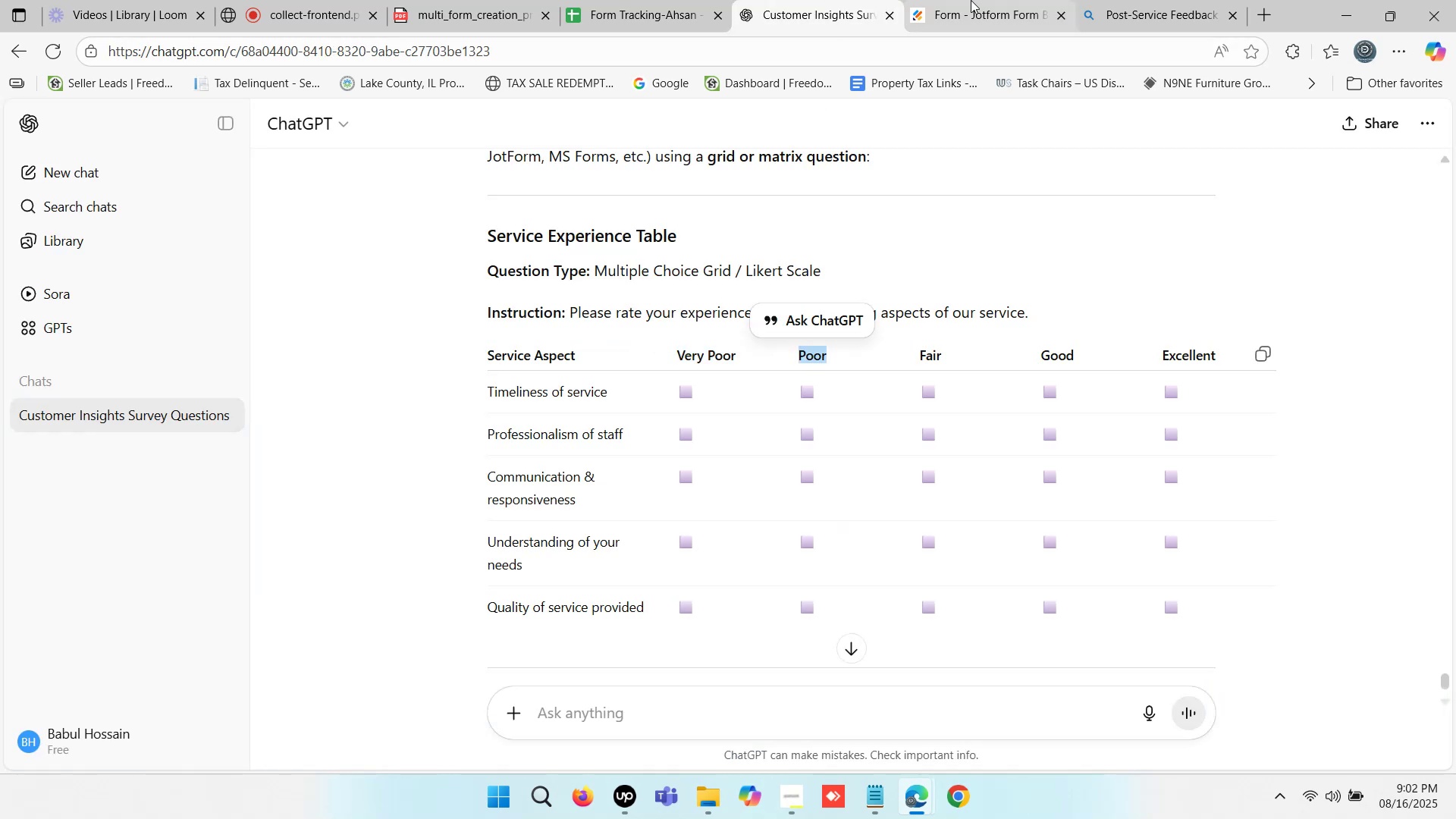 
left_click([971, 0])
 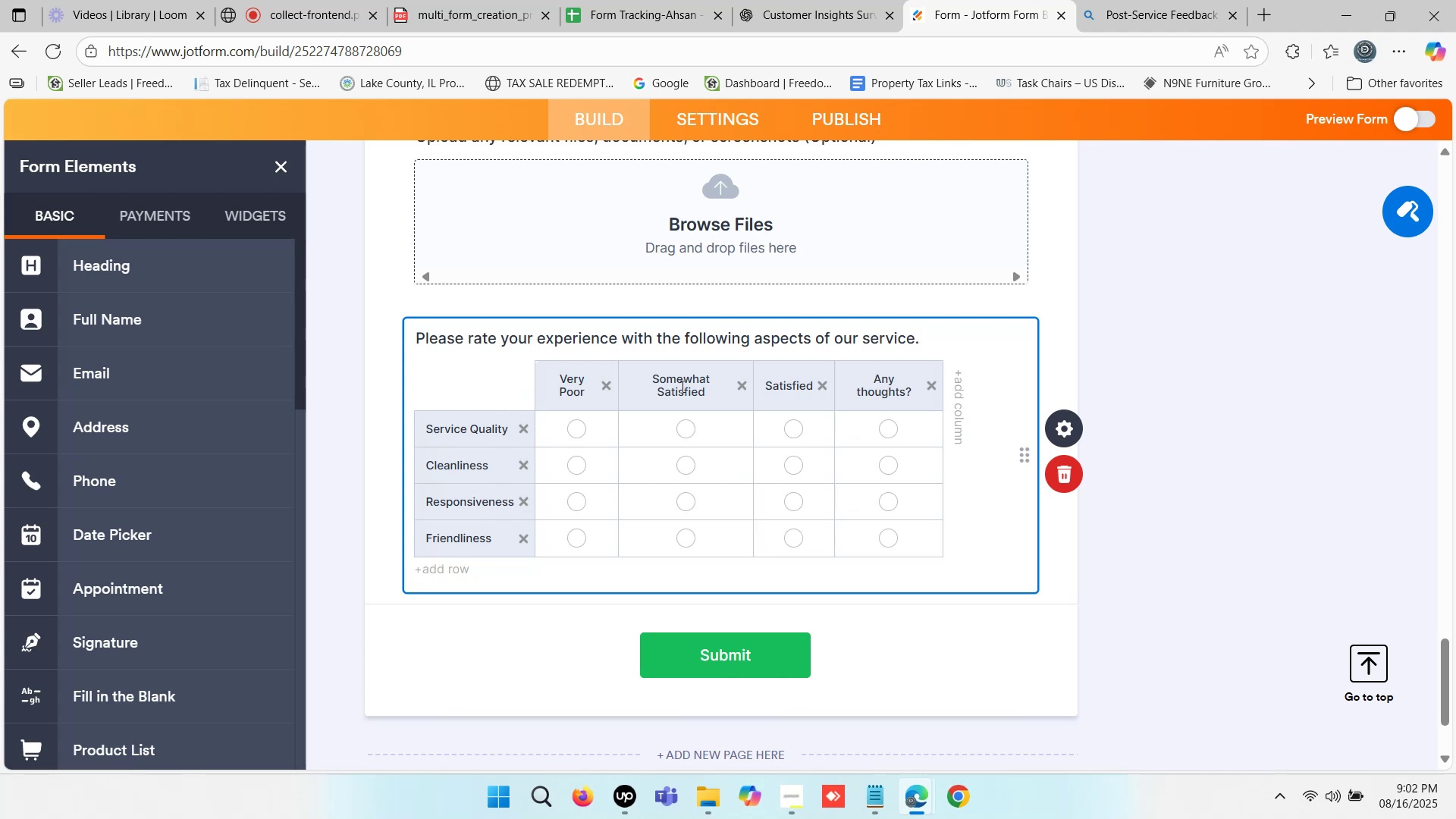 
double_click([681, 385])
 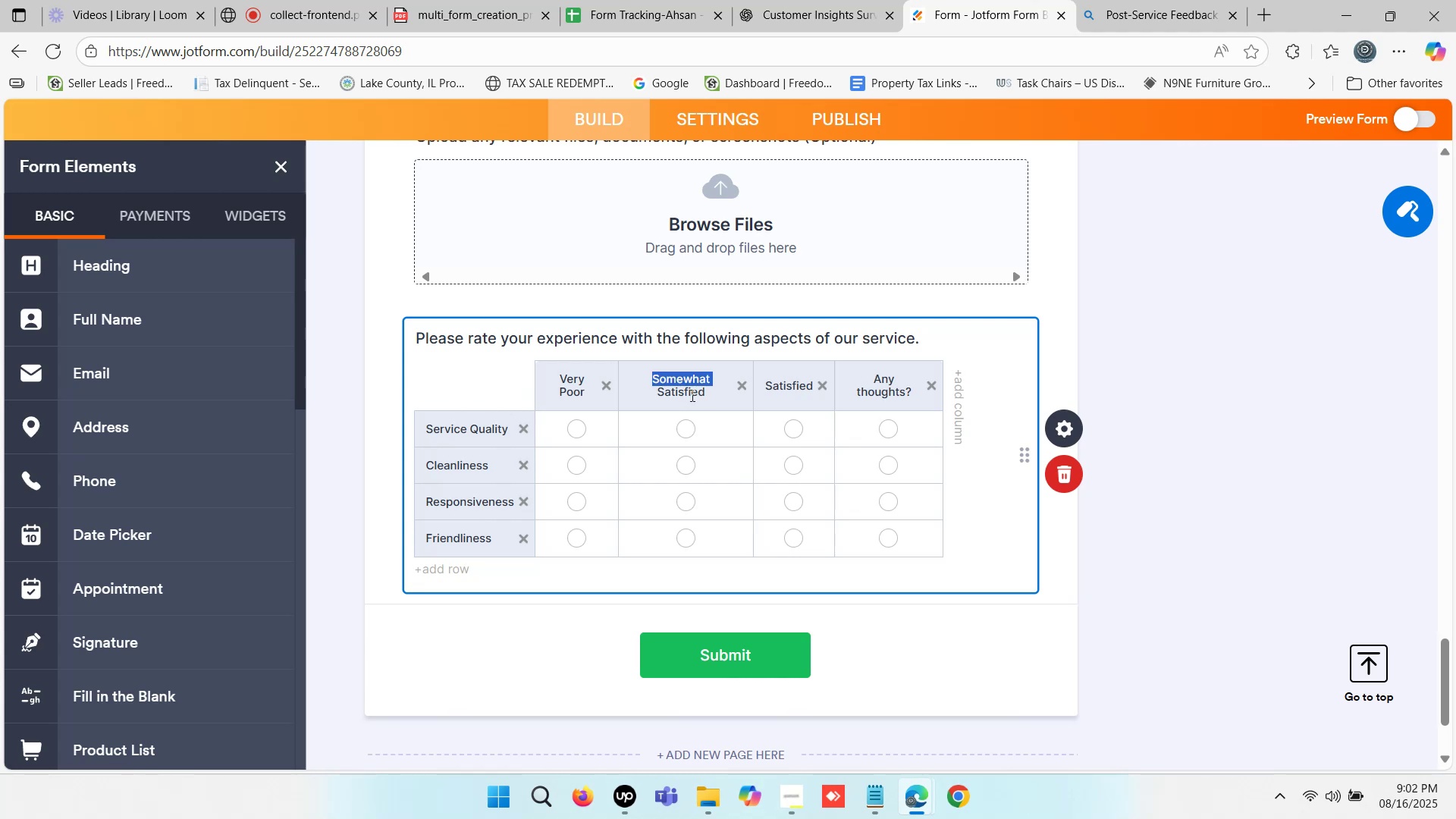 
left_click_drag(start_coordinate=[704, 391], to_coordinate=[652, 383])
 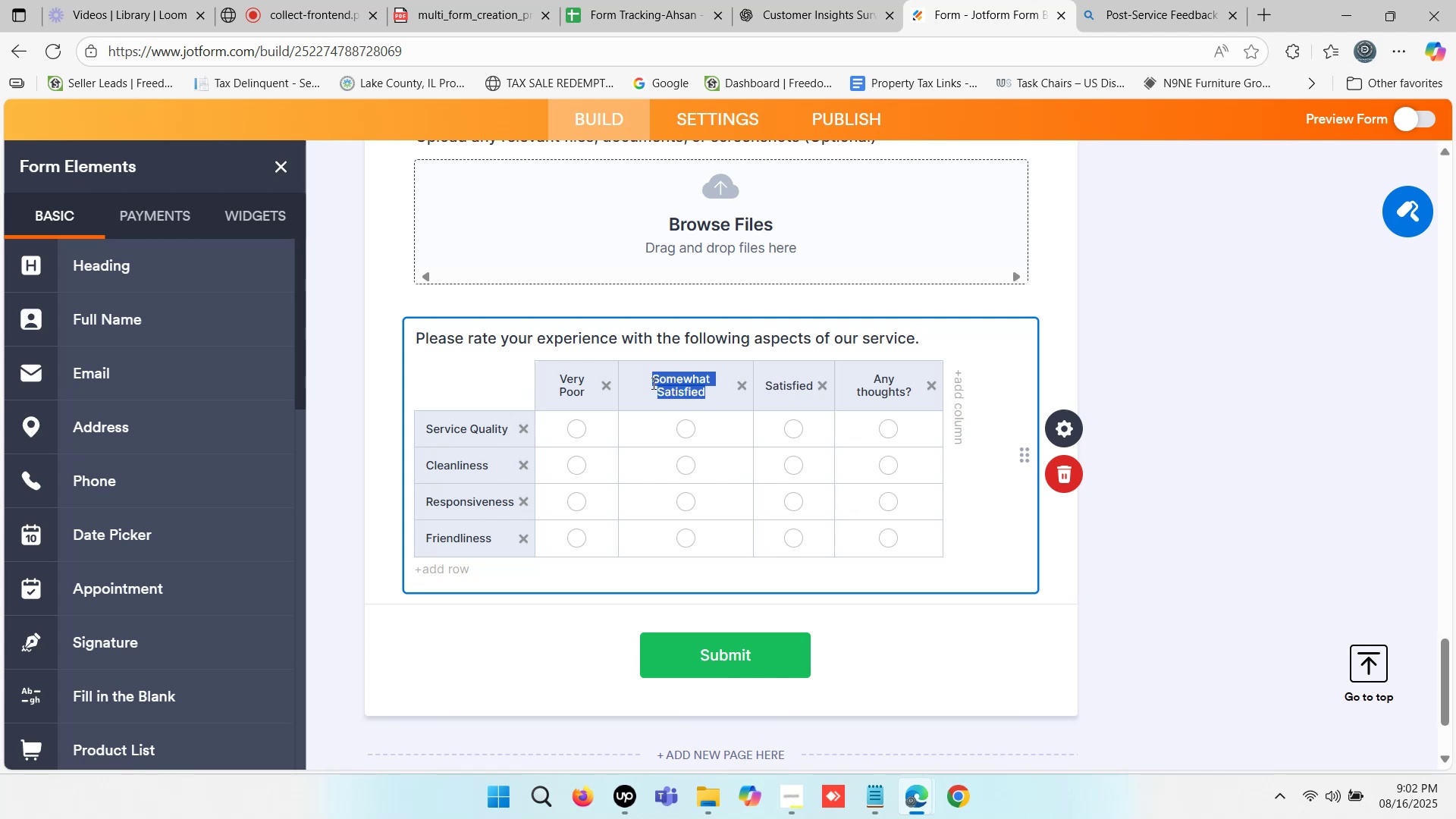 
key(Control+V)
 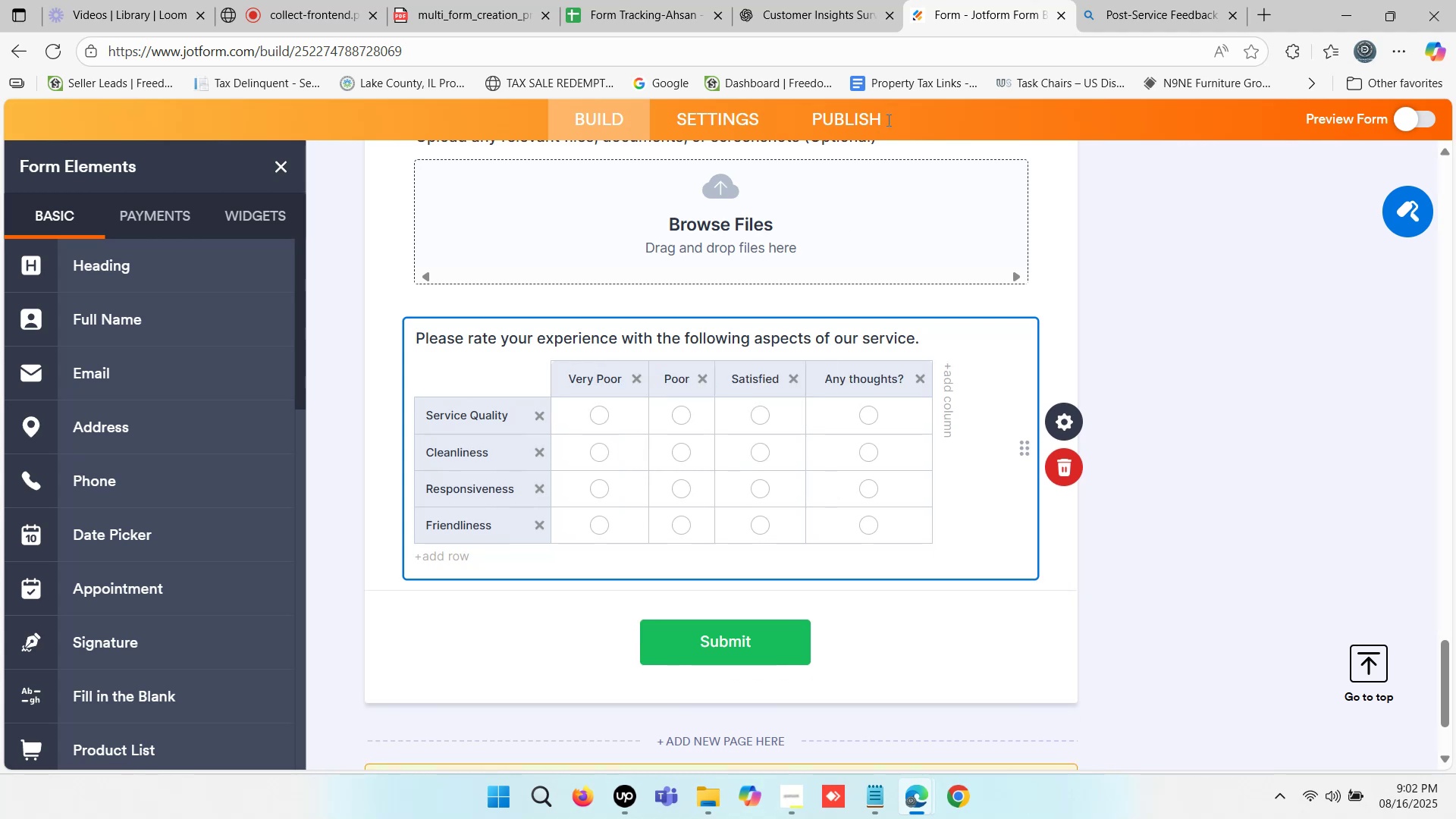 
left_click([833, 0])
 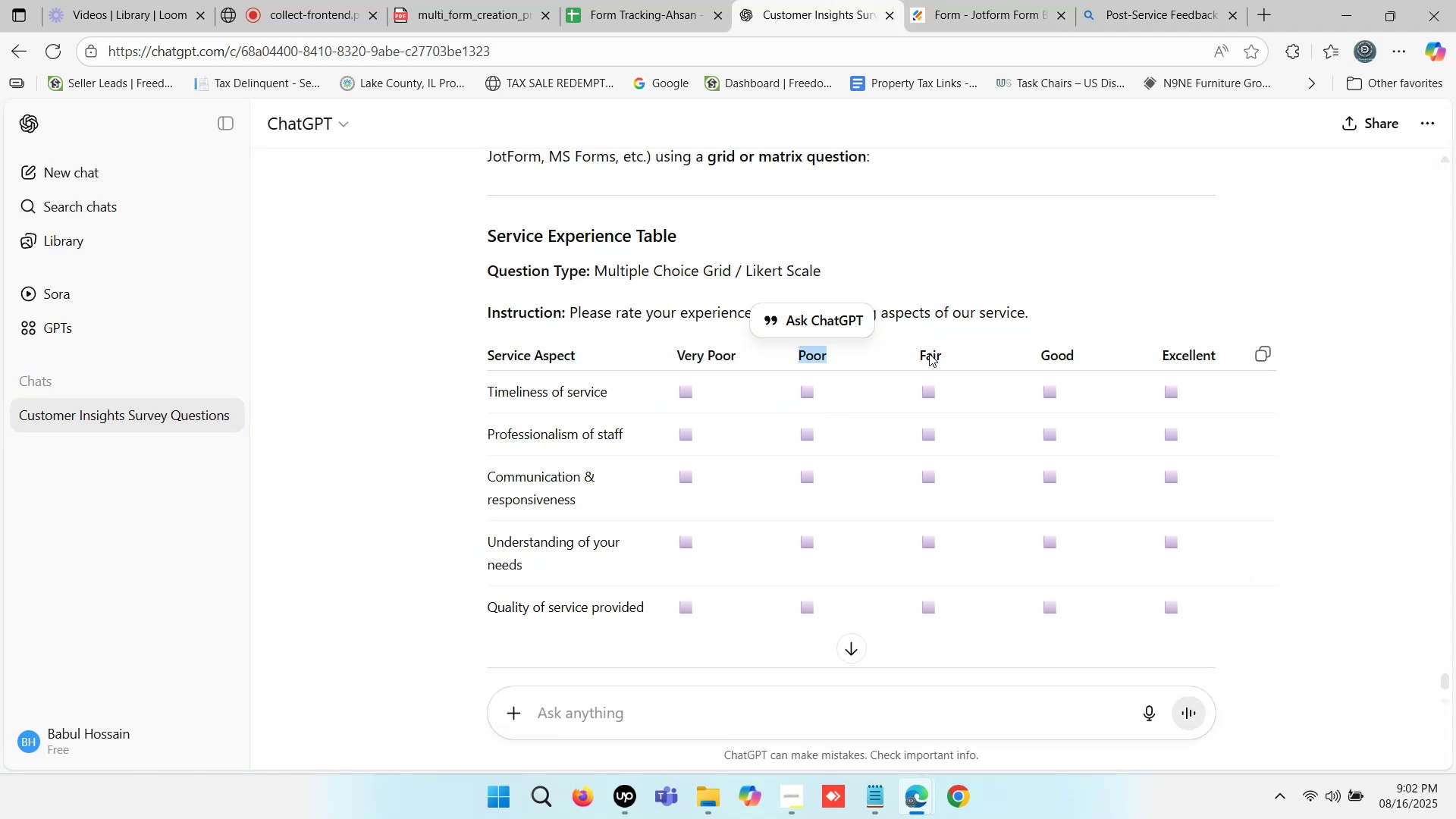 
left_click_drag(start_coordinate=[949, 359], to_coordinate=[914, 358])
 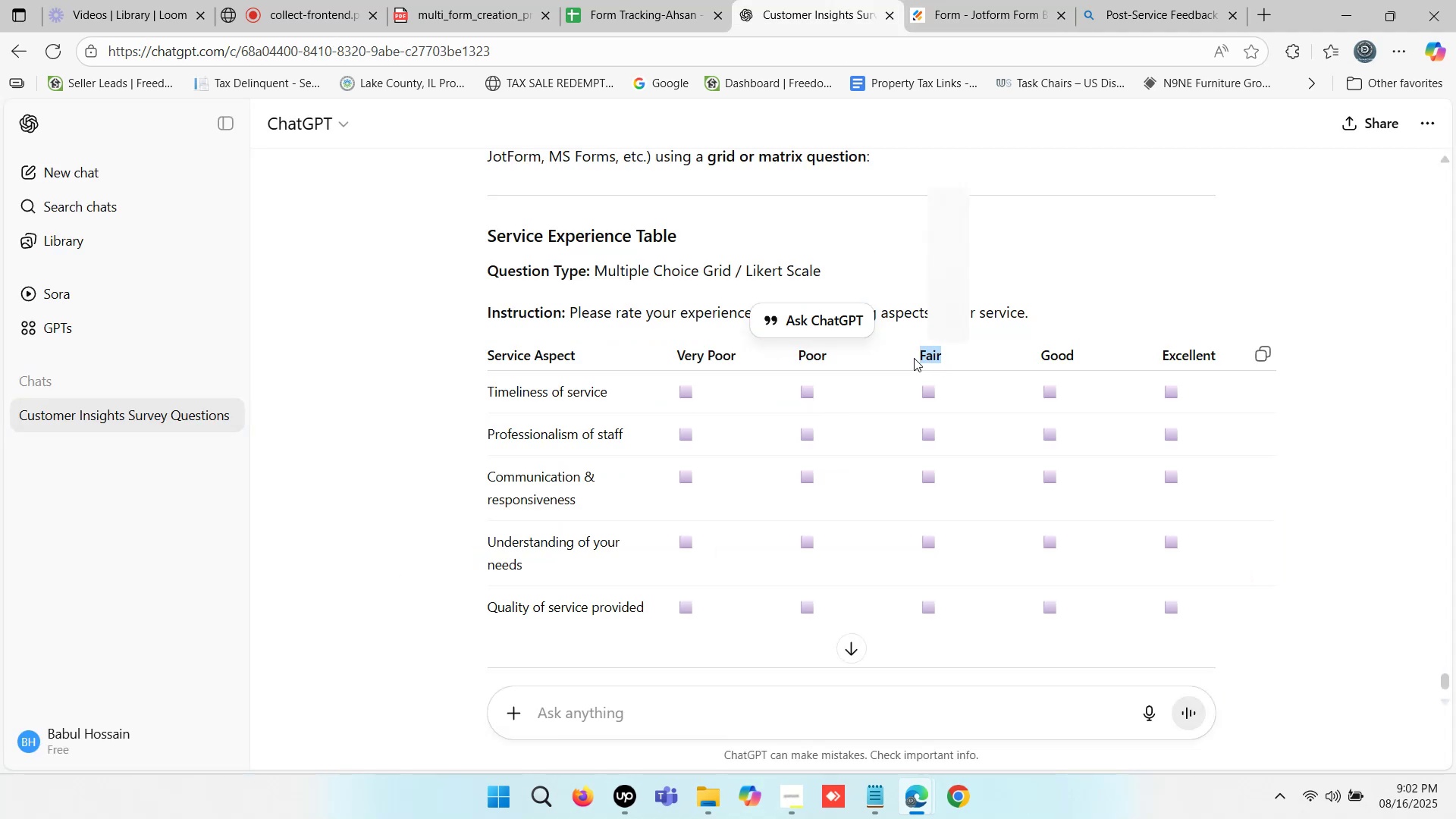 
key(Control+C)
 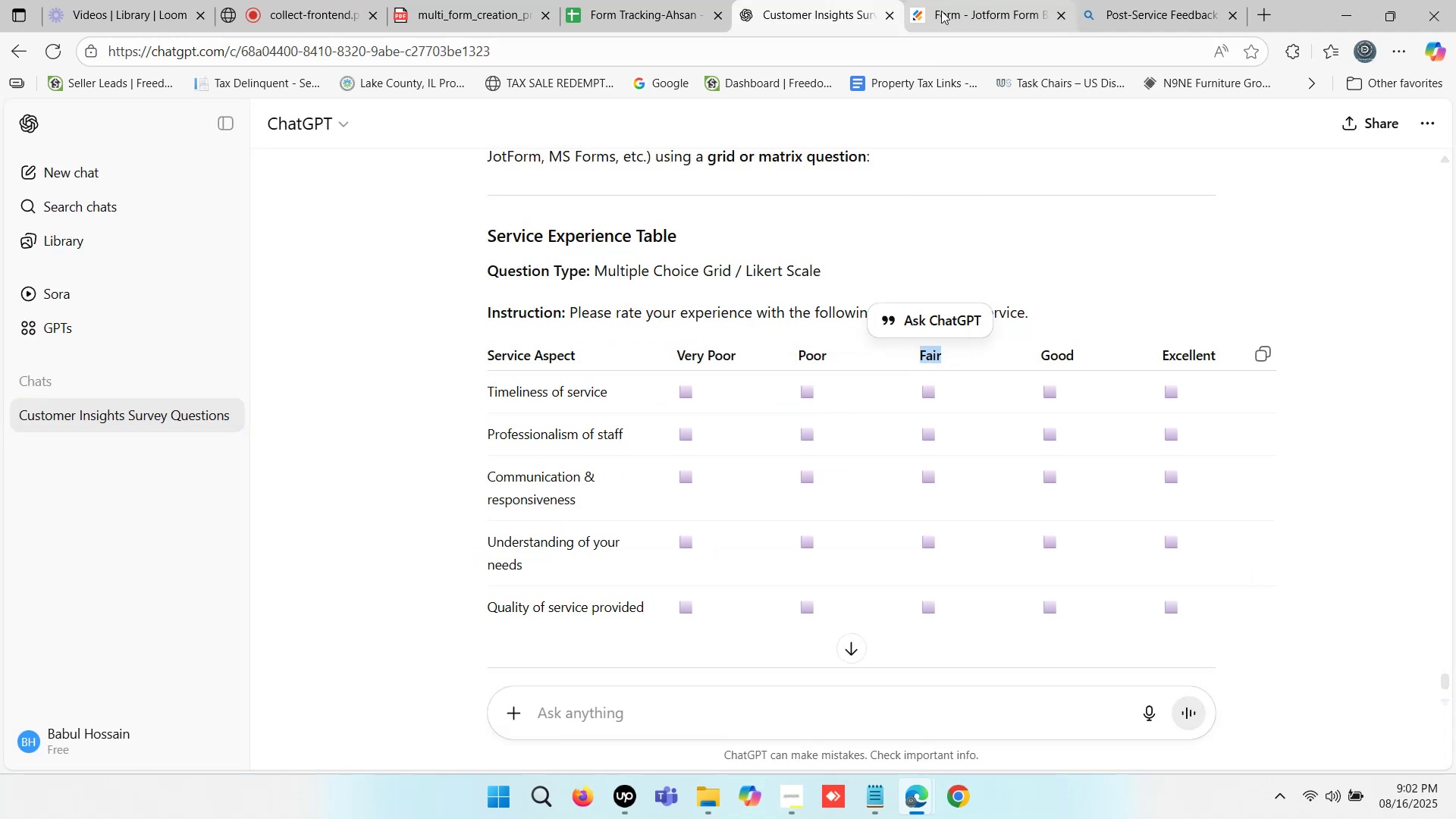 
left_click([960, 0])
 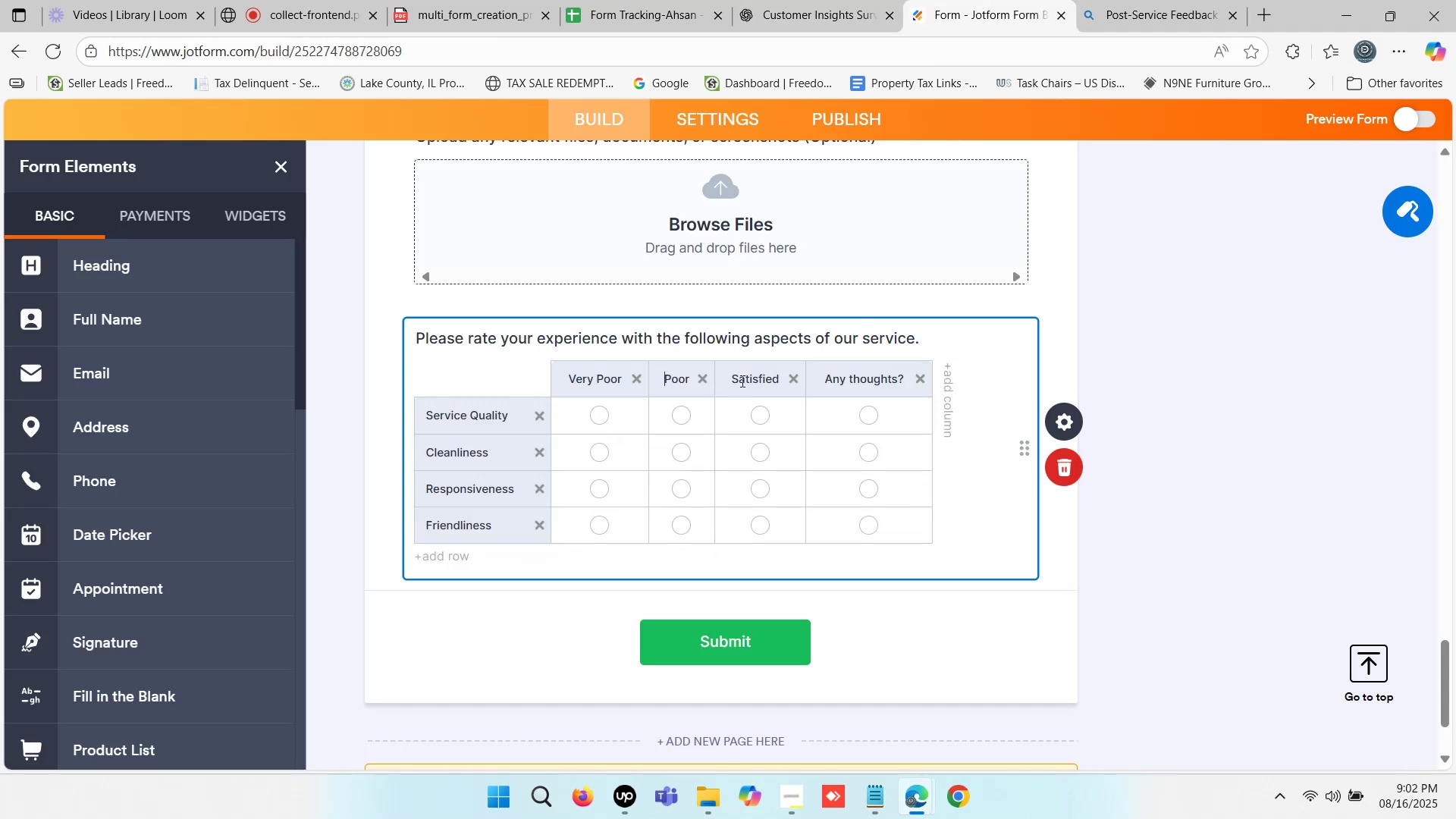 
double_click([744, 378])
 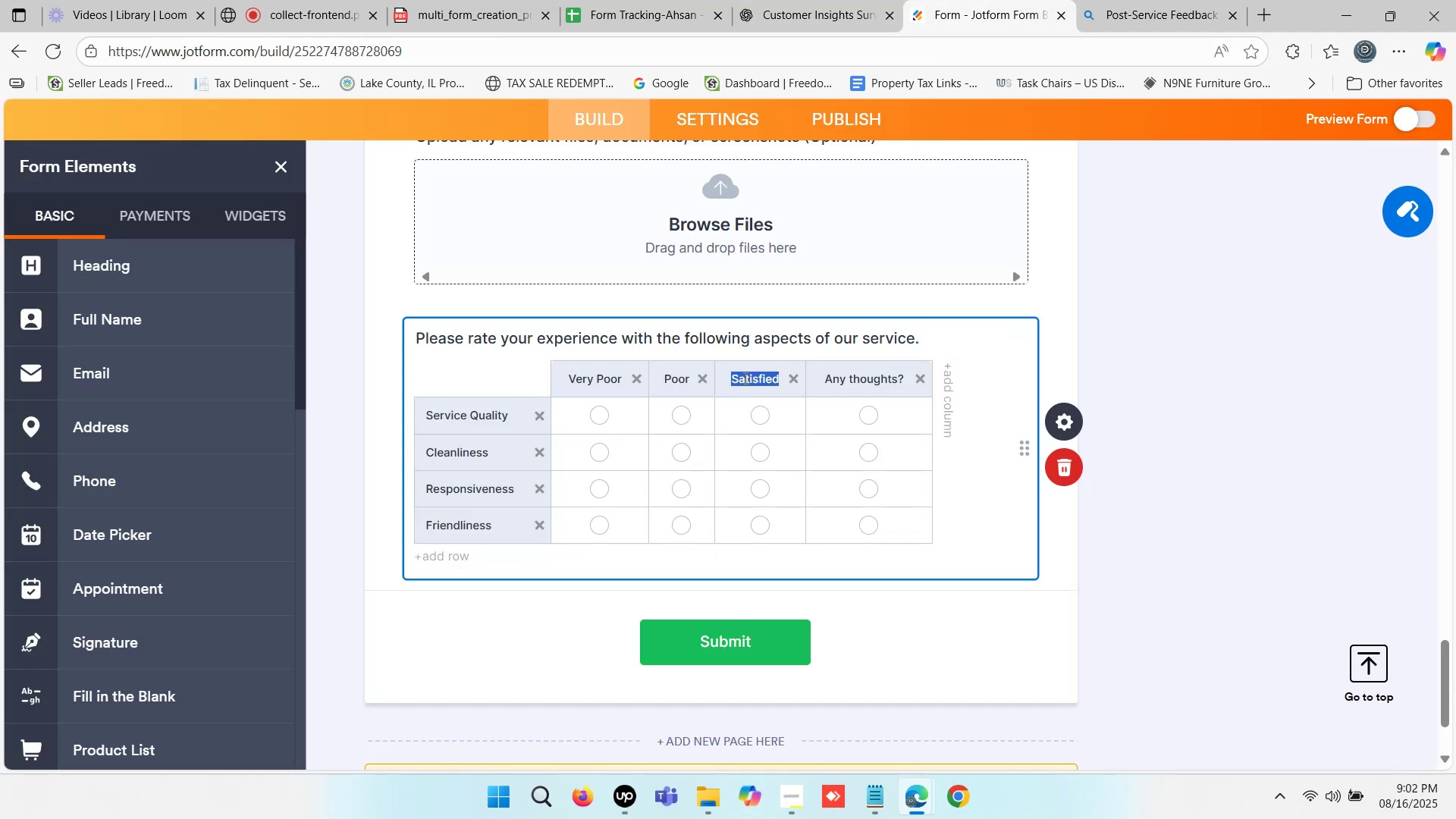 
key(Control+ControlLeft)
 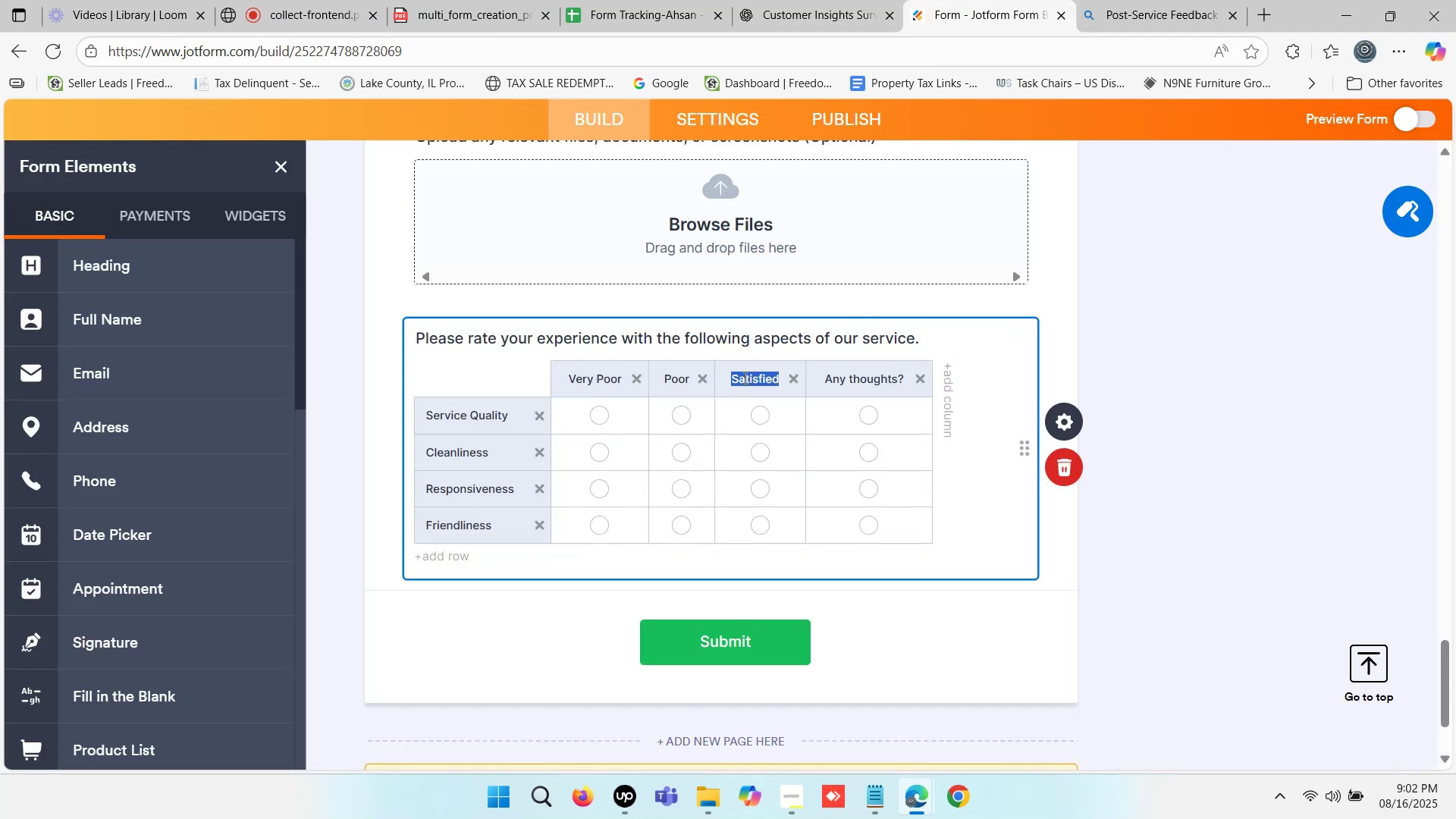 
key(Control+V)
 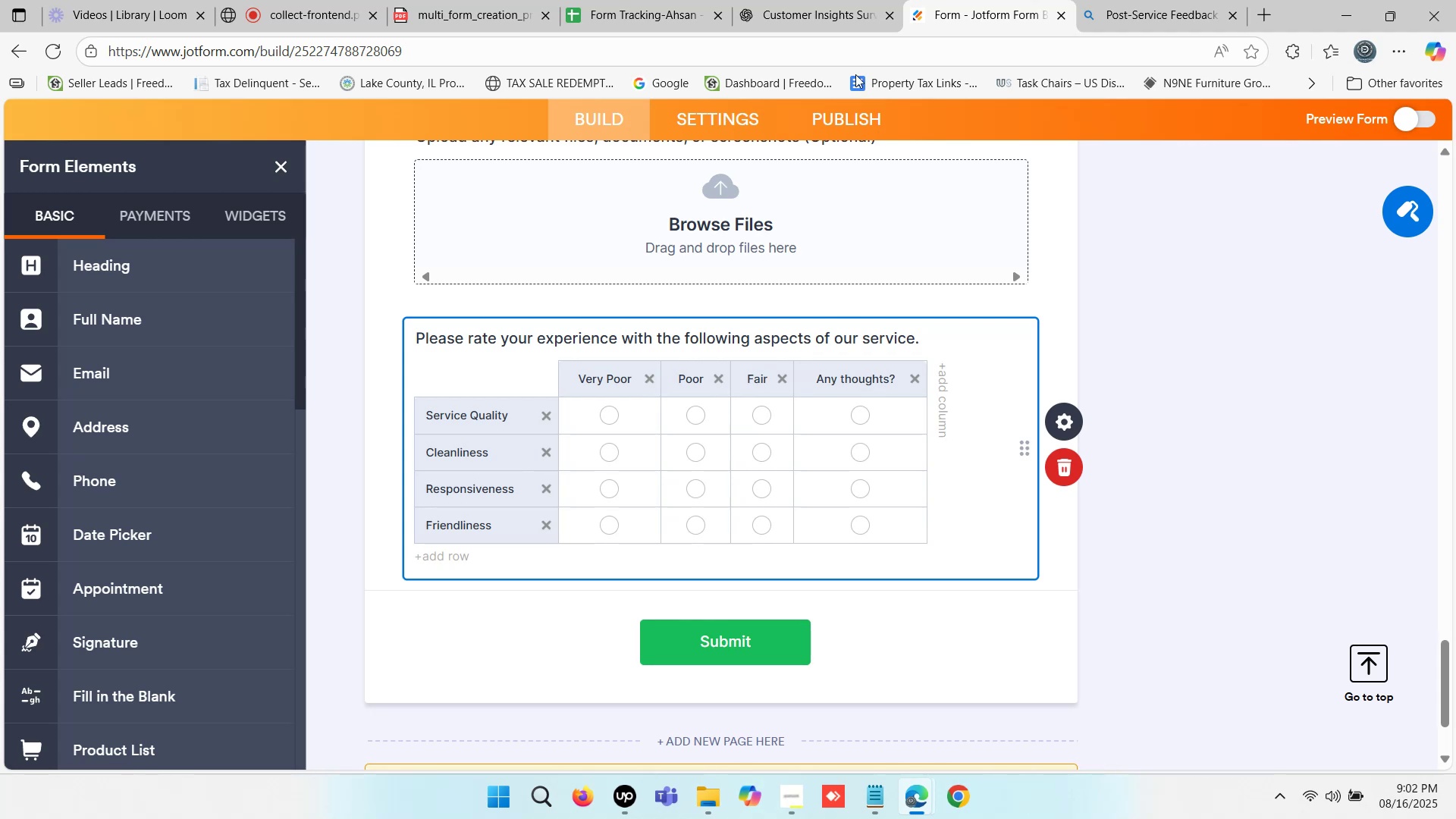 
left_click([830, 8])
 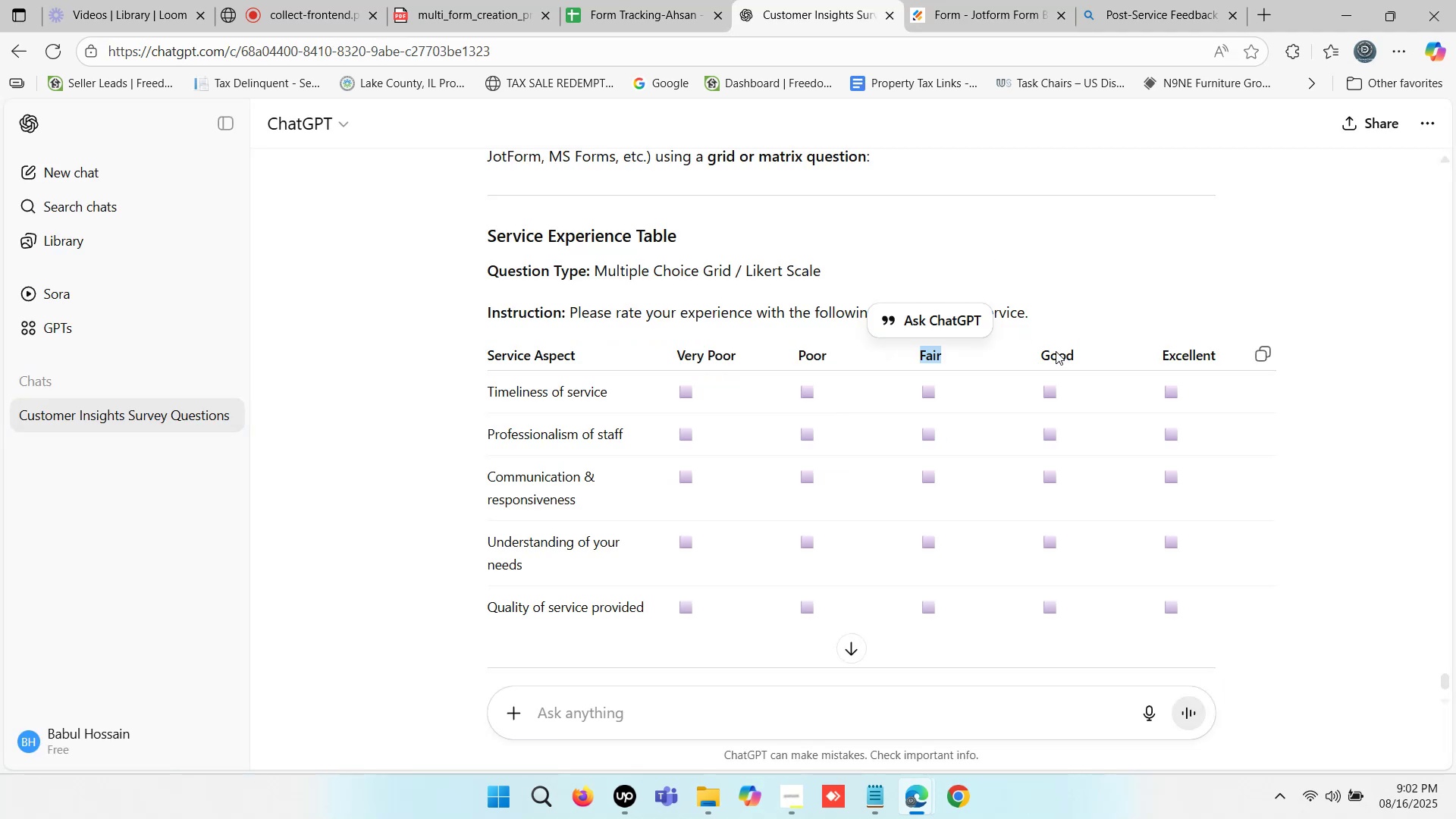 
double_click([1056, 351])
 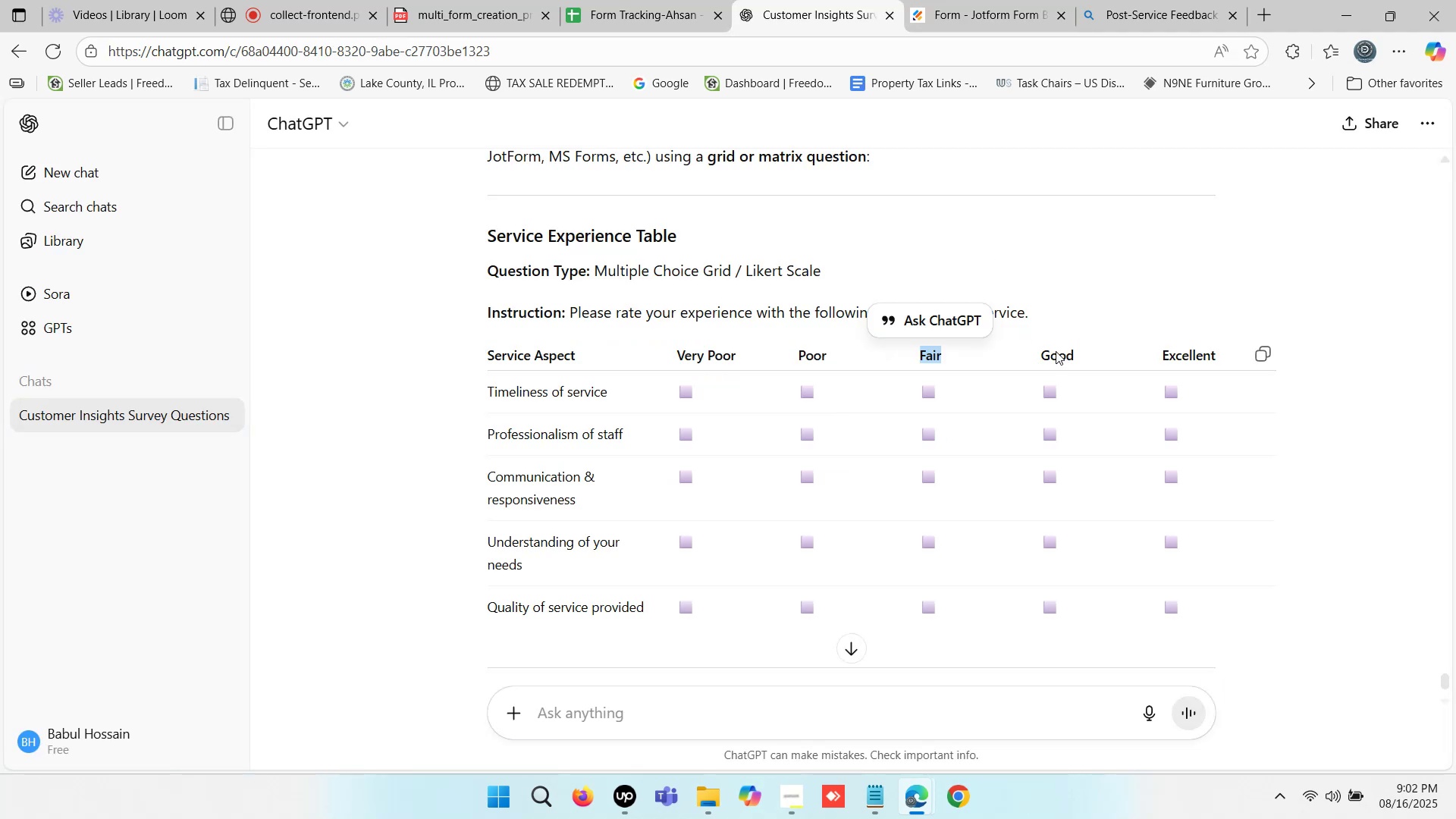 
key(Control+C)
 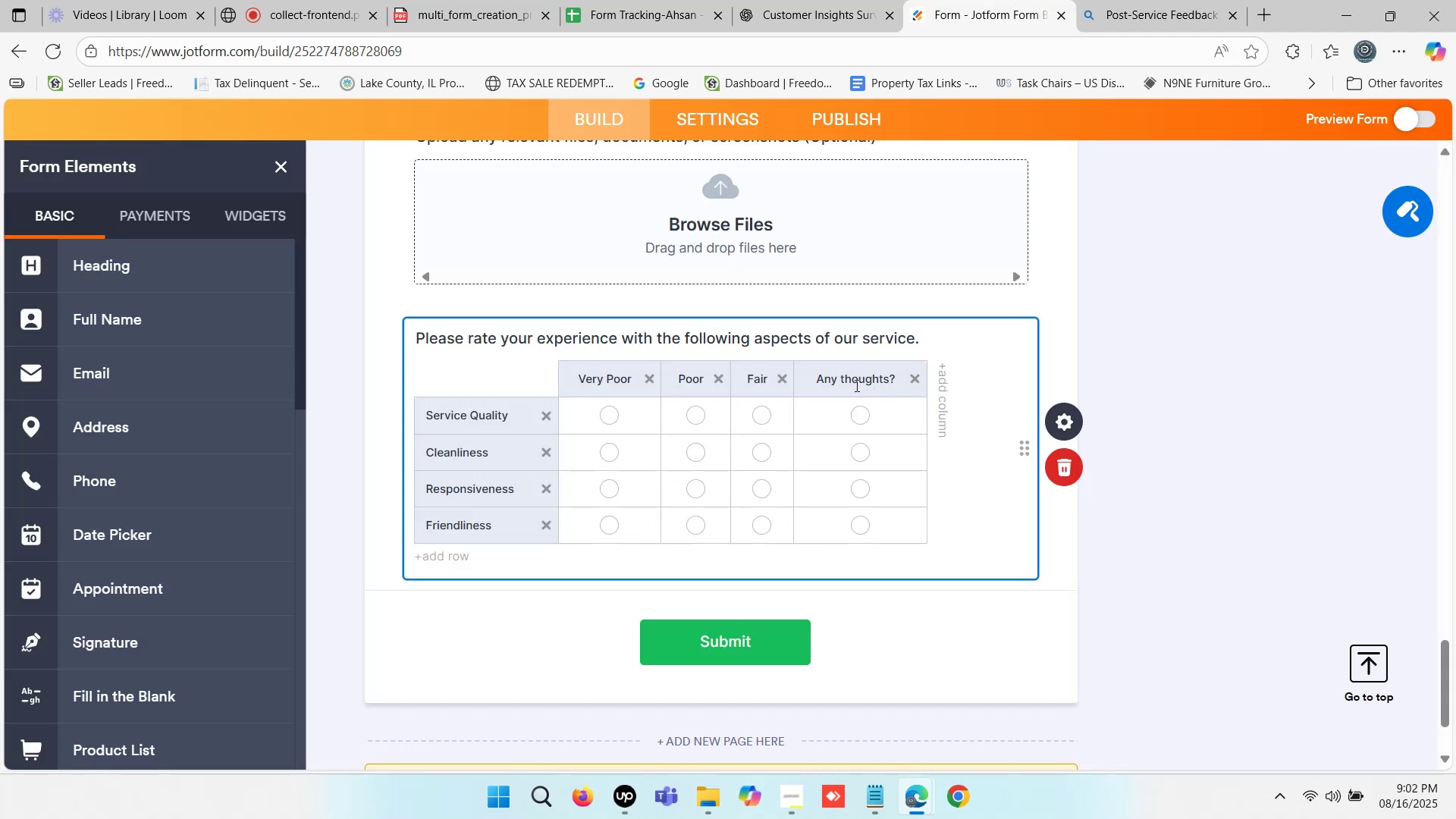 
double_click([855, 385])
 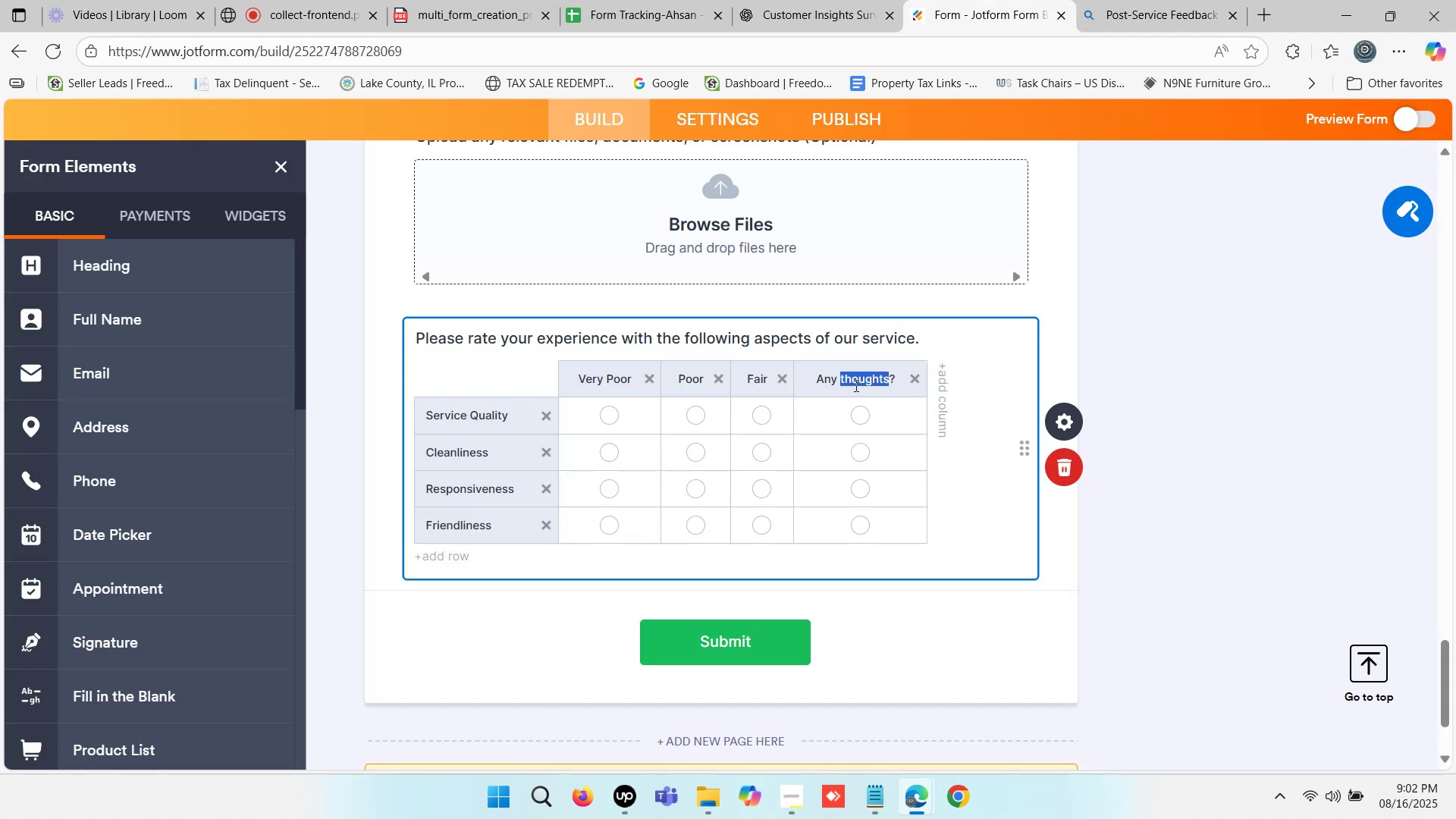 
left_click([855, 385])
 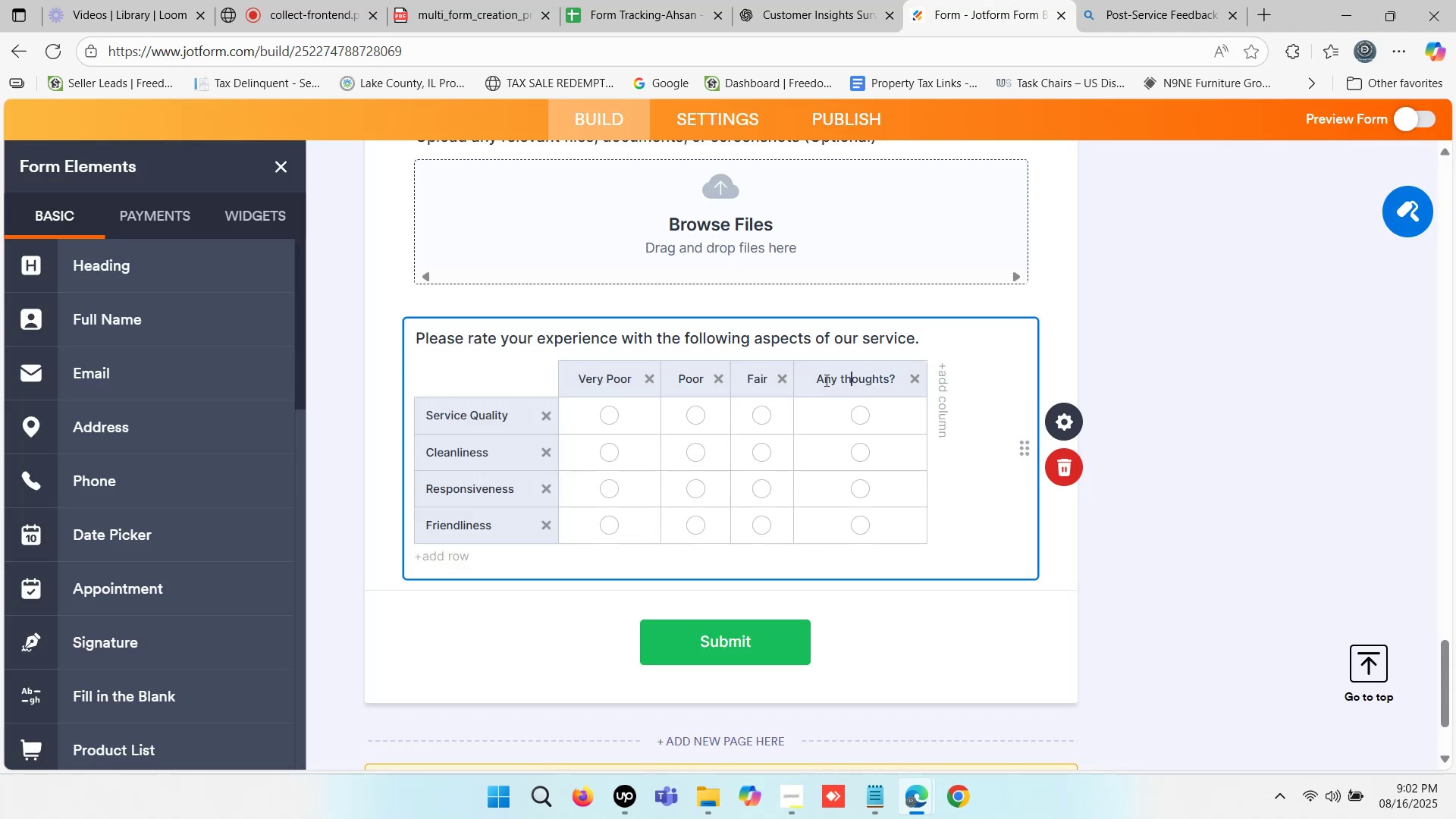 
left_click_drag(start_coordinate=[819, 378], to_coordinate=[893, 378])
 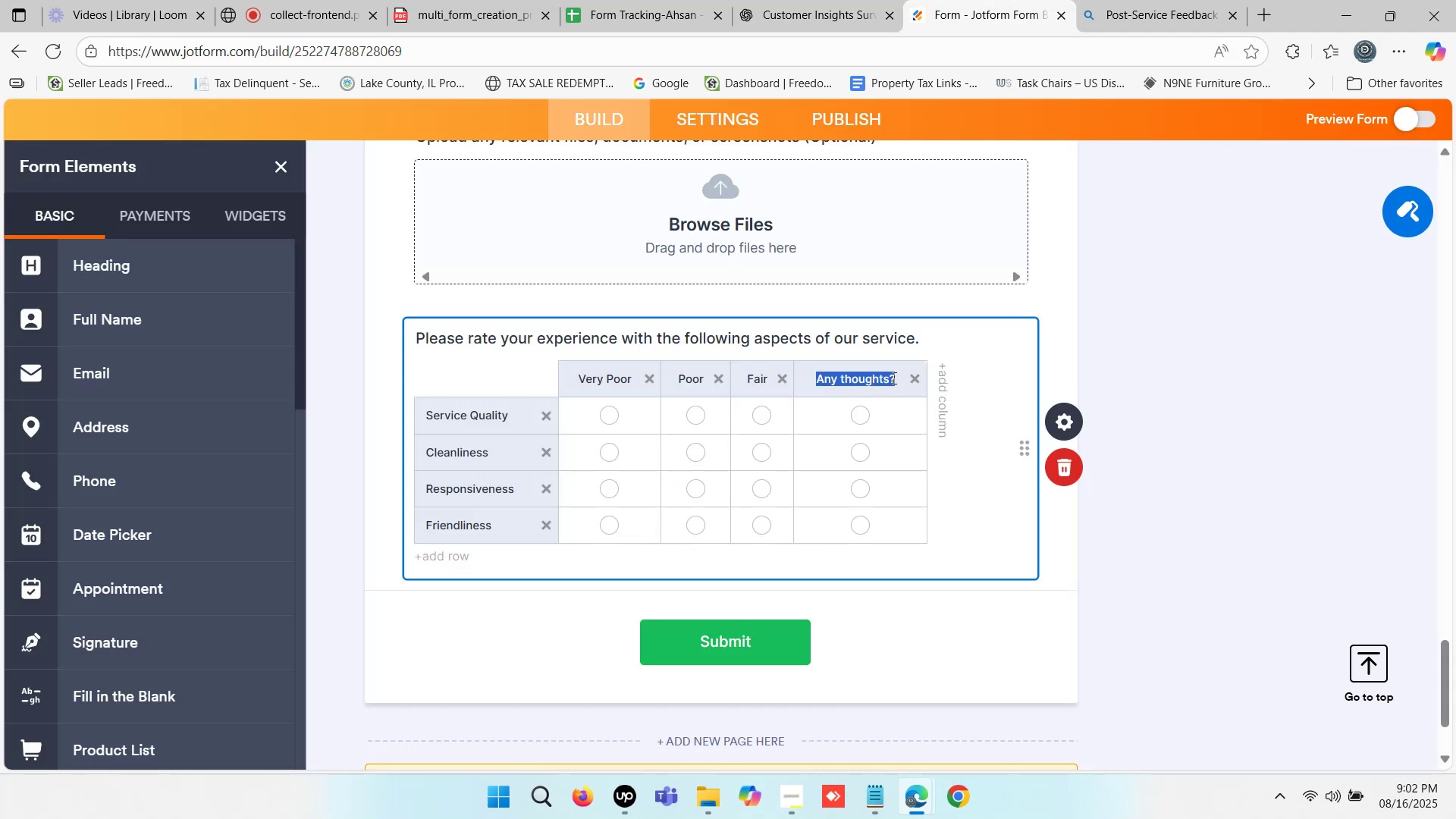 
key(Control+V)
 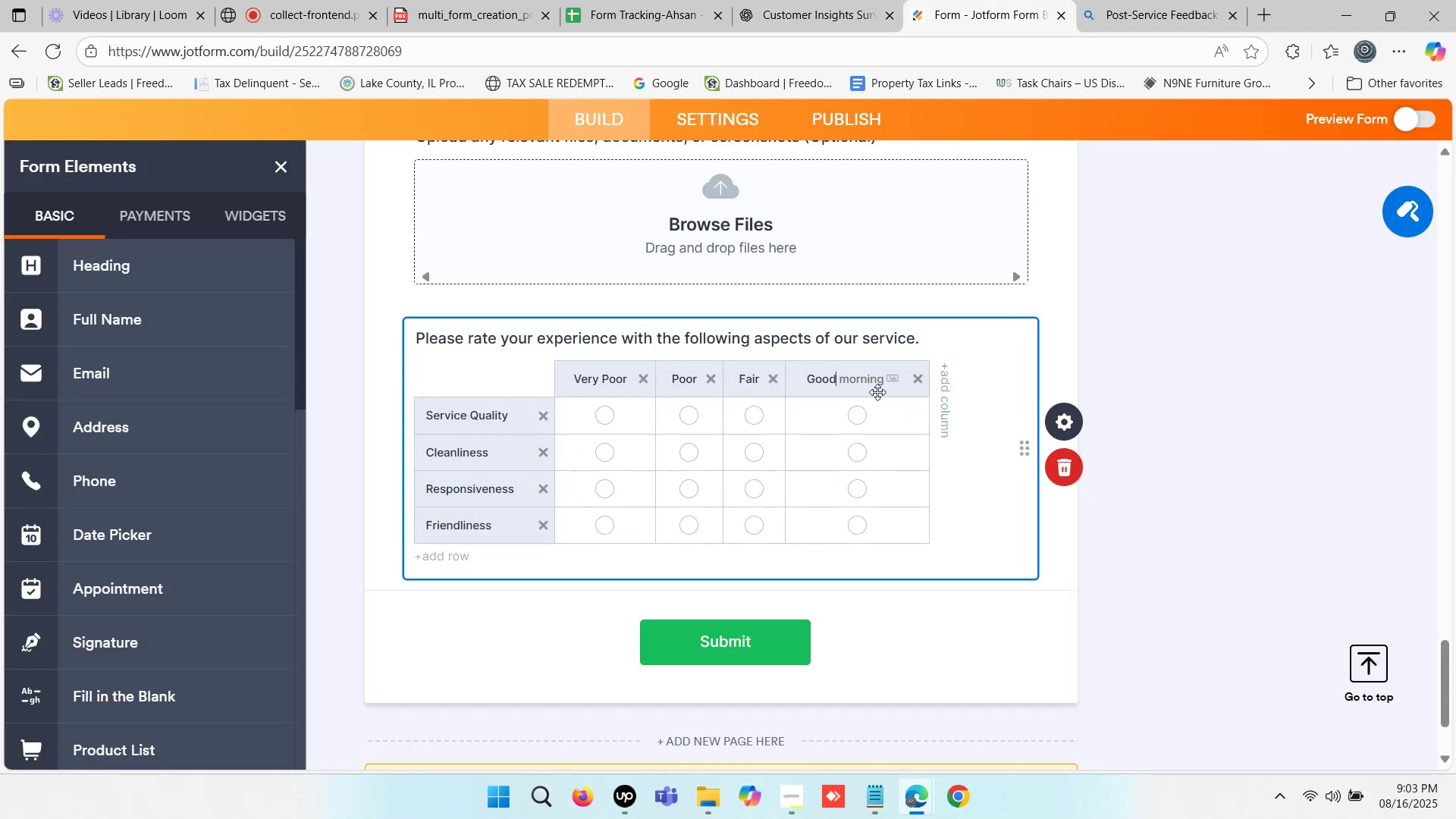 
double_click([868, 383])
 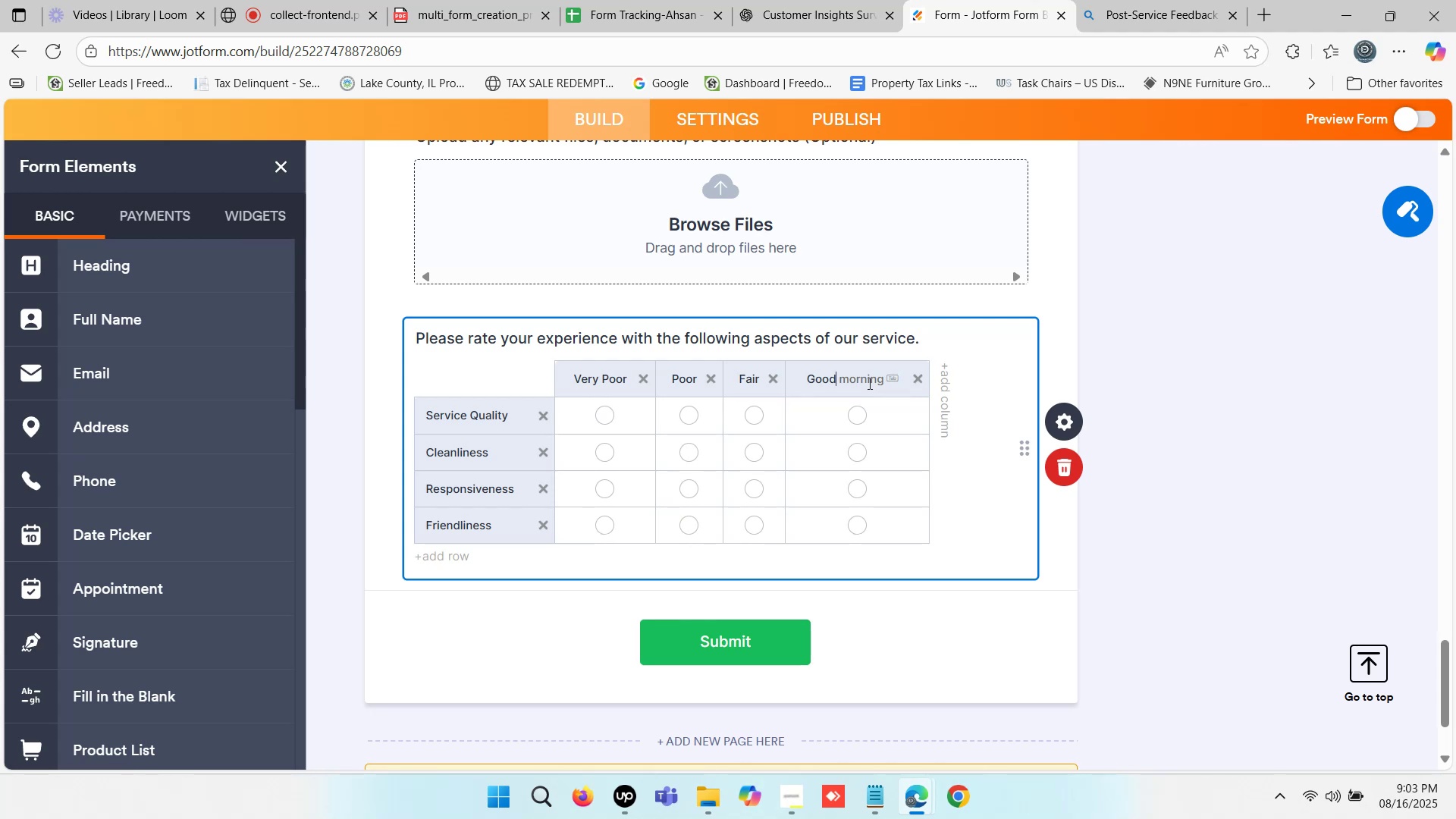 
triple_click([868, 383])
 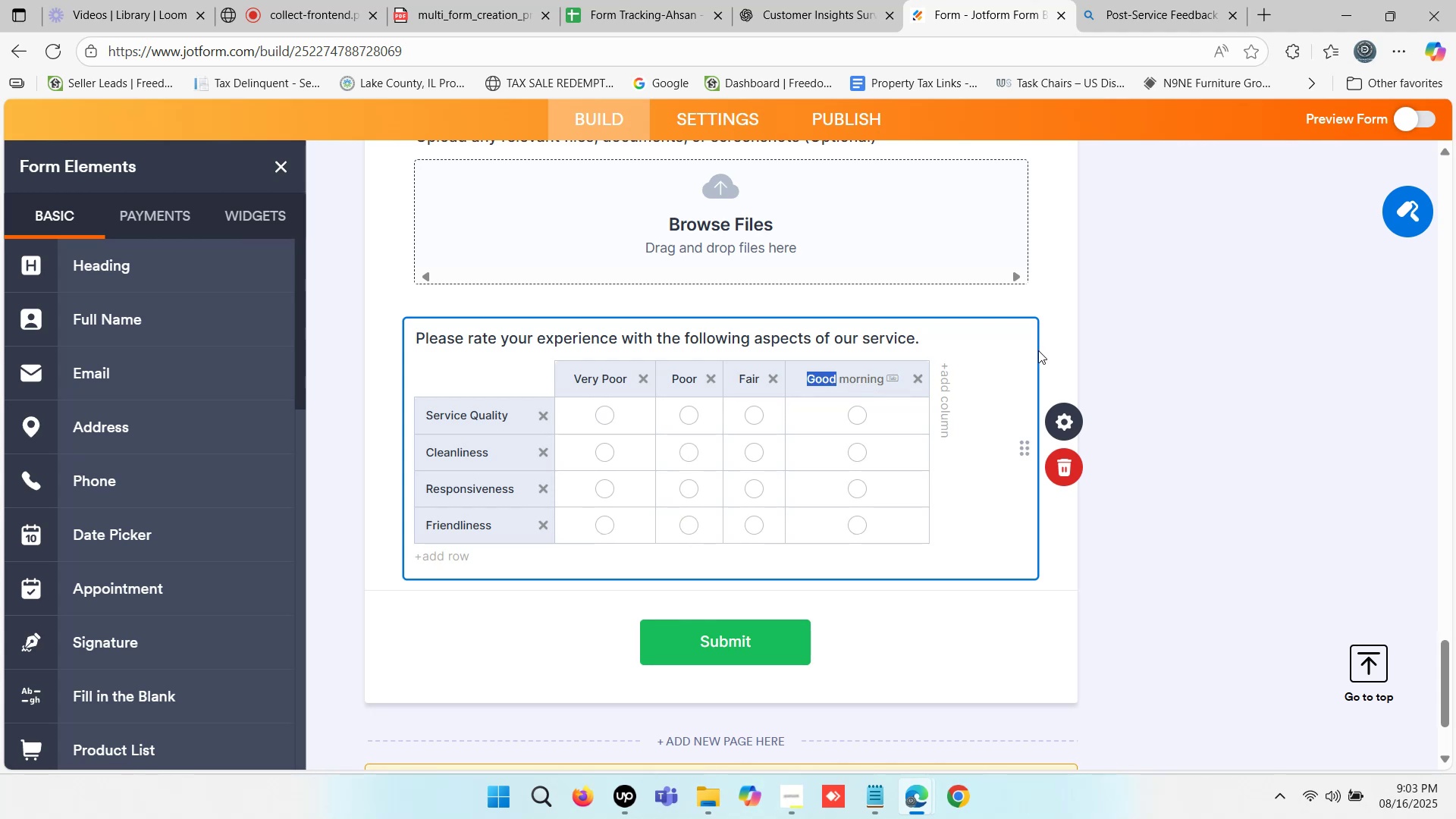 
left_click([1016, 350])
 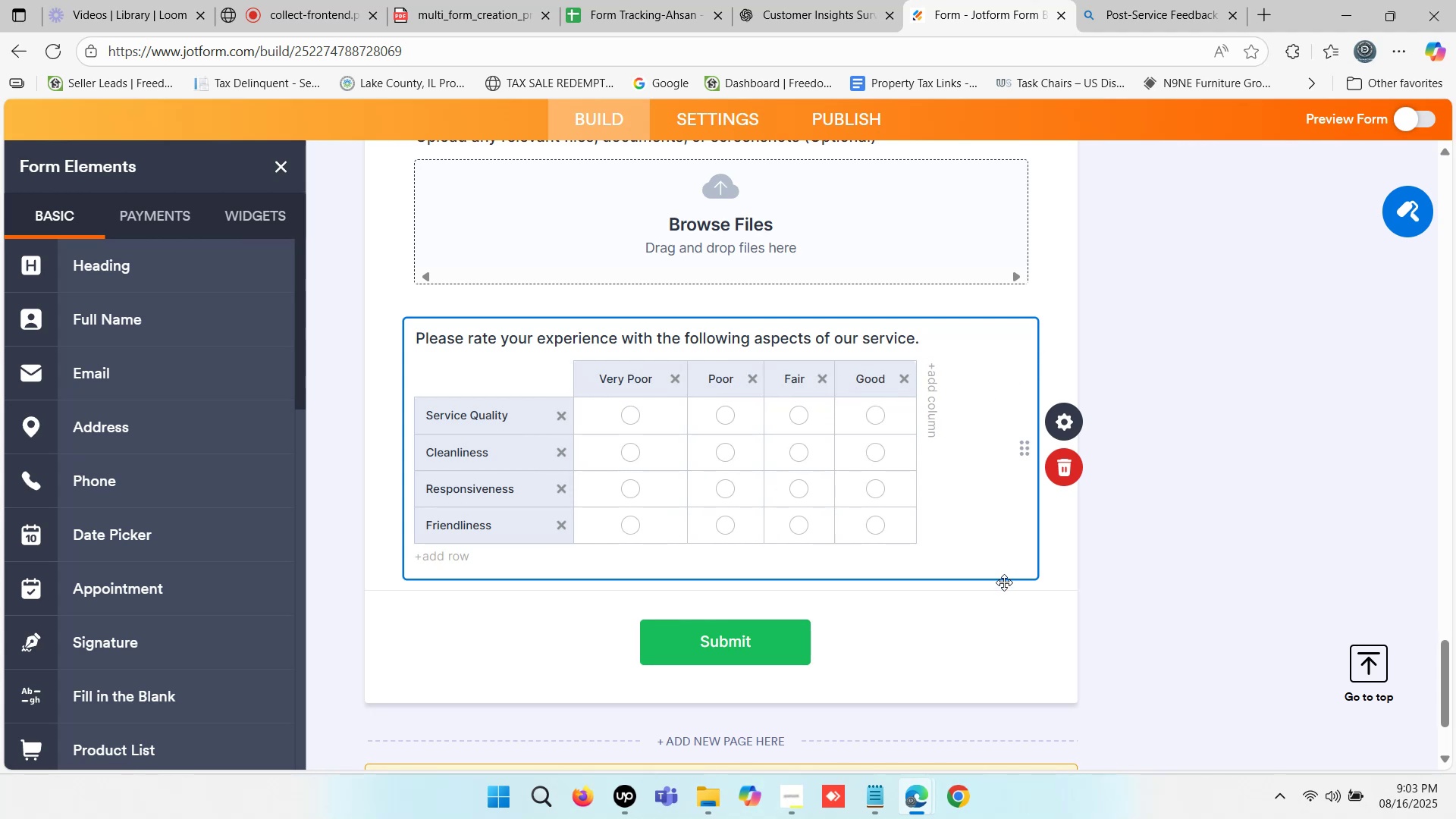 
left_click([1004, 605])
 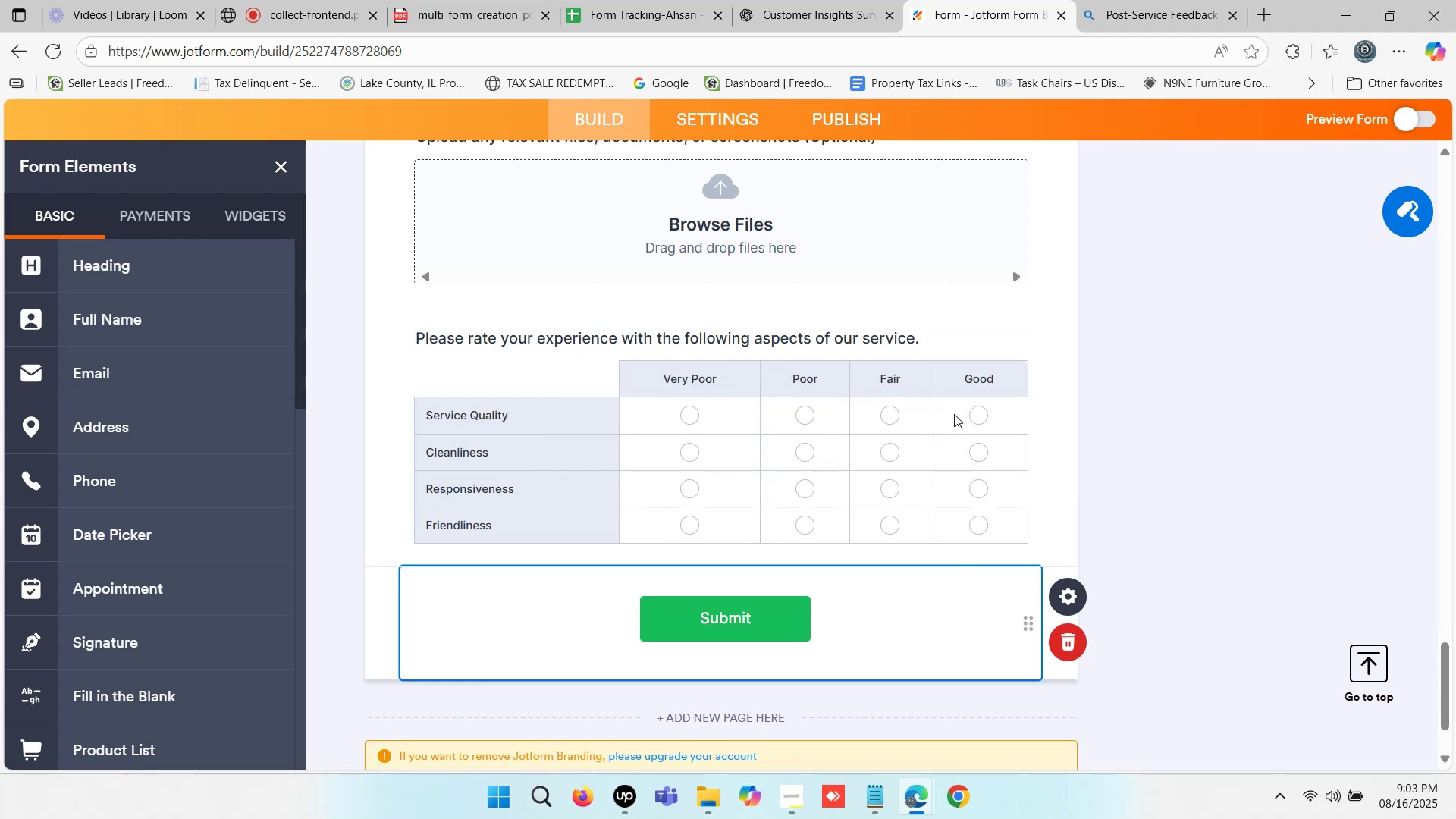 
wait(6.09)
 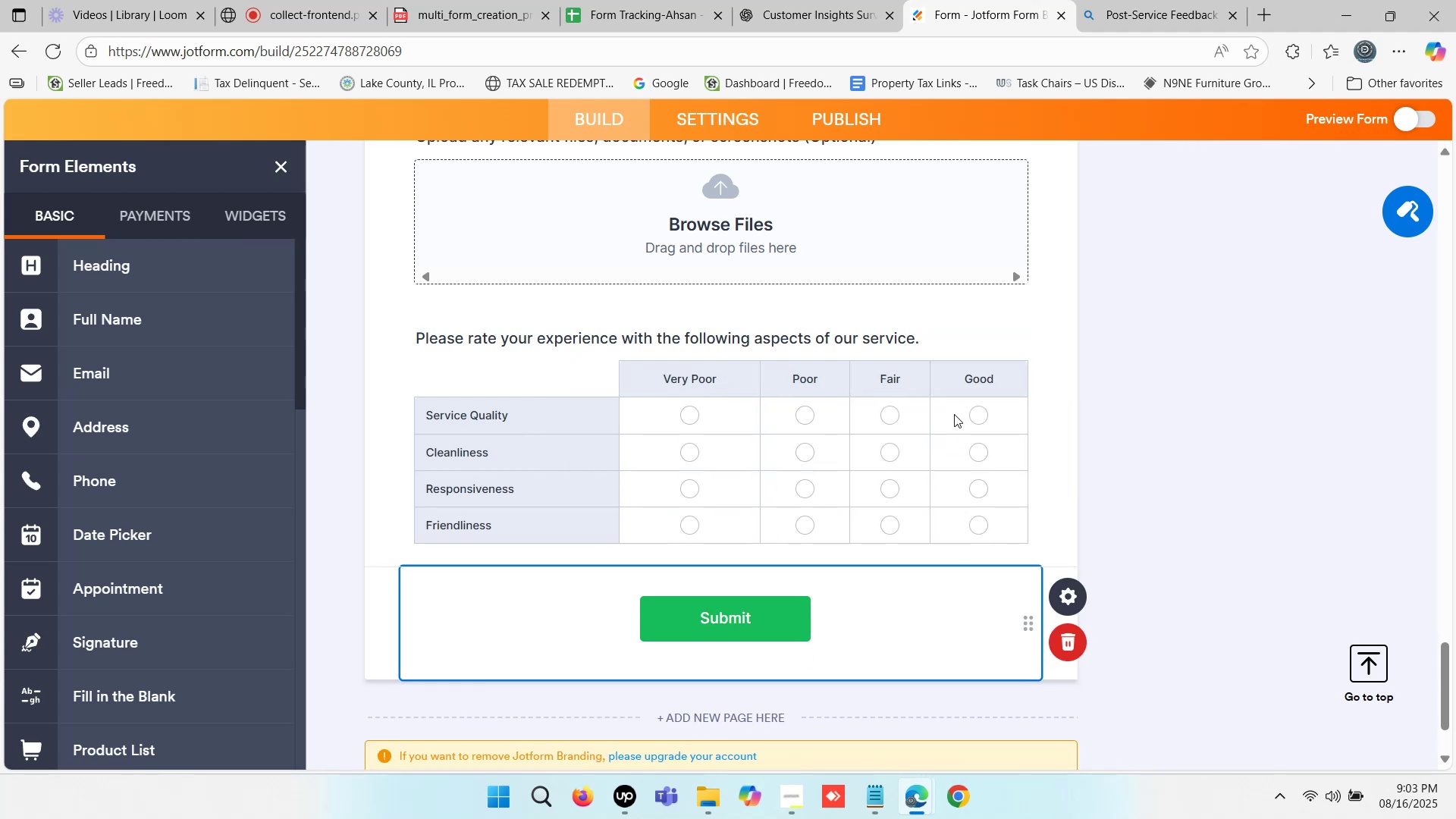 
left_click_drag(start_coordinate=[723, 380], to_coordinate=[674, 380])
 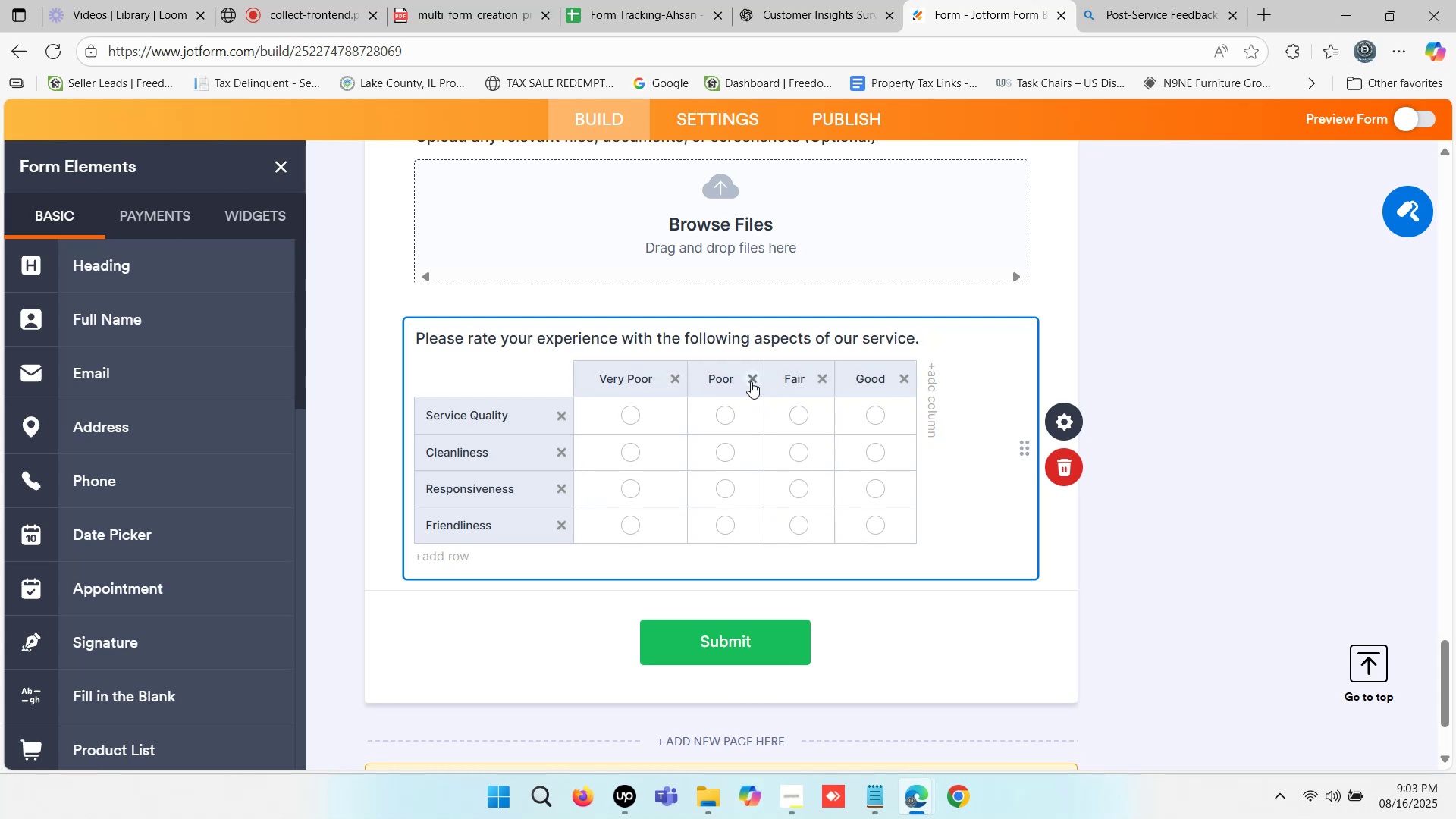 
left_click([751, 381])
 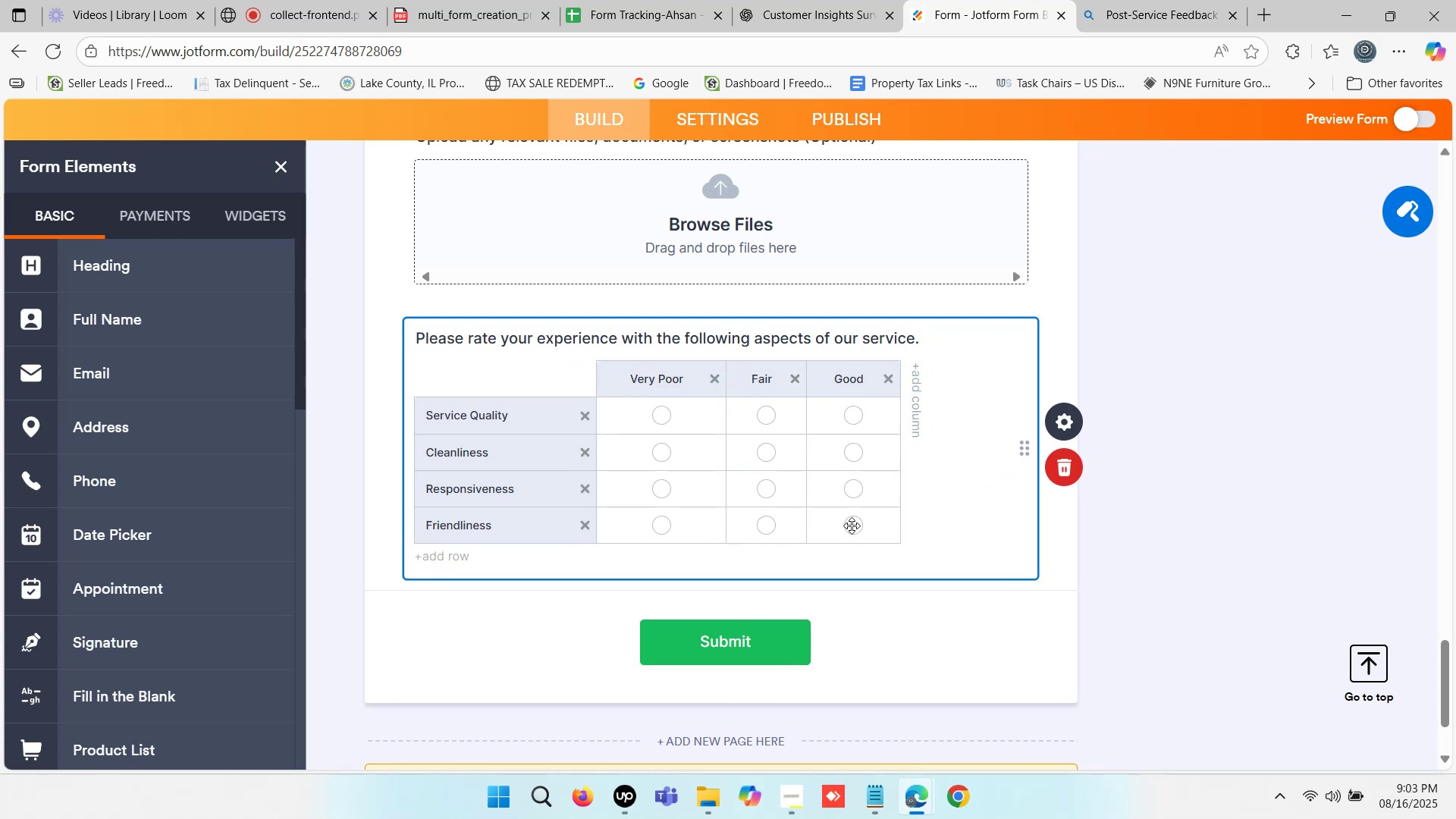 
wait(5.69)
 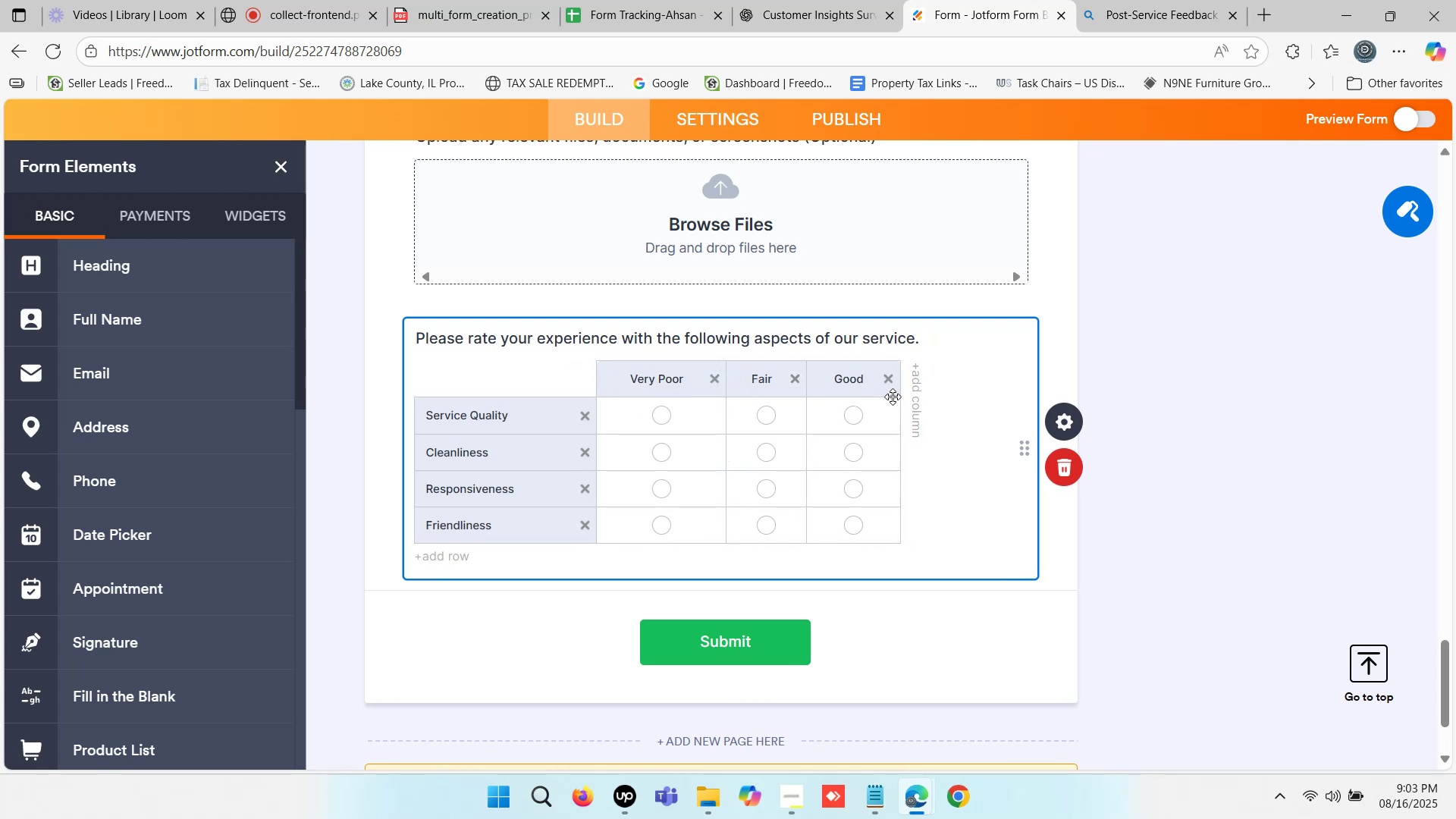 
left_click([446, 557])
 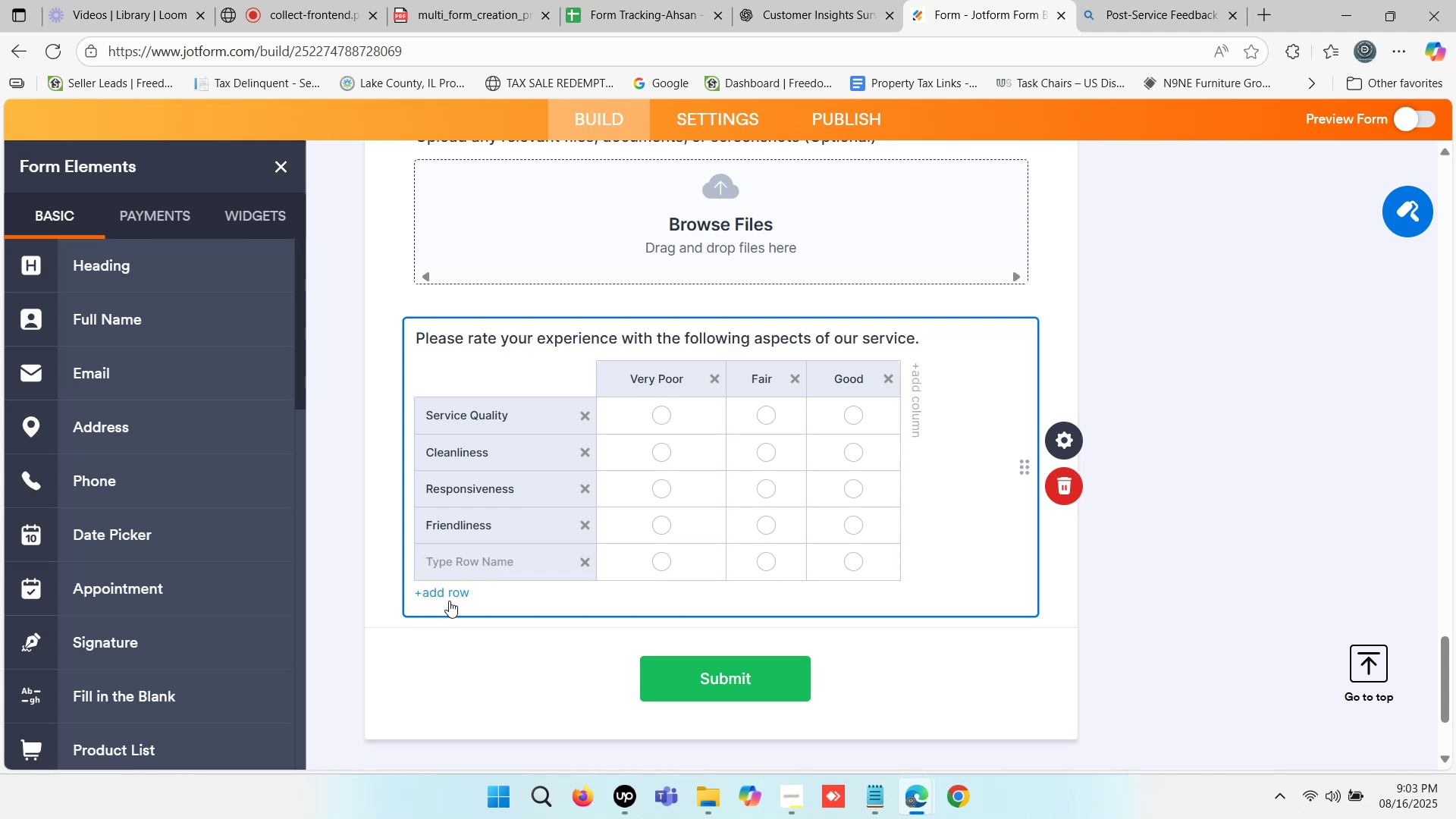 
wait(5.77)
 